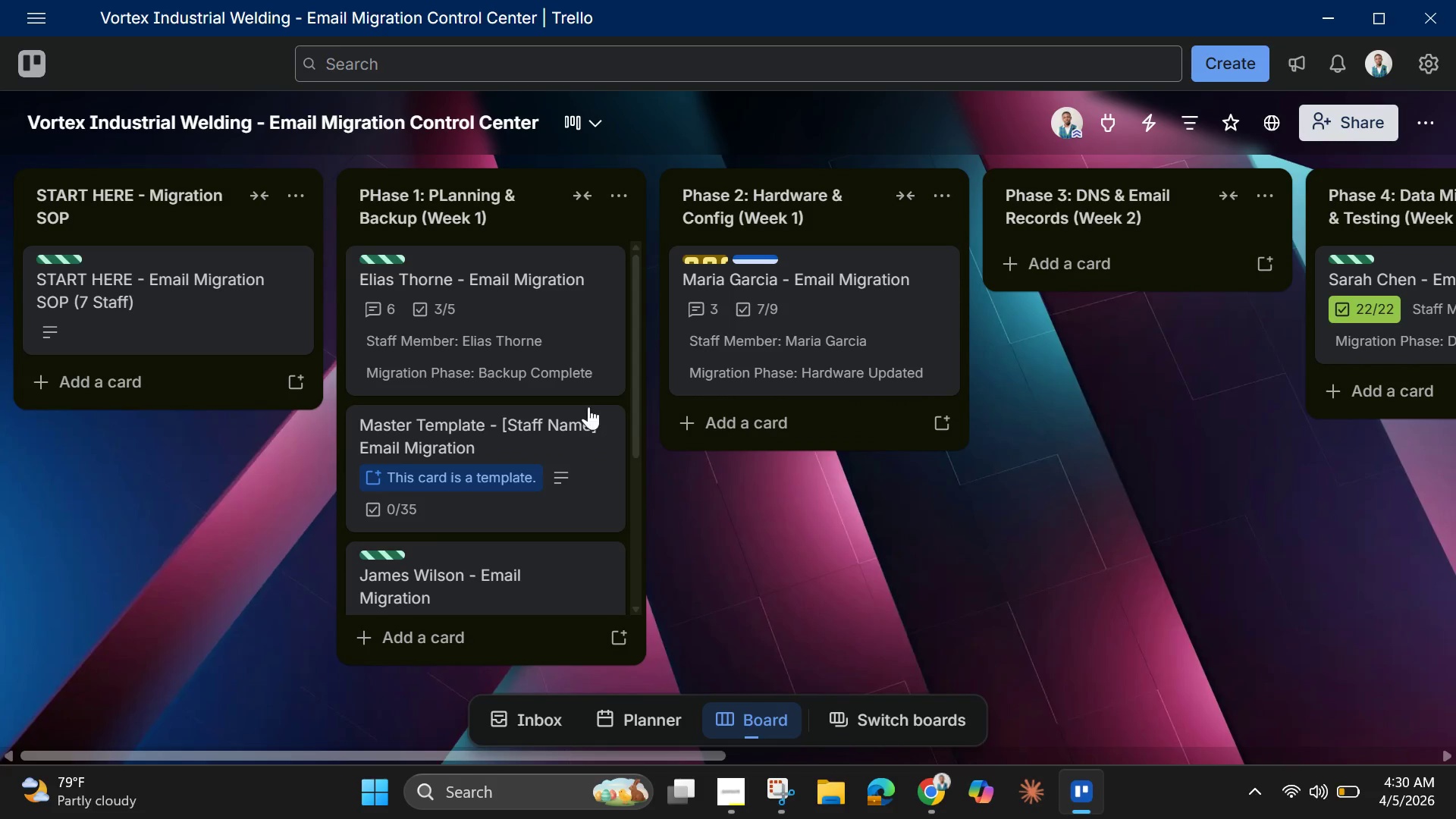 
left_click([505, 340])
 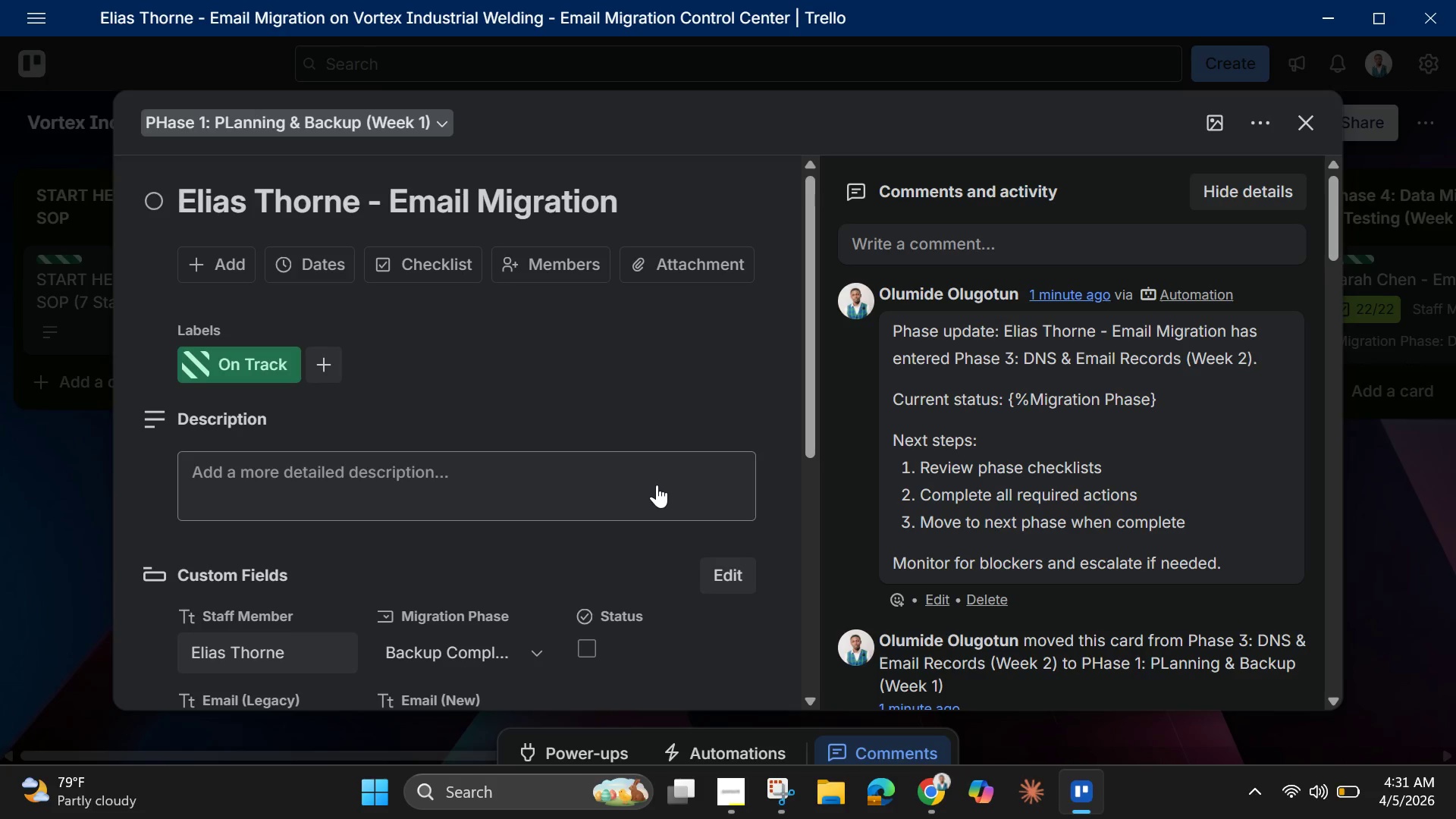 
wait(10.64)
 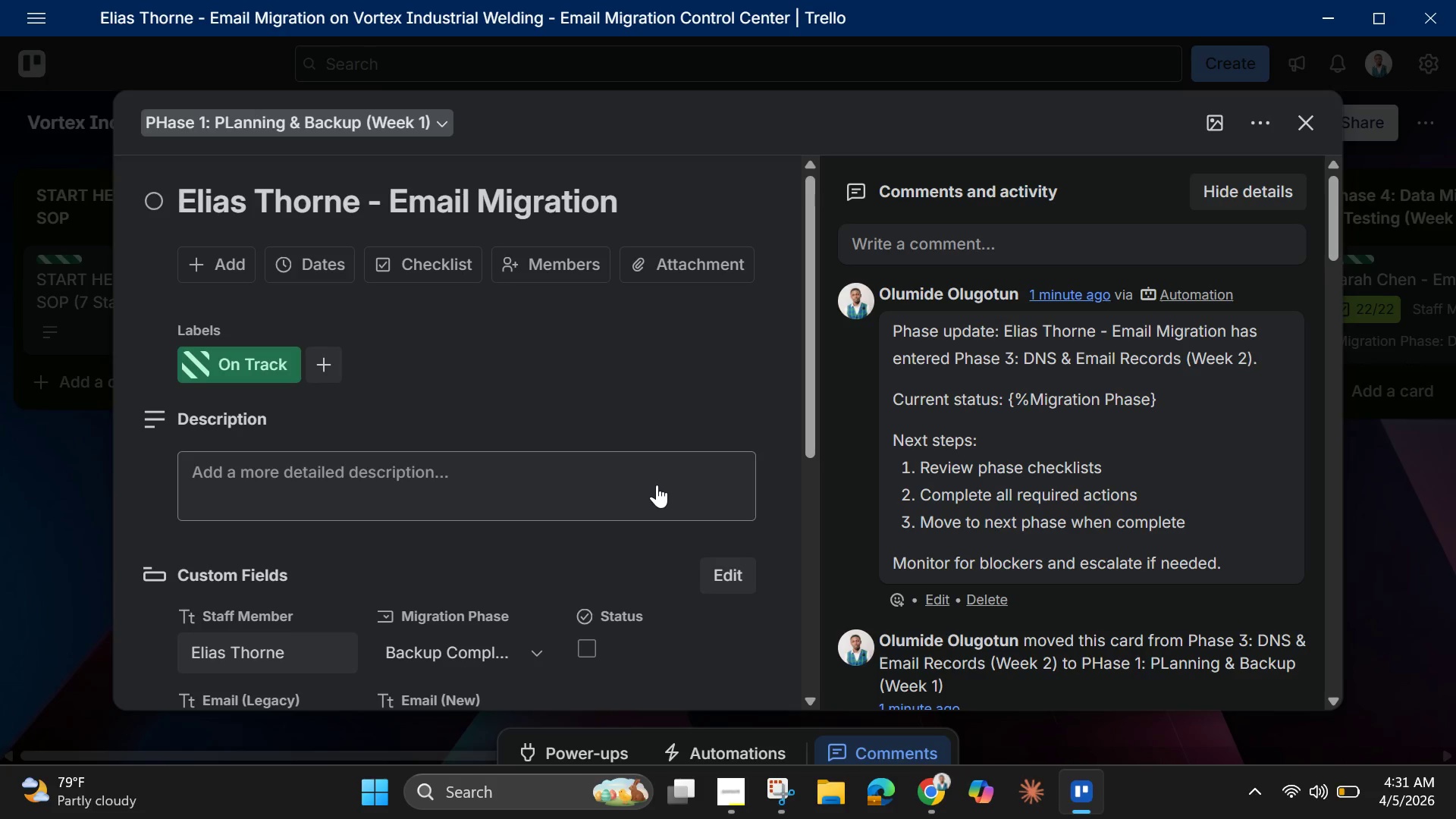 
left_click([1302, 126])
 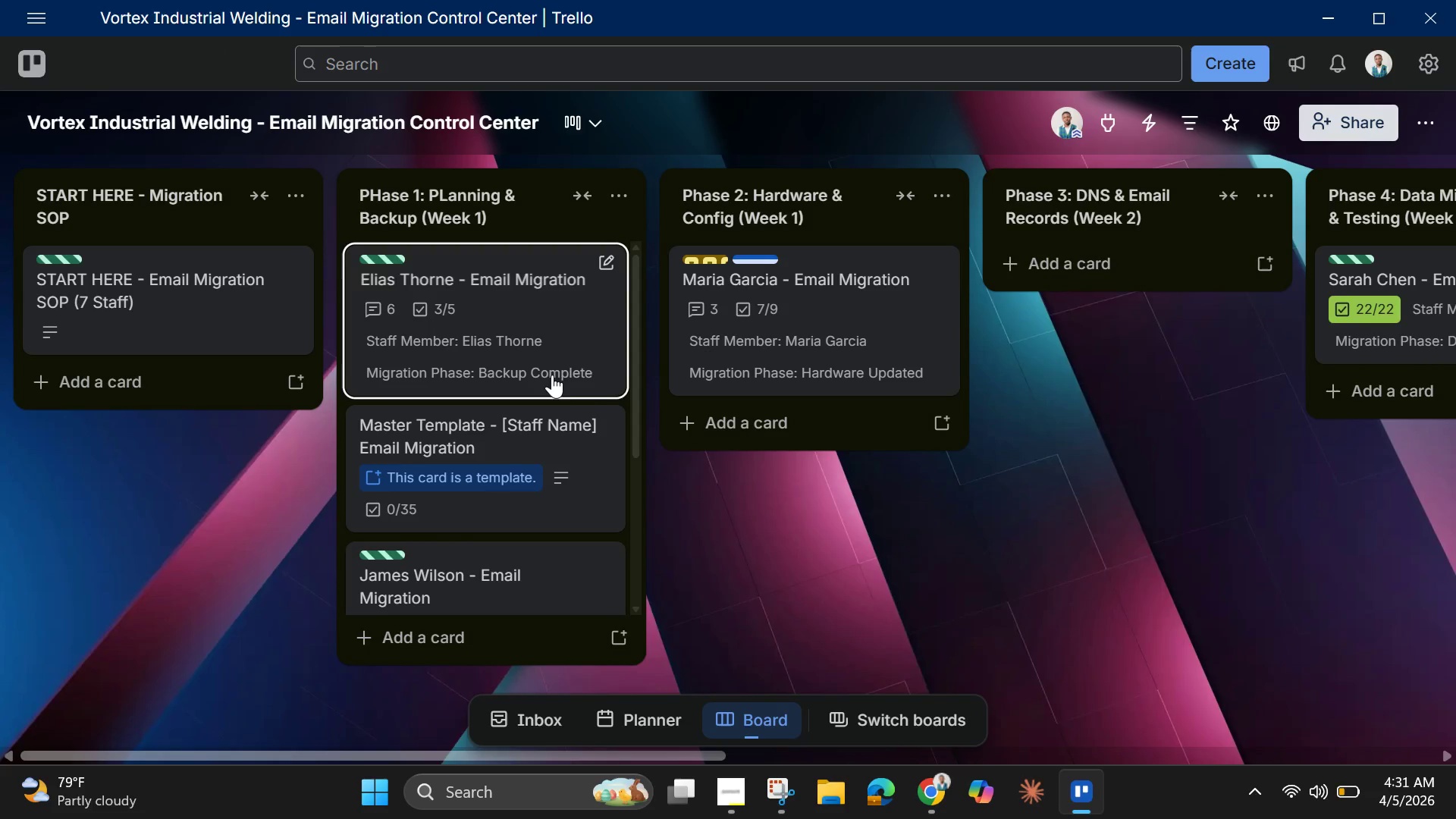 
left_click([538, 347])
 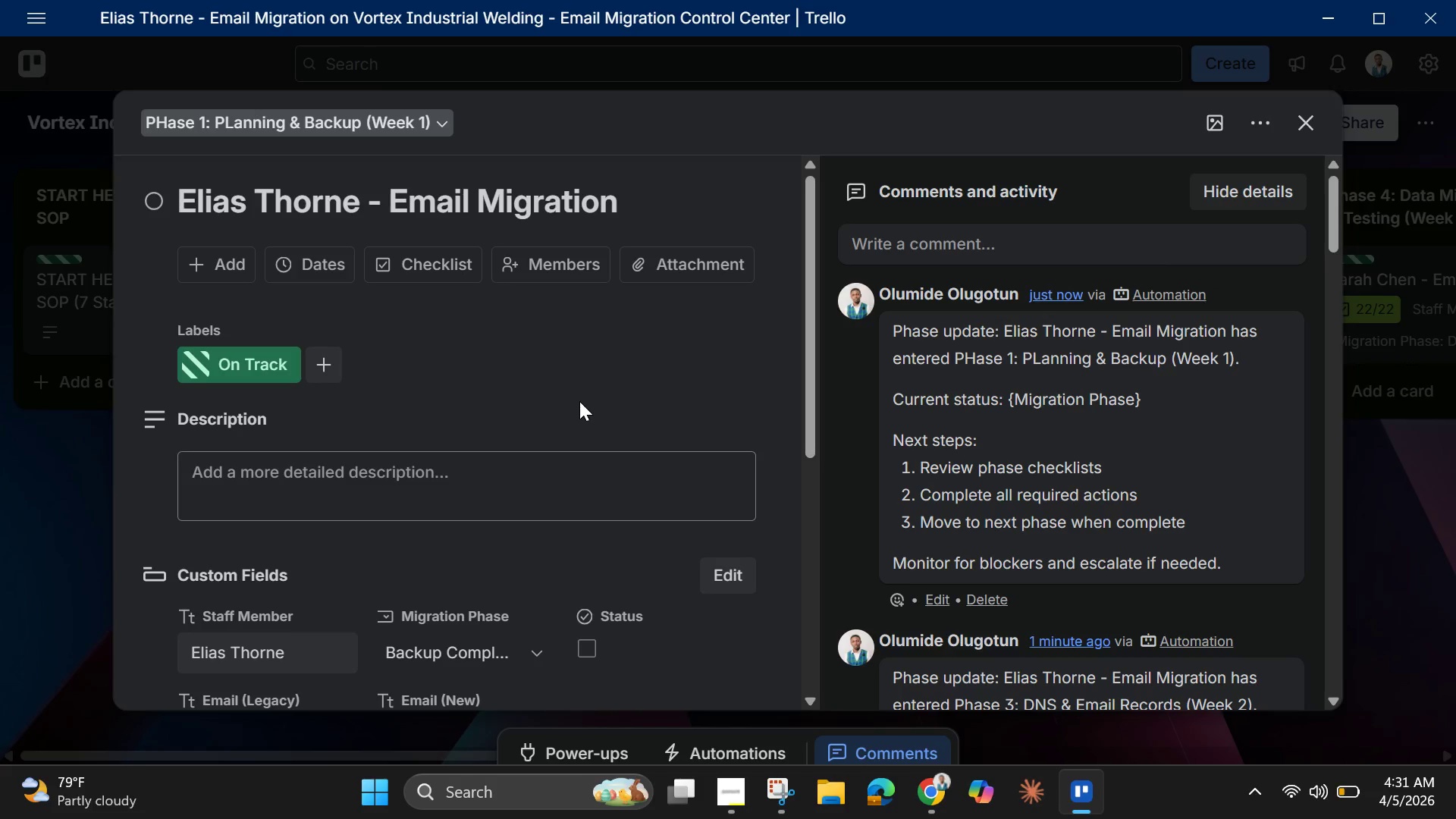 
scroll: coordinate [594, 508], scroll_direction: down, amount: 1.0
 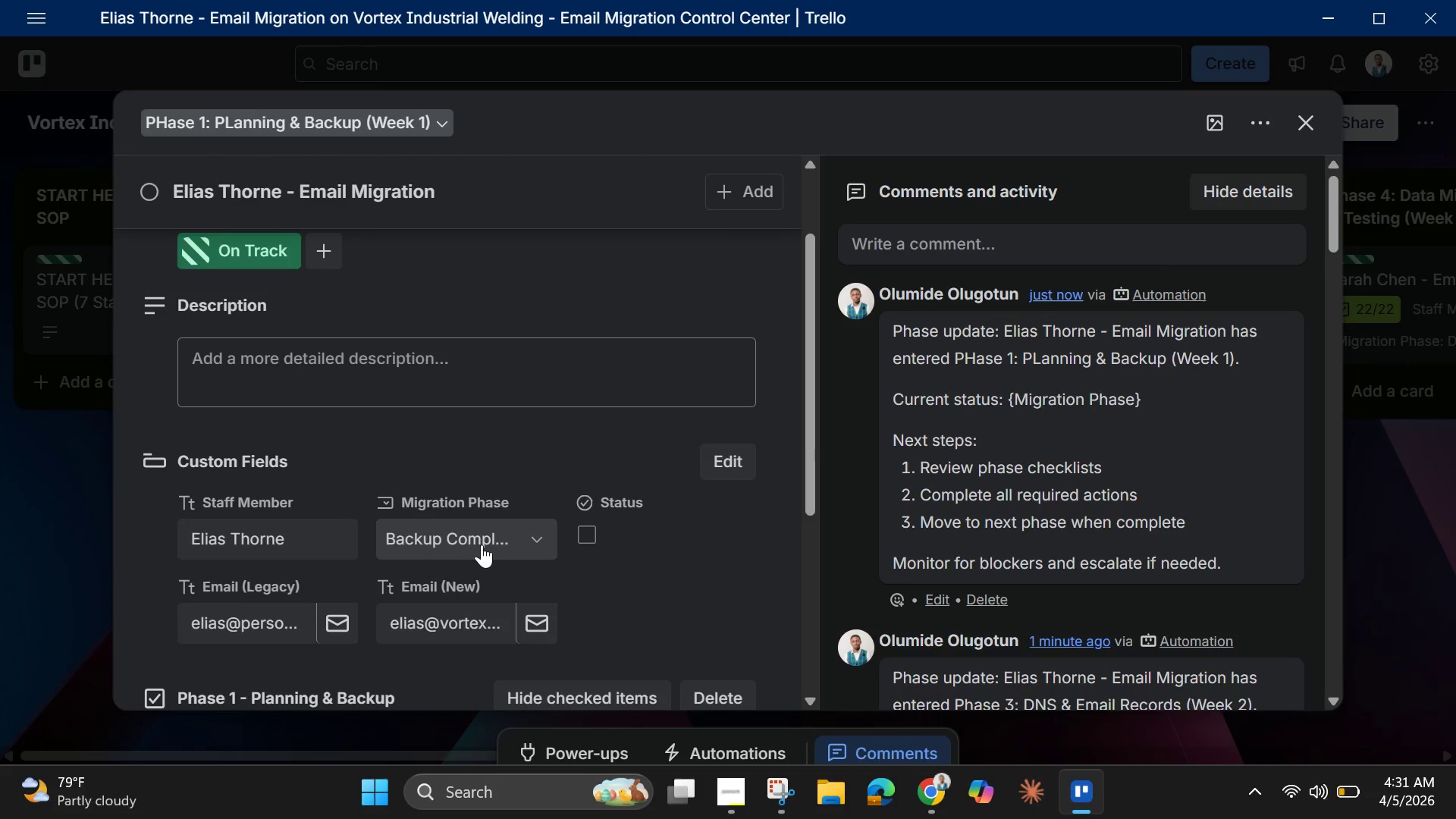 
left_click([501, 536])
 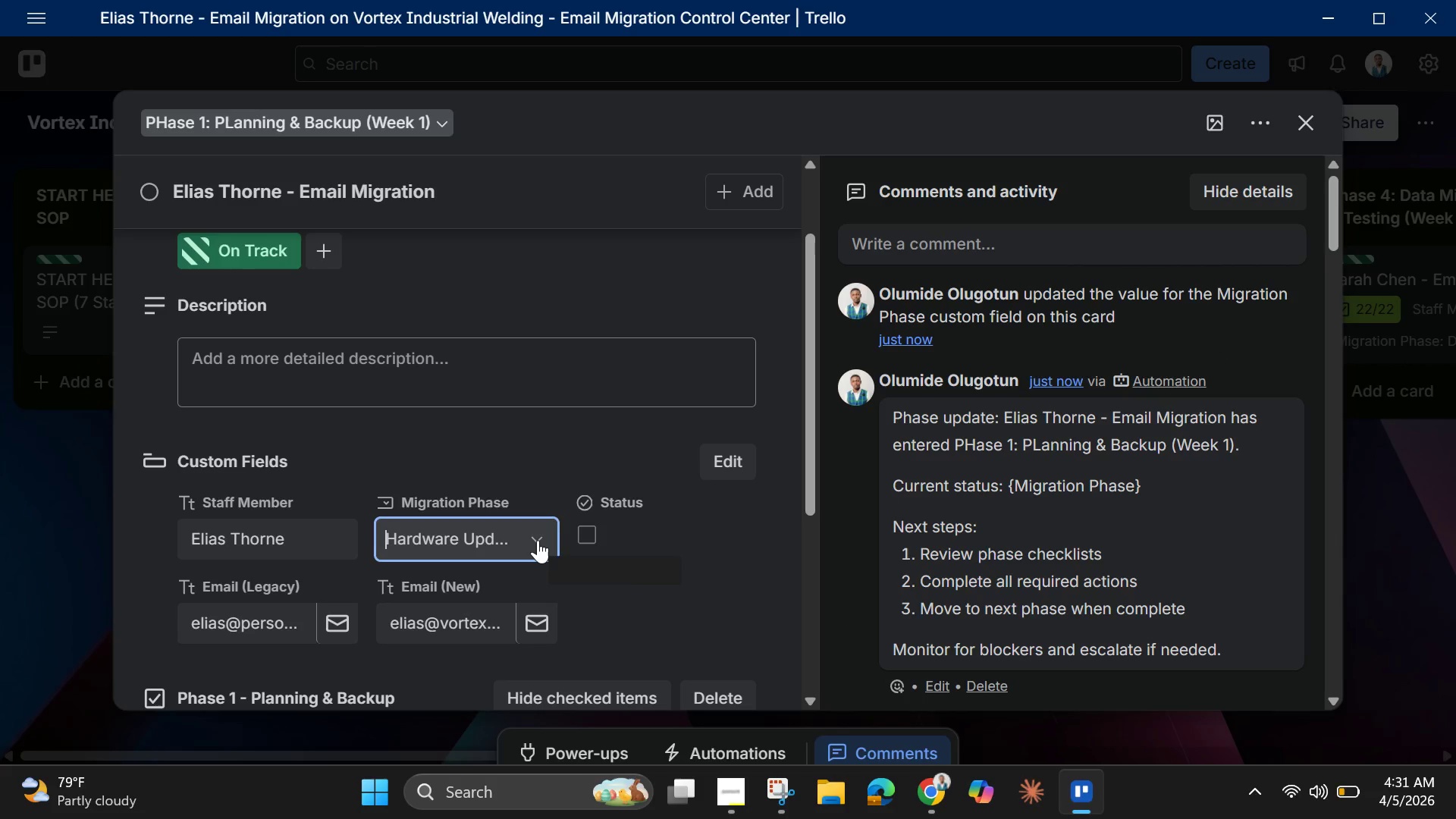 
left_click([538, 540])
 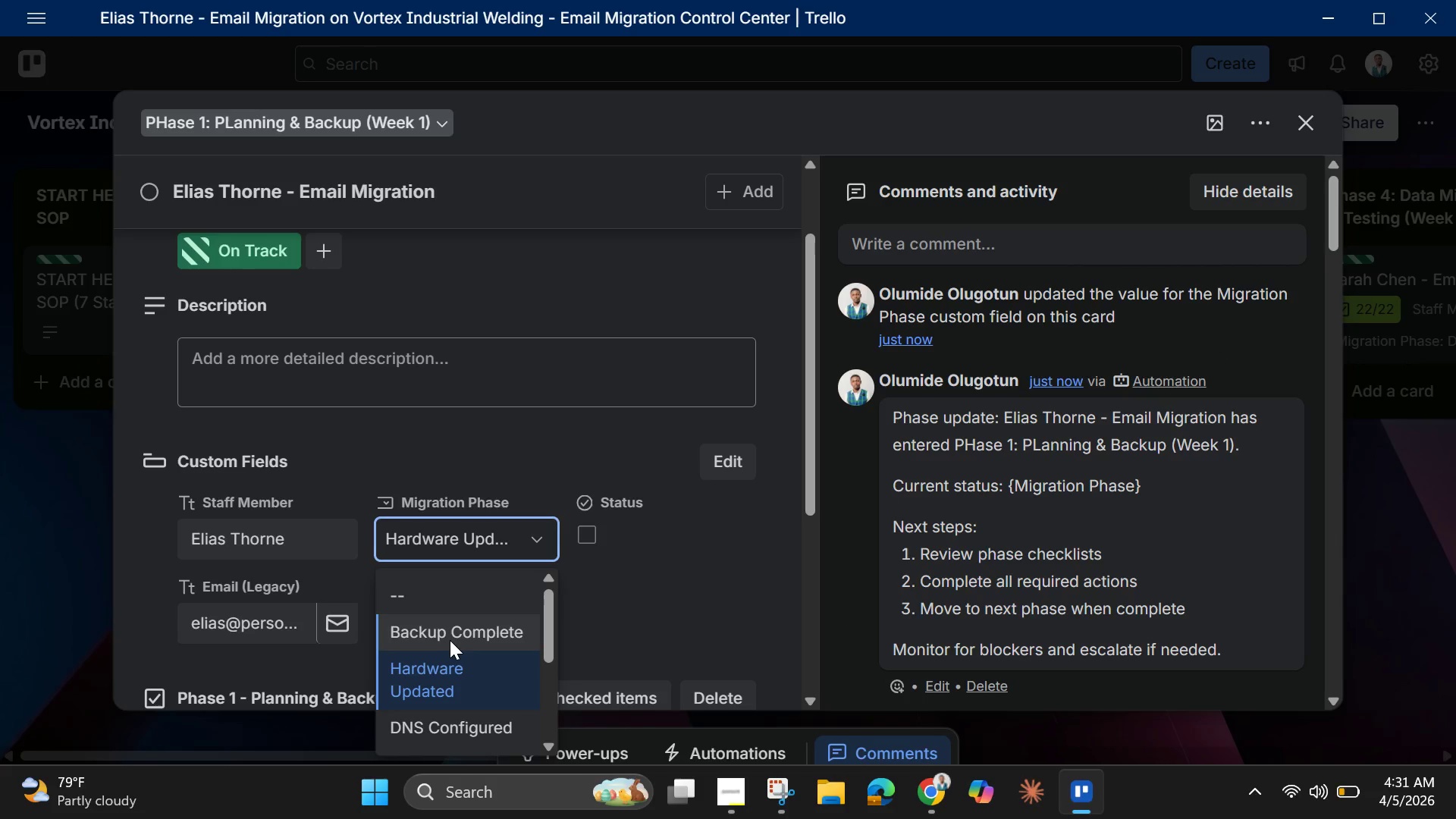 
left_click([450, 638])
 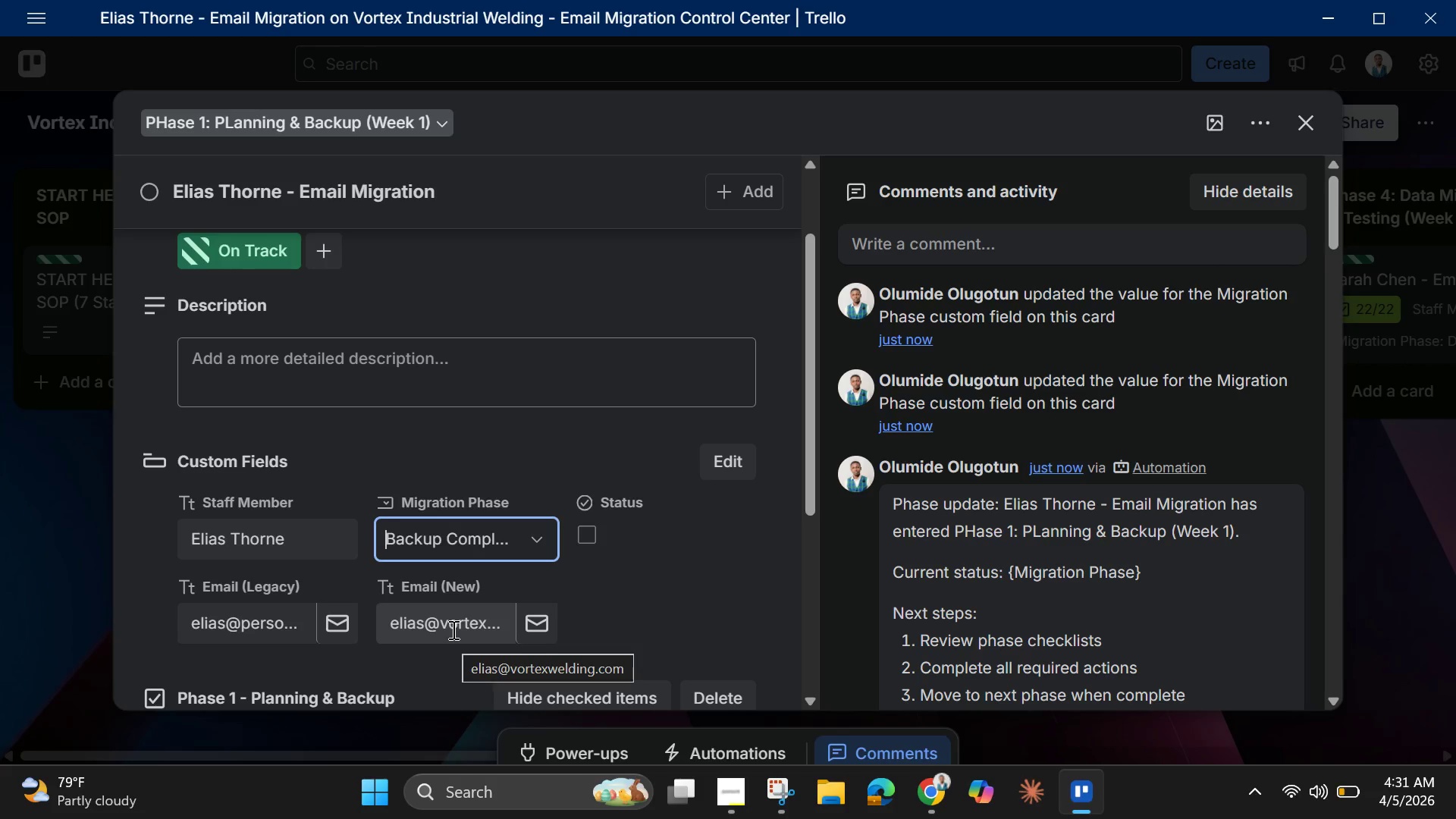 
wait(25.92)
 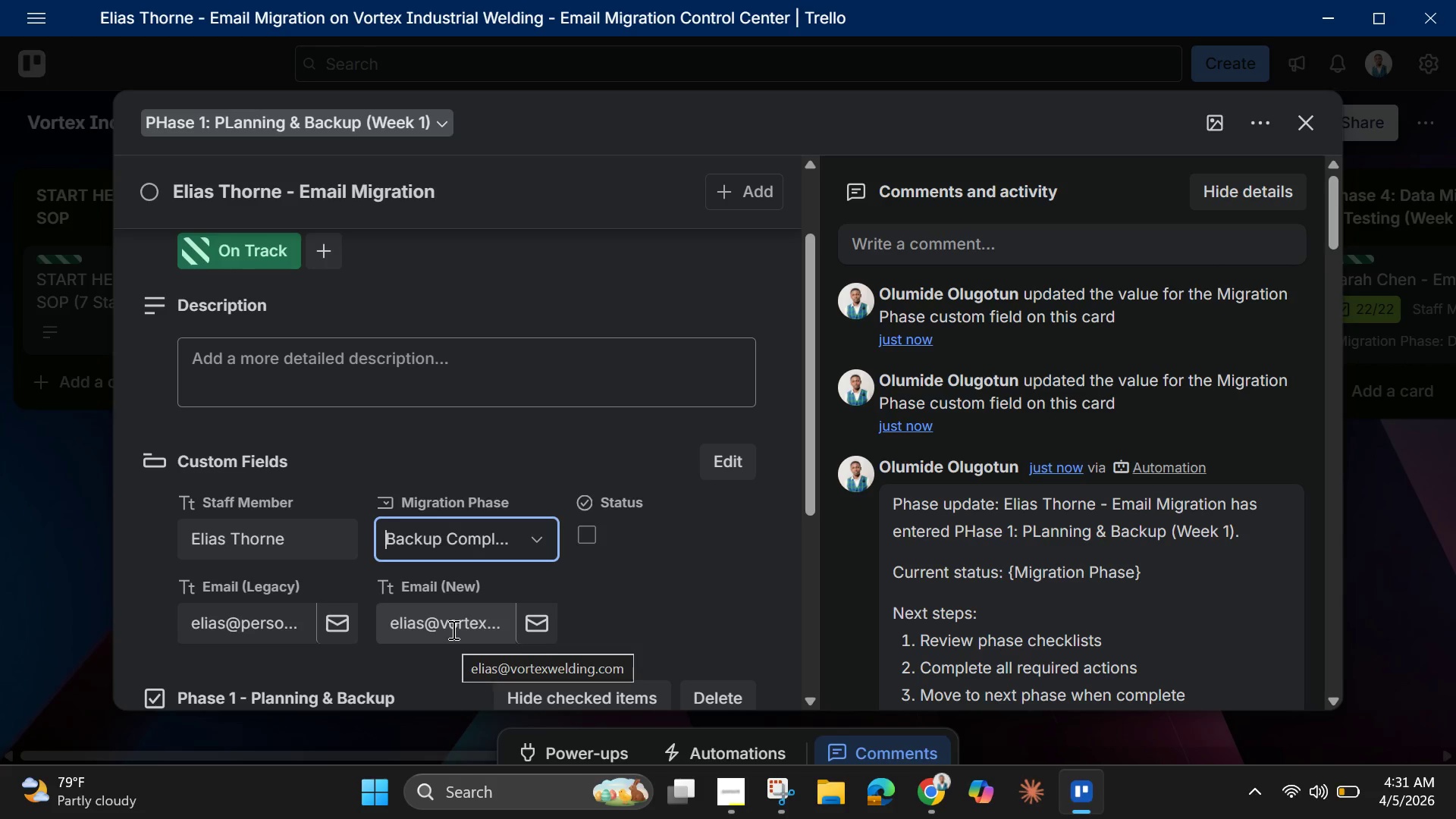 
left_click([768, 549])
 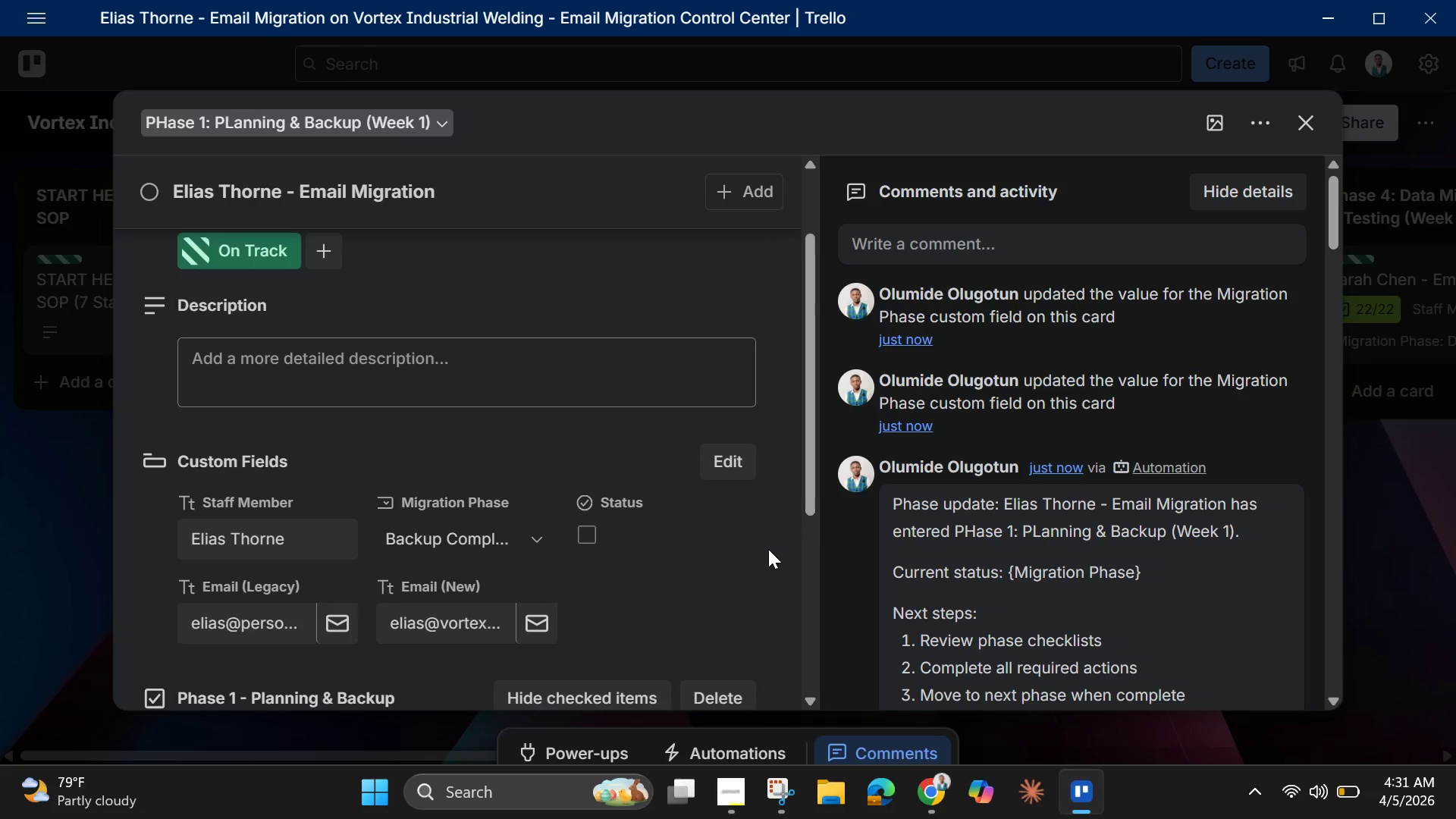 
scroll: coordinate [768, 551], scroll_direction: down, amount: 3.0
 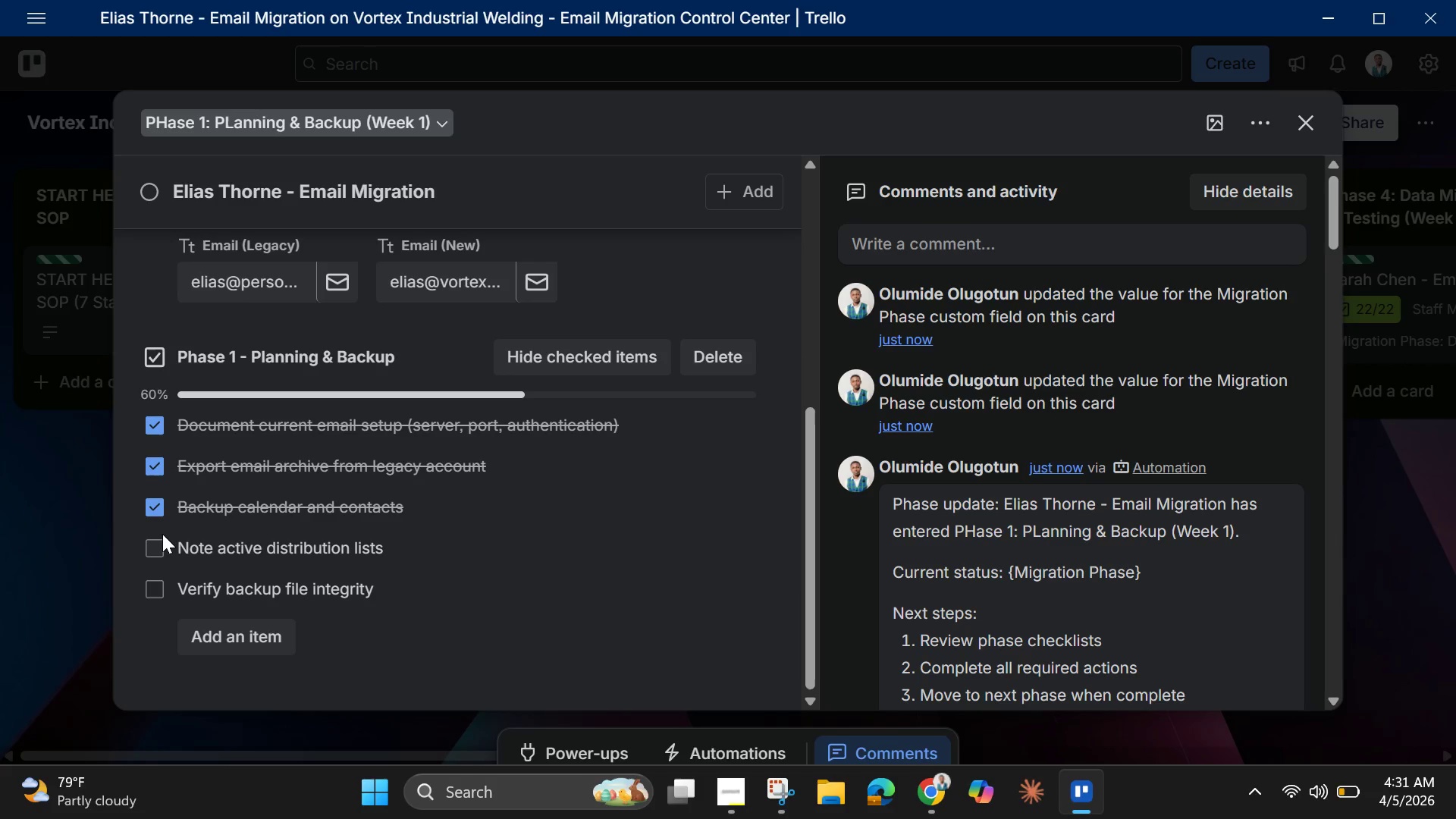 
left_click([152, 547])
 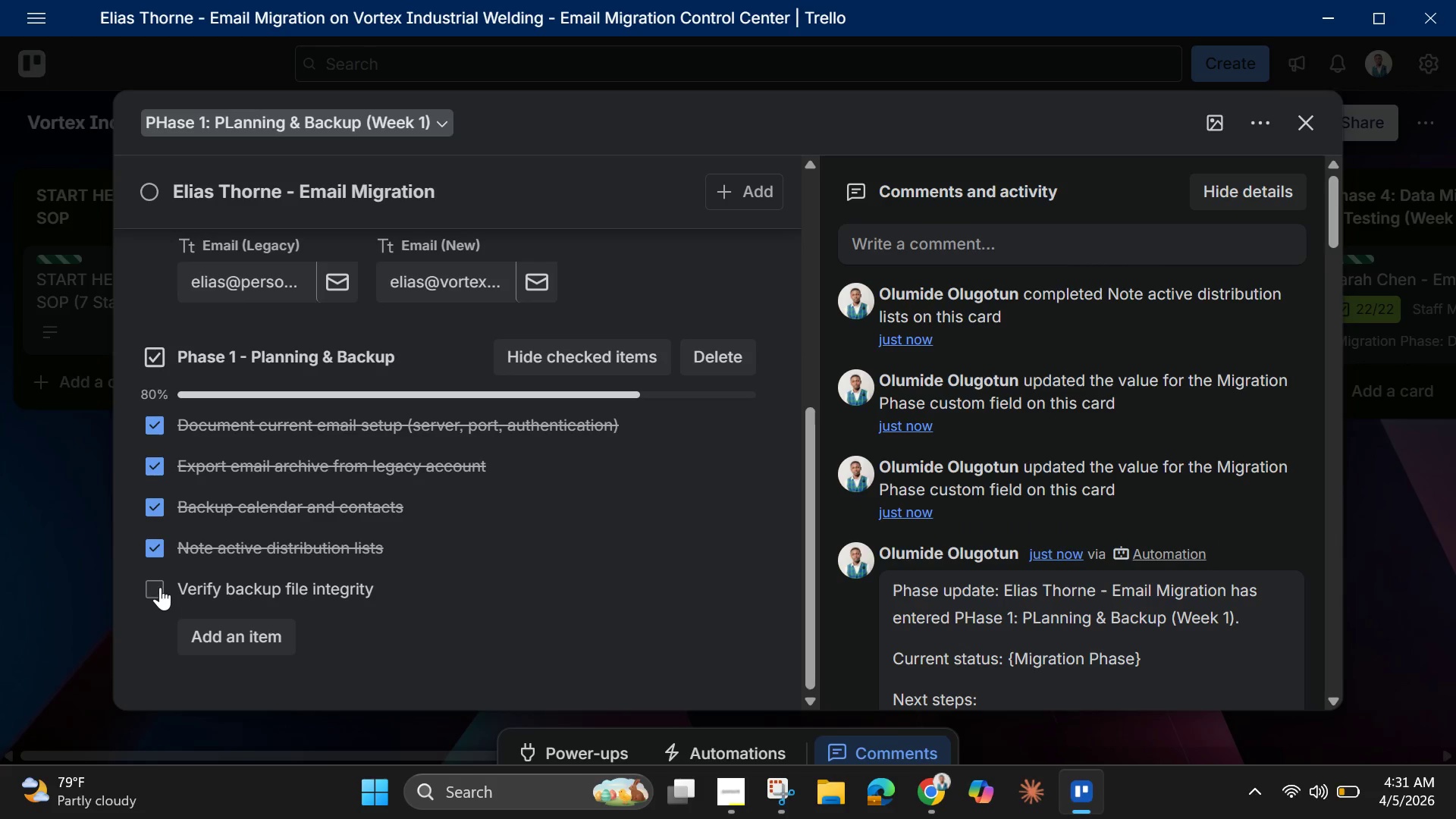 
left_click([160, 587])
 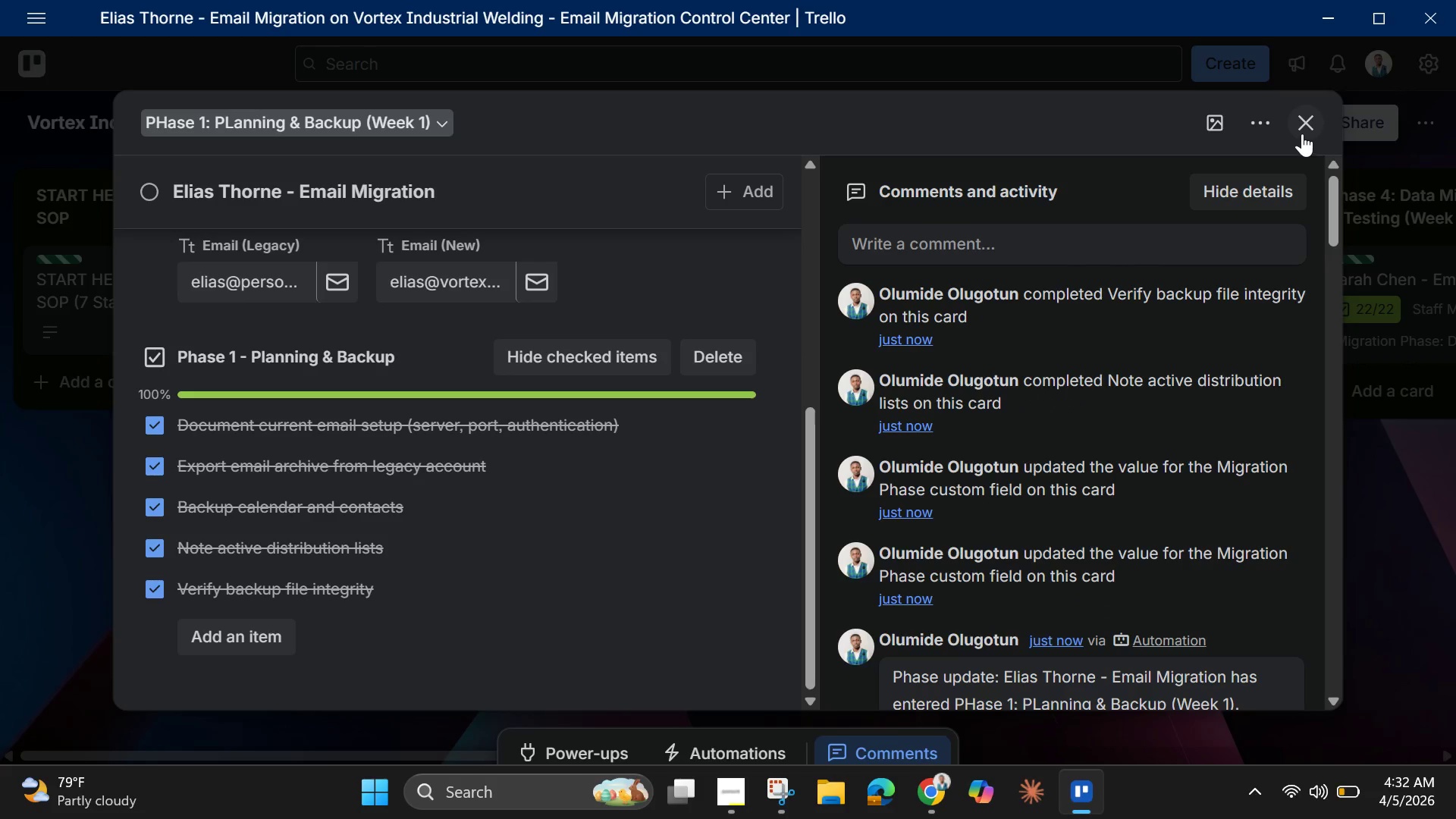 
left_click([1305, 127])
 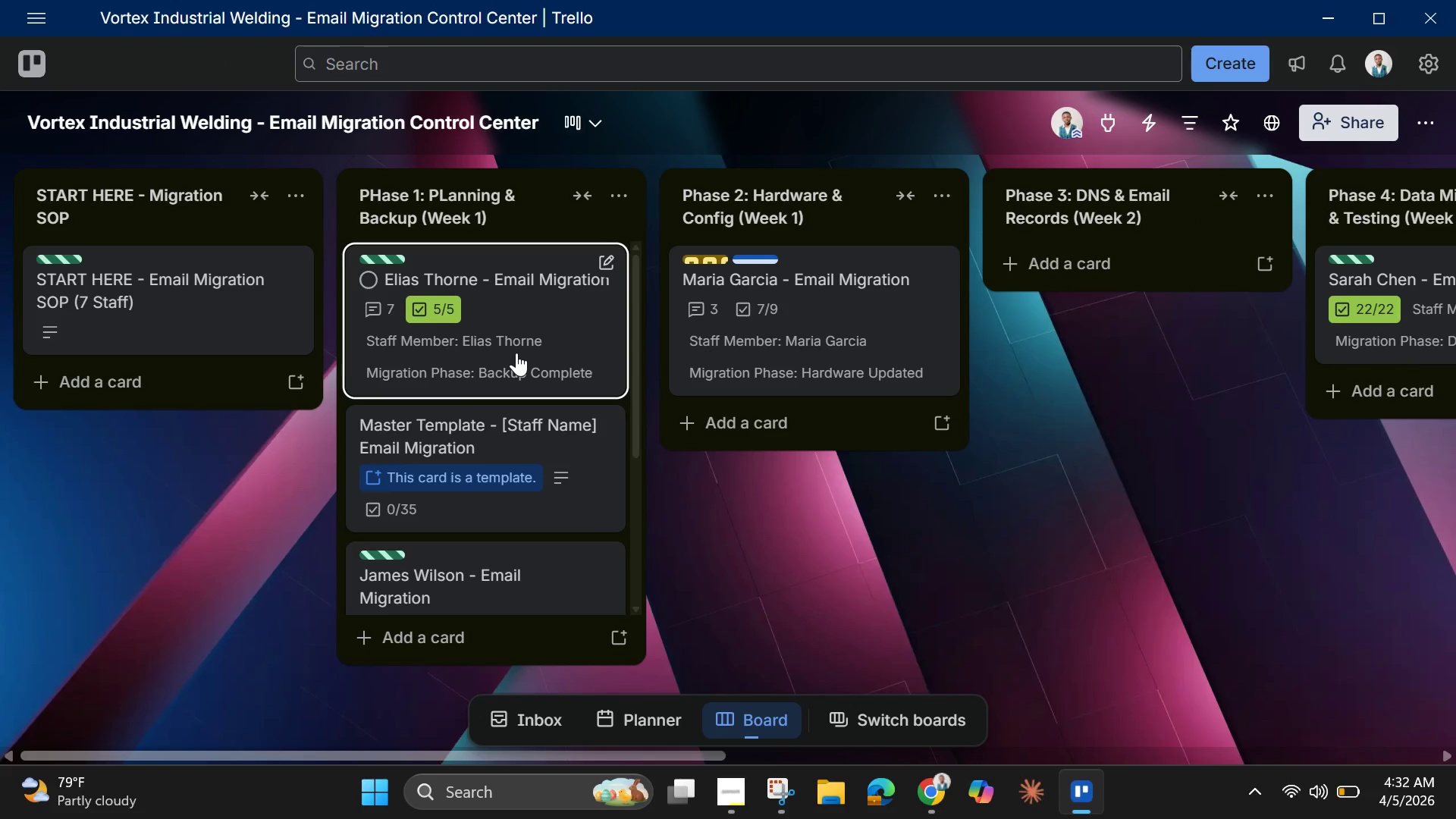 
left_click_drag(start_coordinate=[516, 353], to_coordinate=[787, 447])
 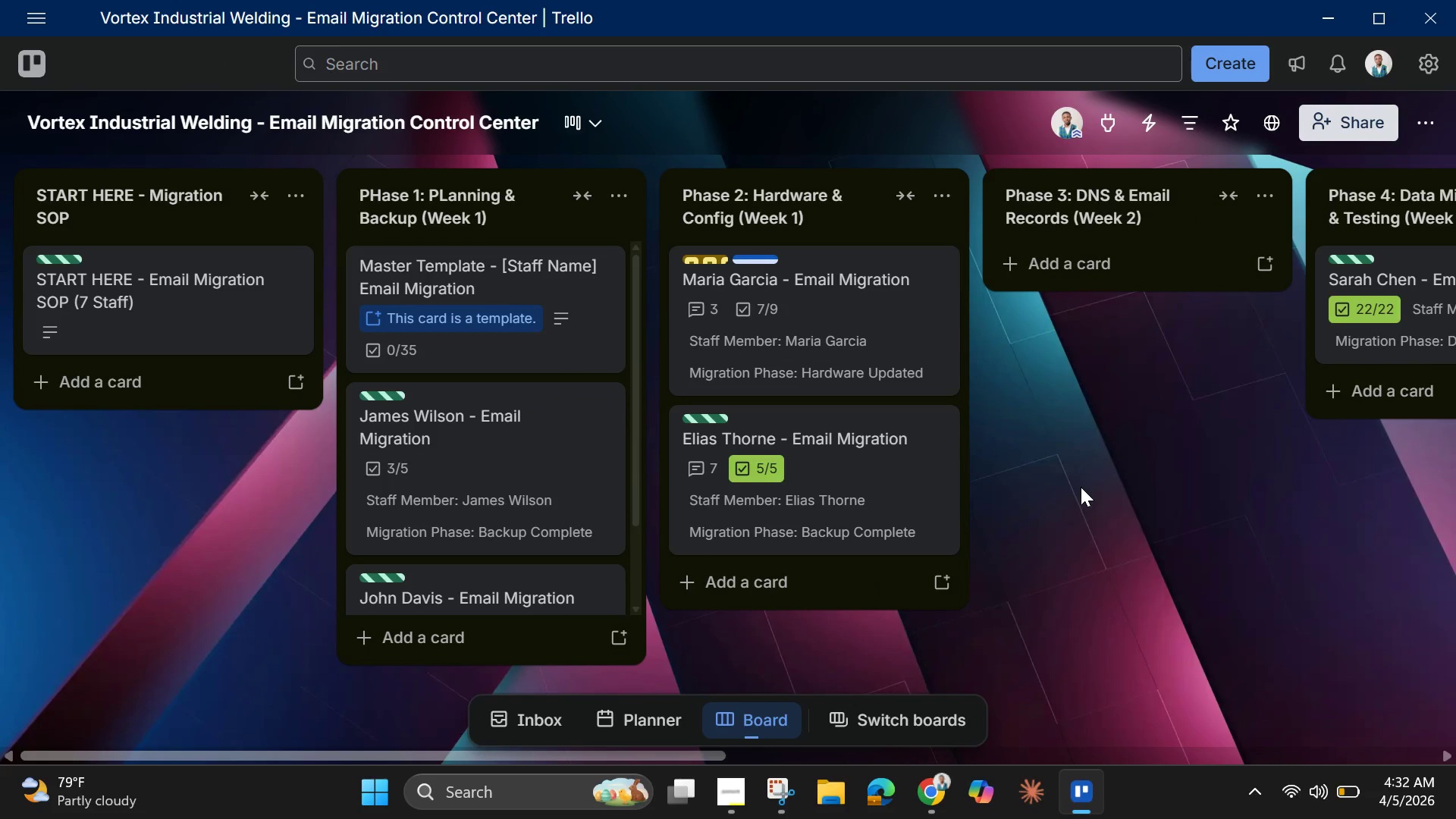 
mouse_move([855, 484])
 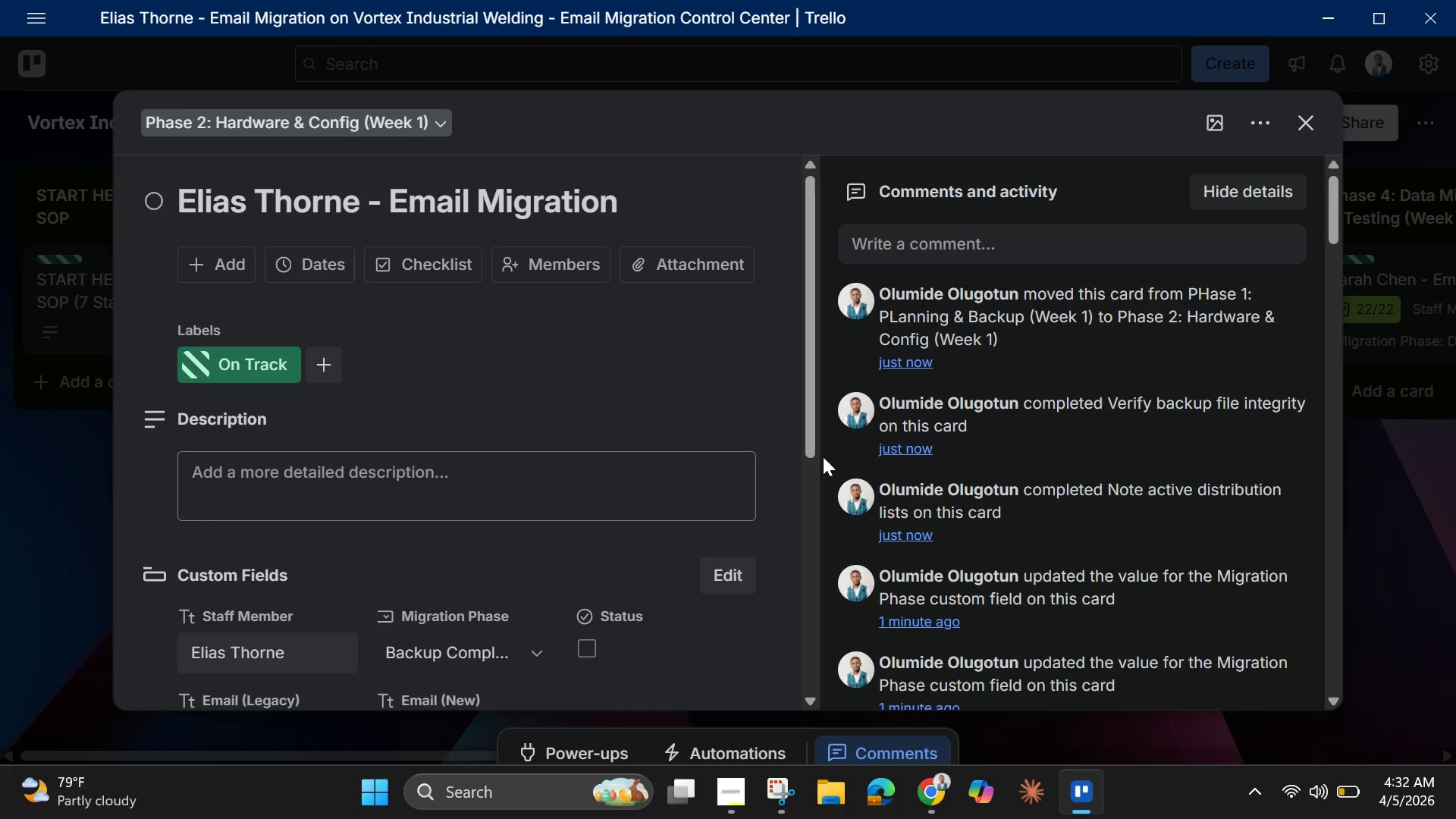 
scroll: coordinate [823, 457], scroll_direction: up, amount: 6.0
 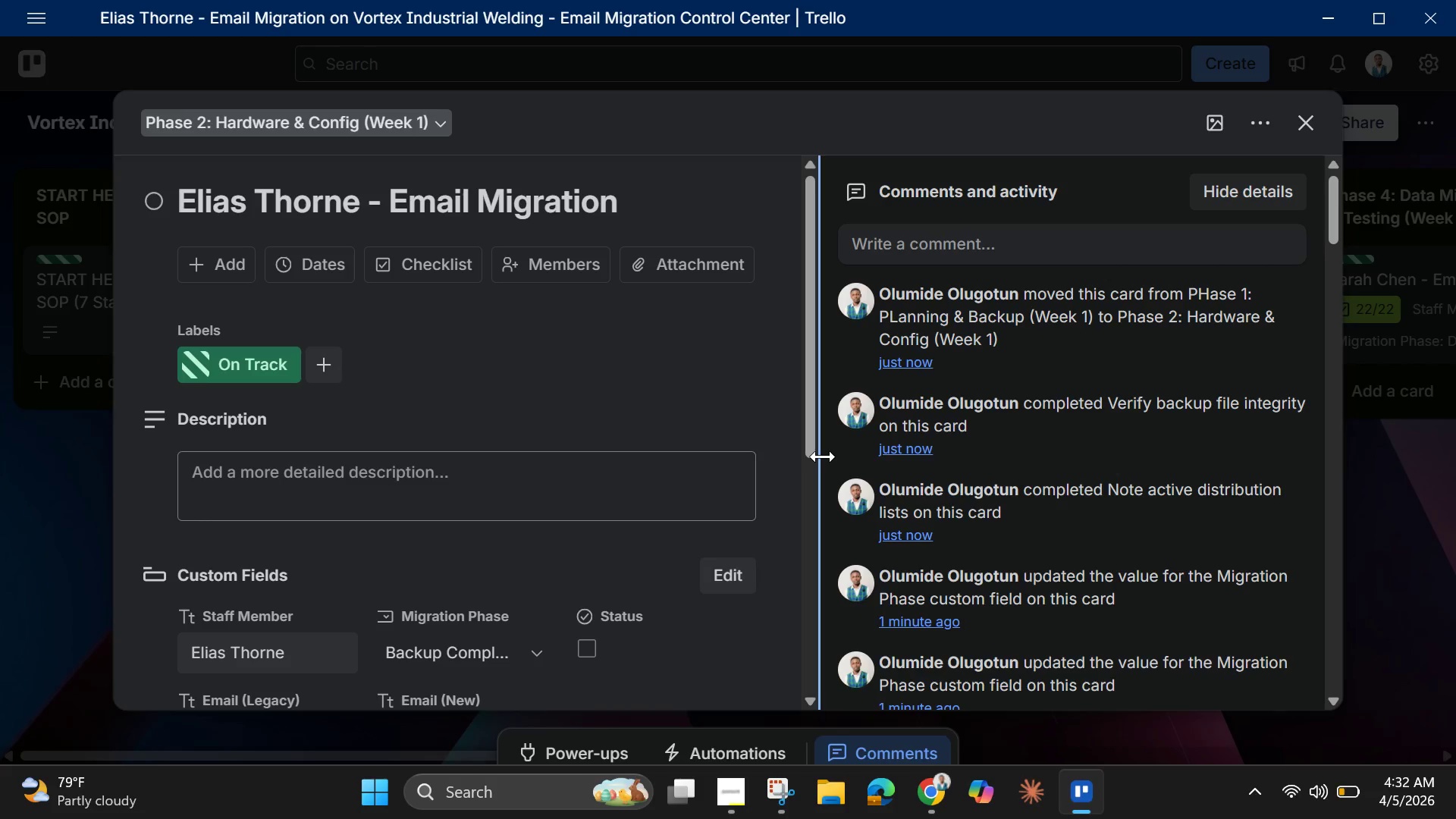 
scroll: coordinate [779, 410], scroll_direction: down, amount: 9.0
 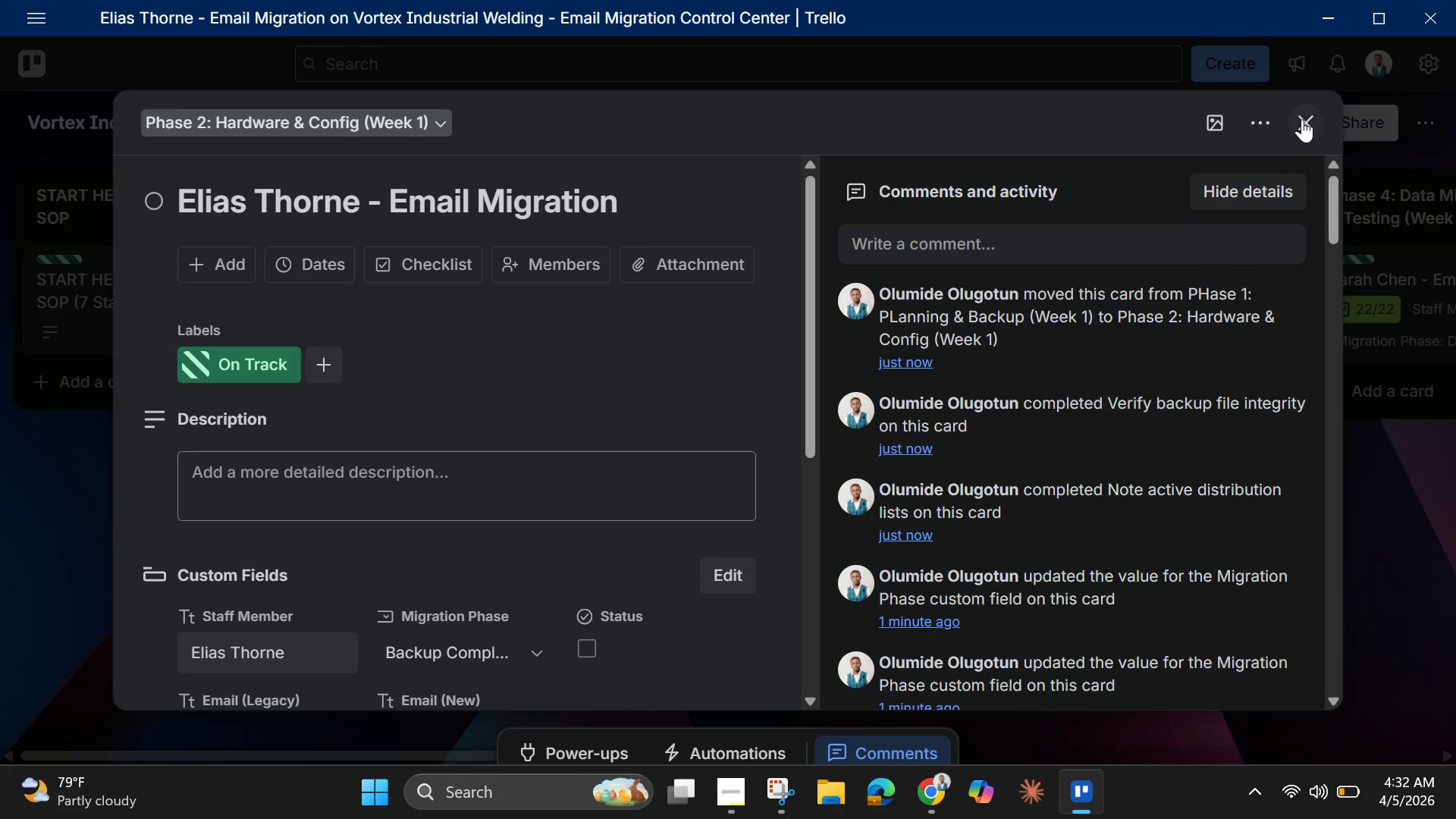 
left_click([1304, 119])
 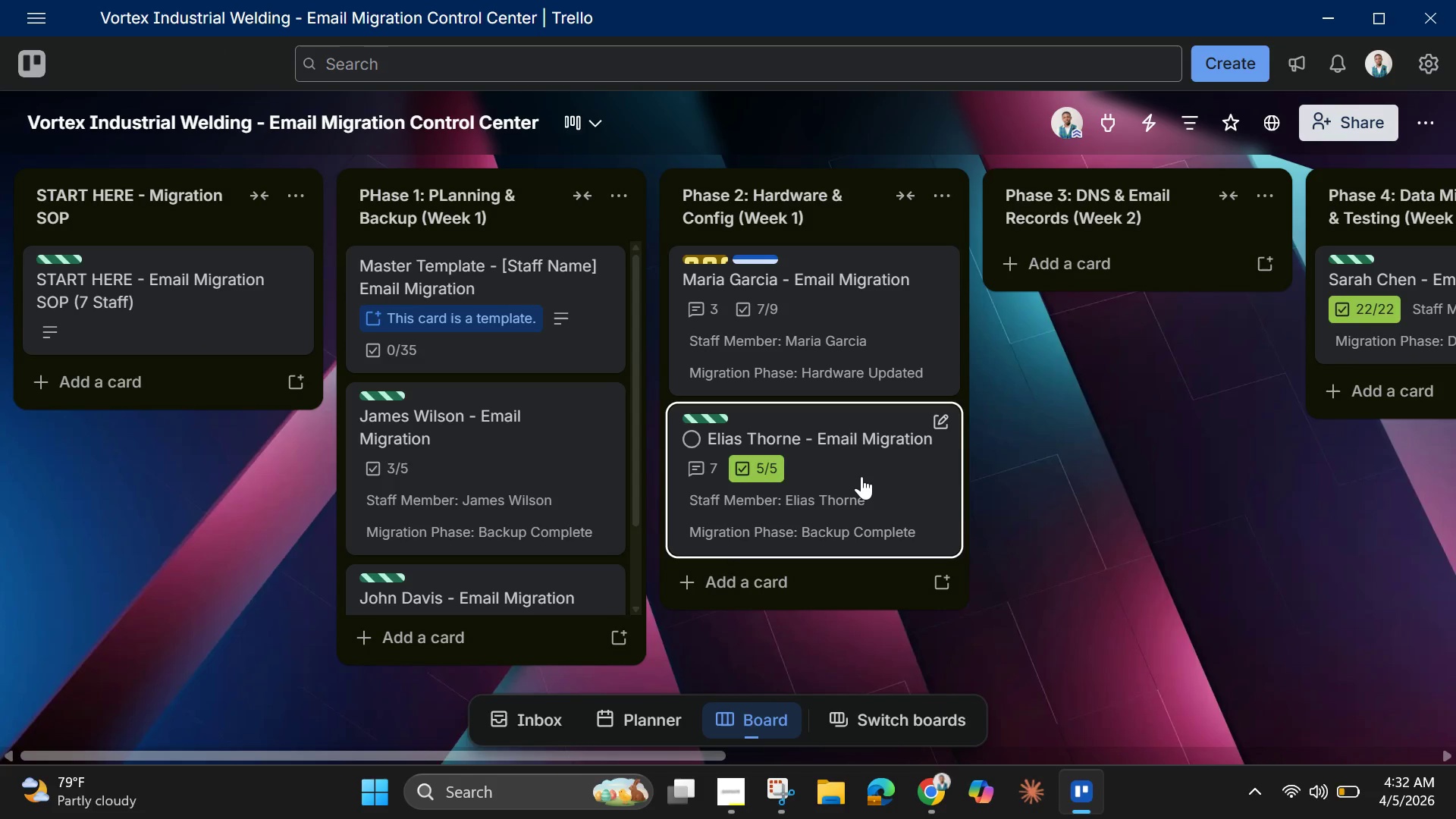 
left_click([861, 476])
 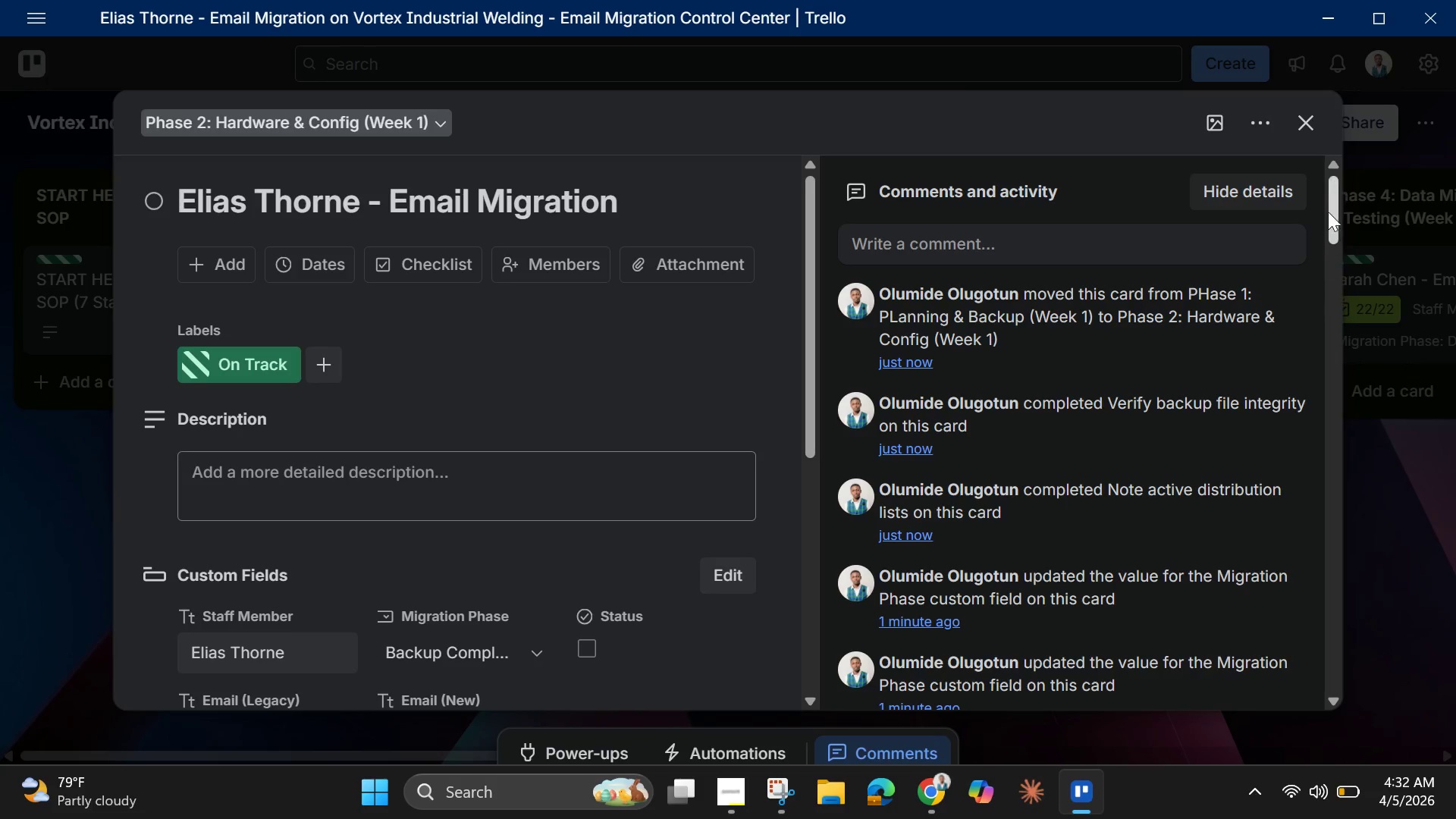 
left_click([1311, 124])
 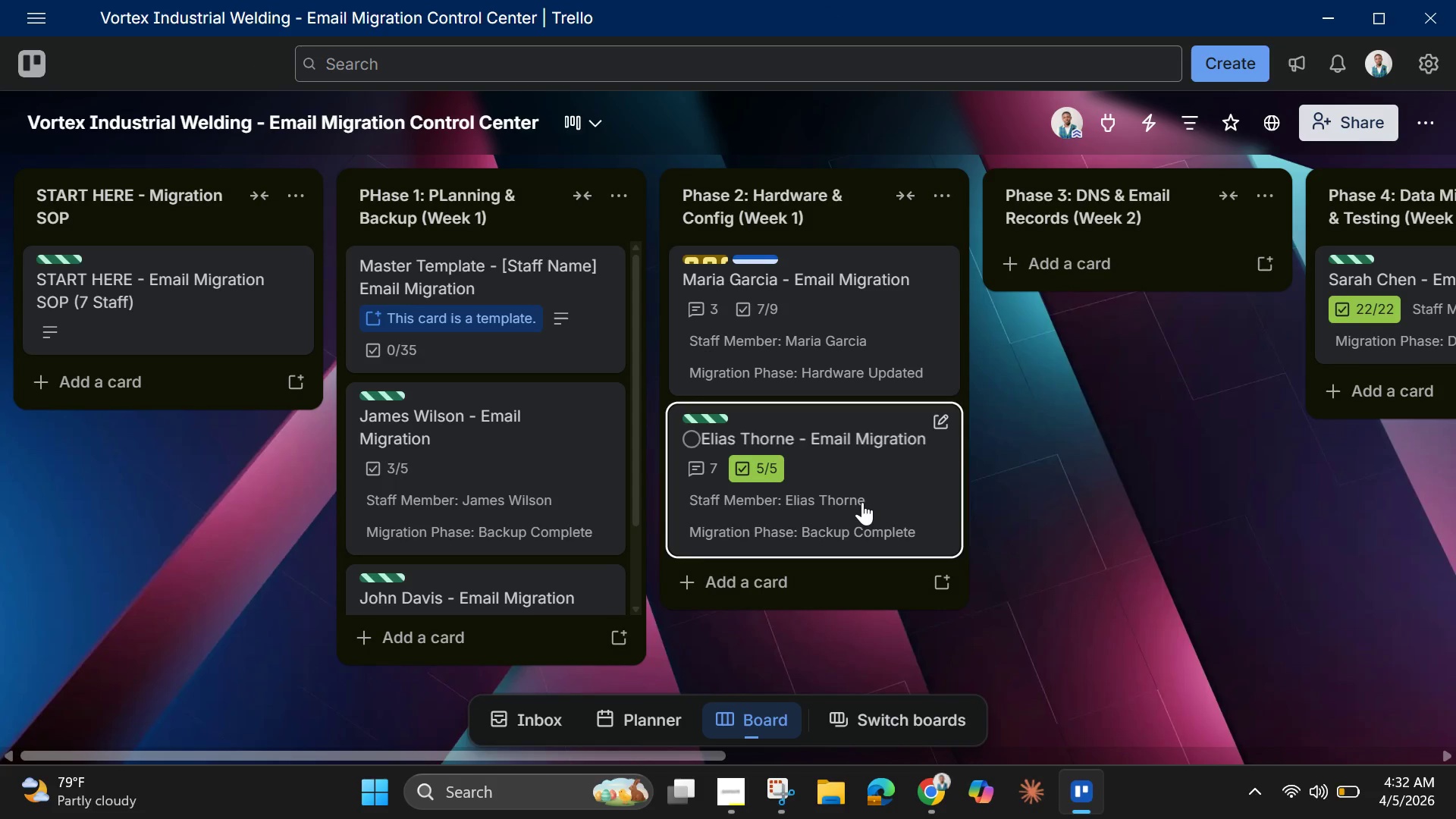 
left_click_drag(start_coordinate=[862, 502], to_coordinate=[1109, 325])
 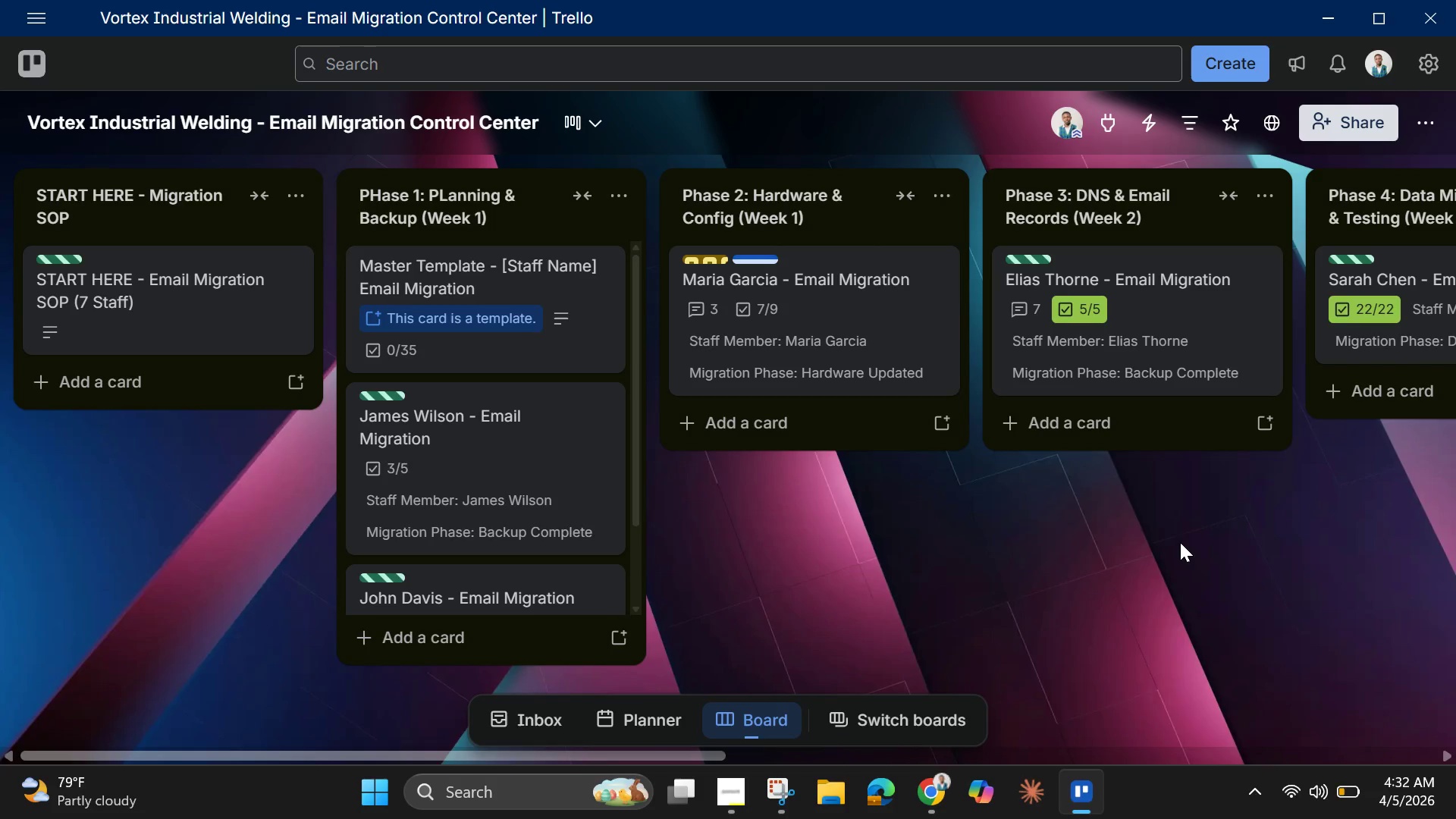 
wait(7.33)
 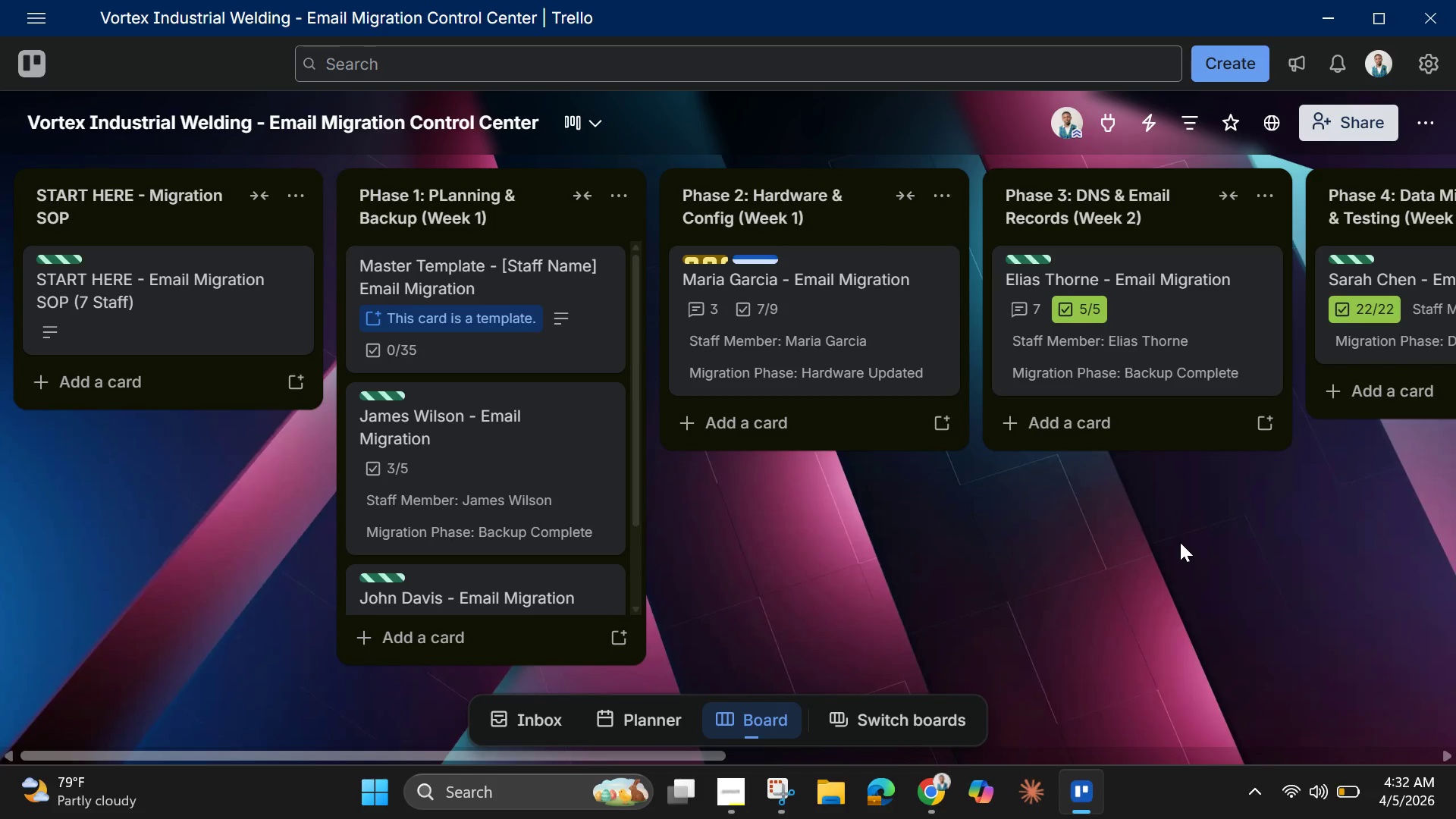 
left_click([1158, 351])
 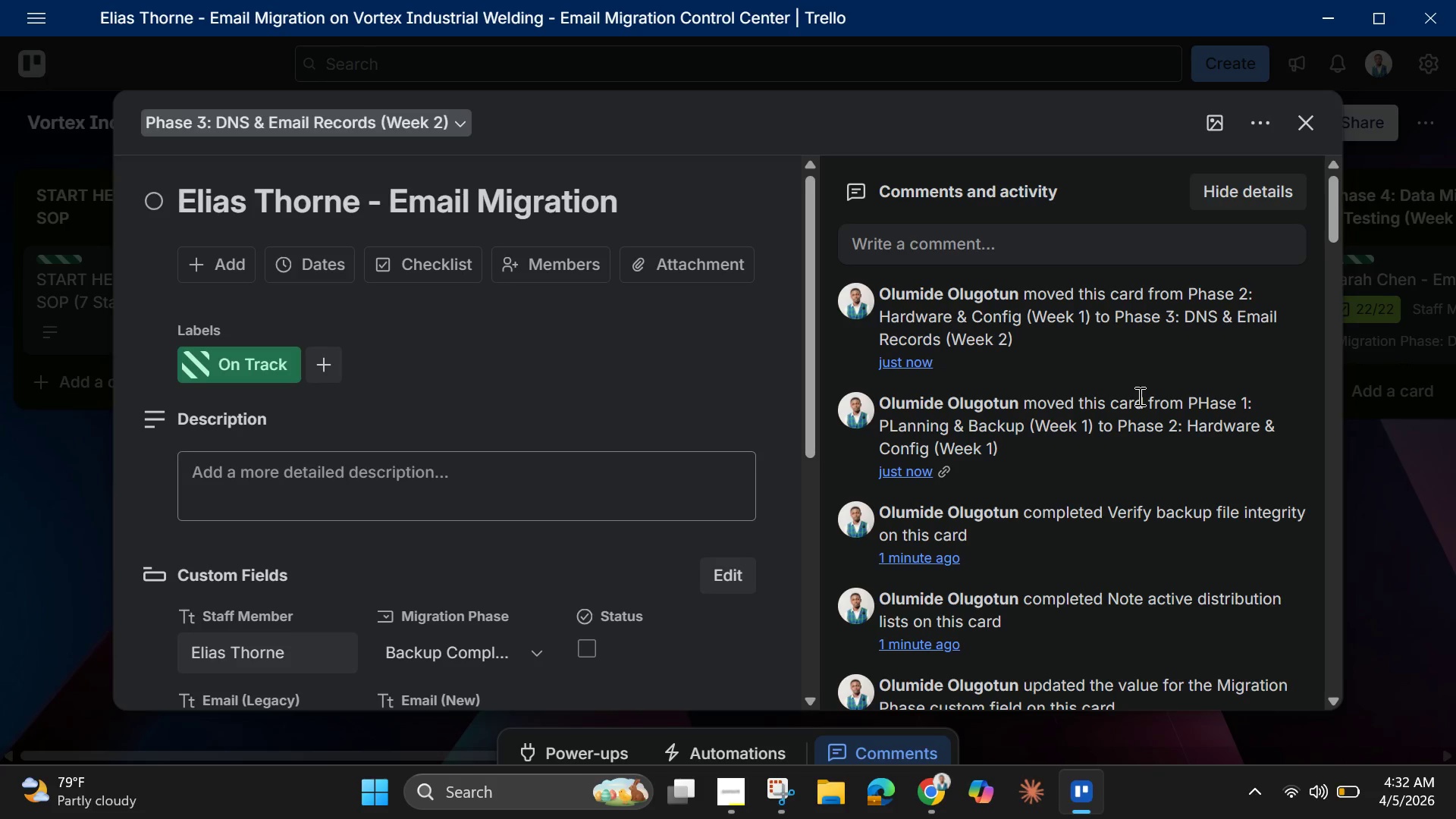 
scroll: coordinate [1130, 418], scroll_direction: up, amount: 7.0
 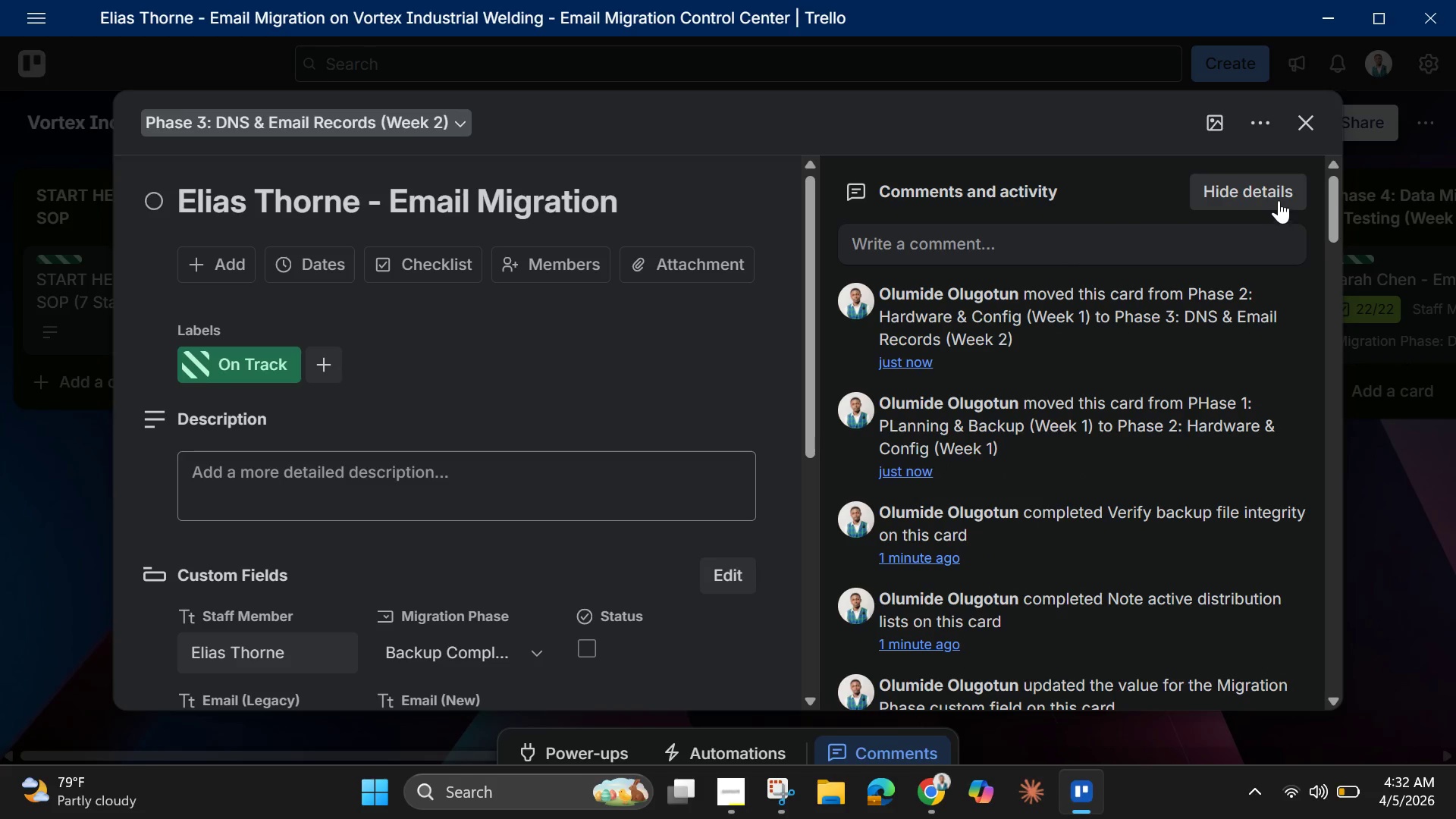 
left_click([1272, 190])
 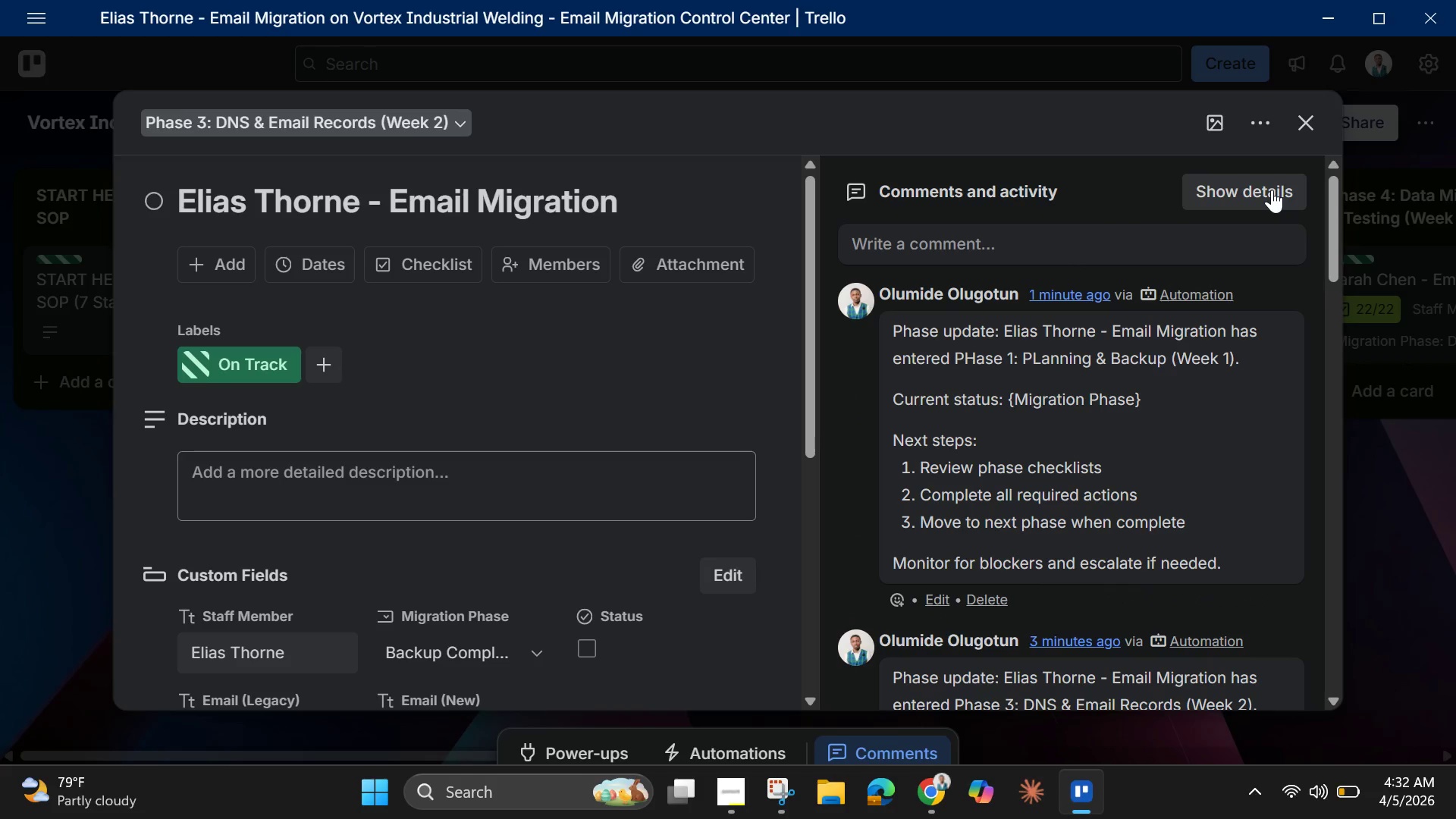 
wait(7.97)
 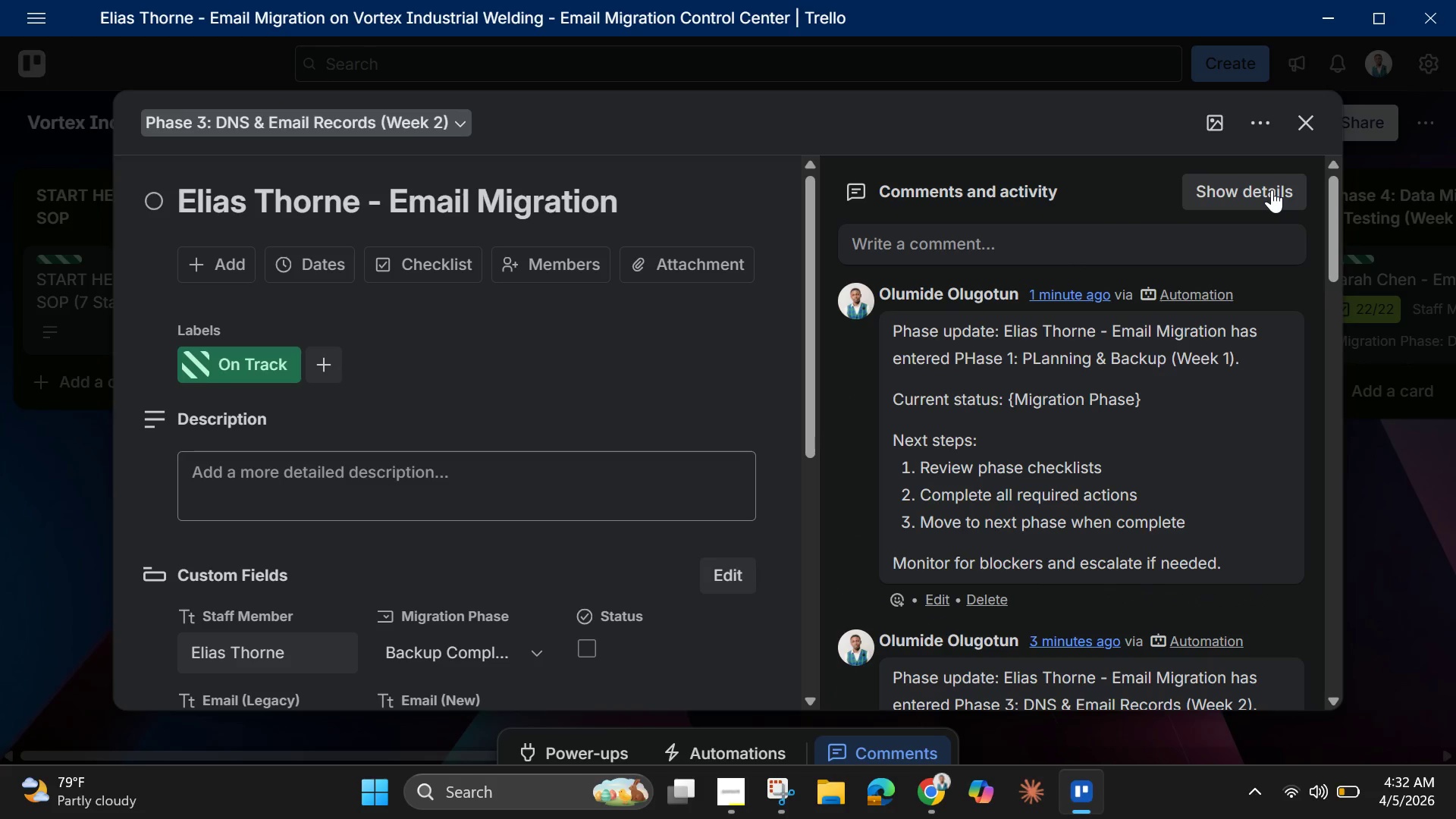 
left_click([1272, 190])
 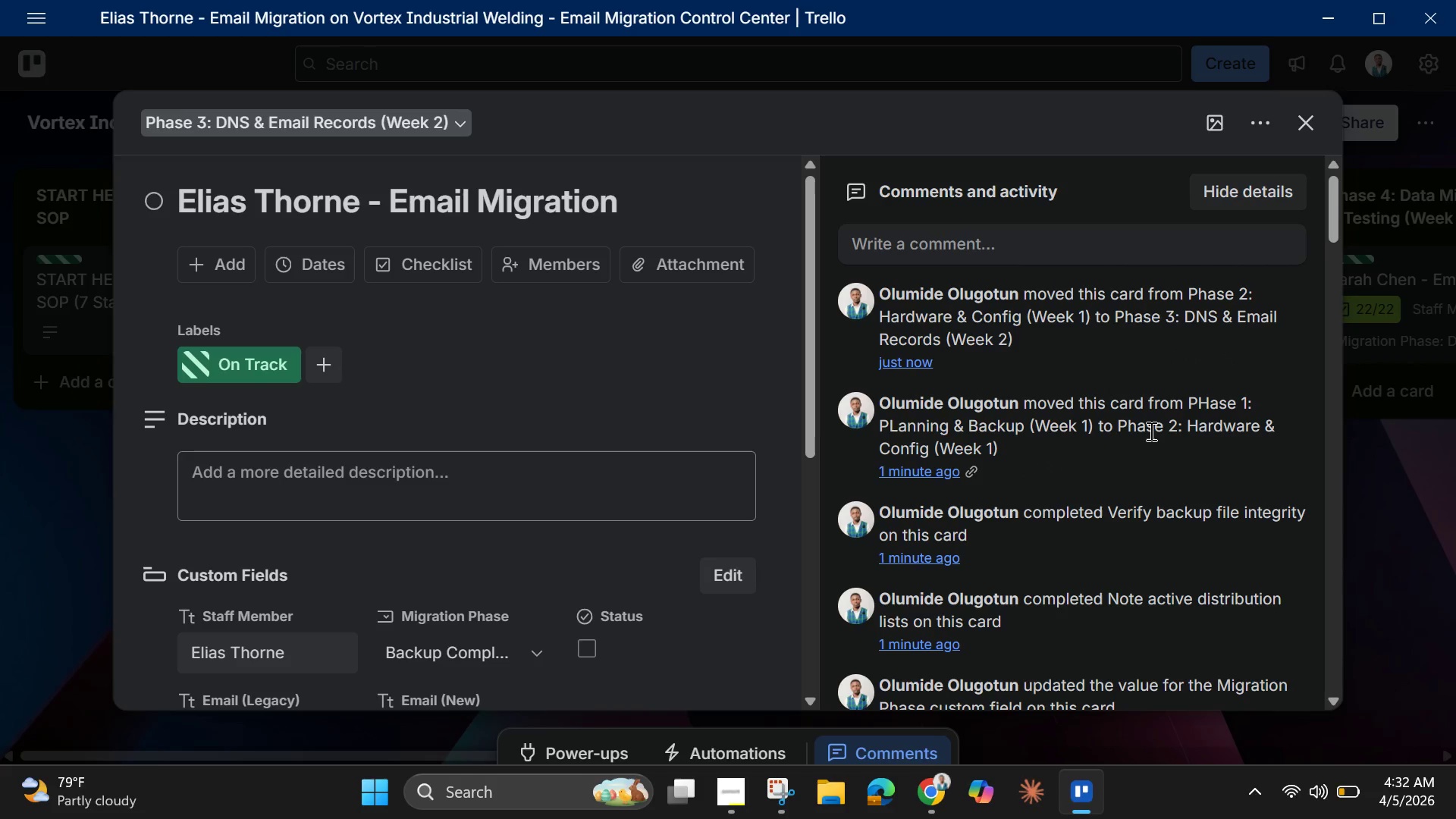 
scroll: coordinate [1144, 453], scroll_direction: none, amount: 0.0
 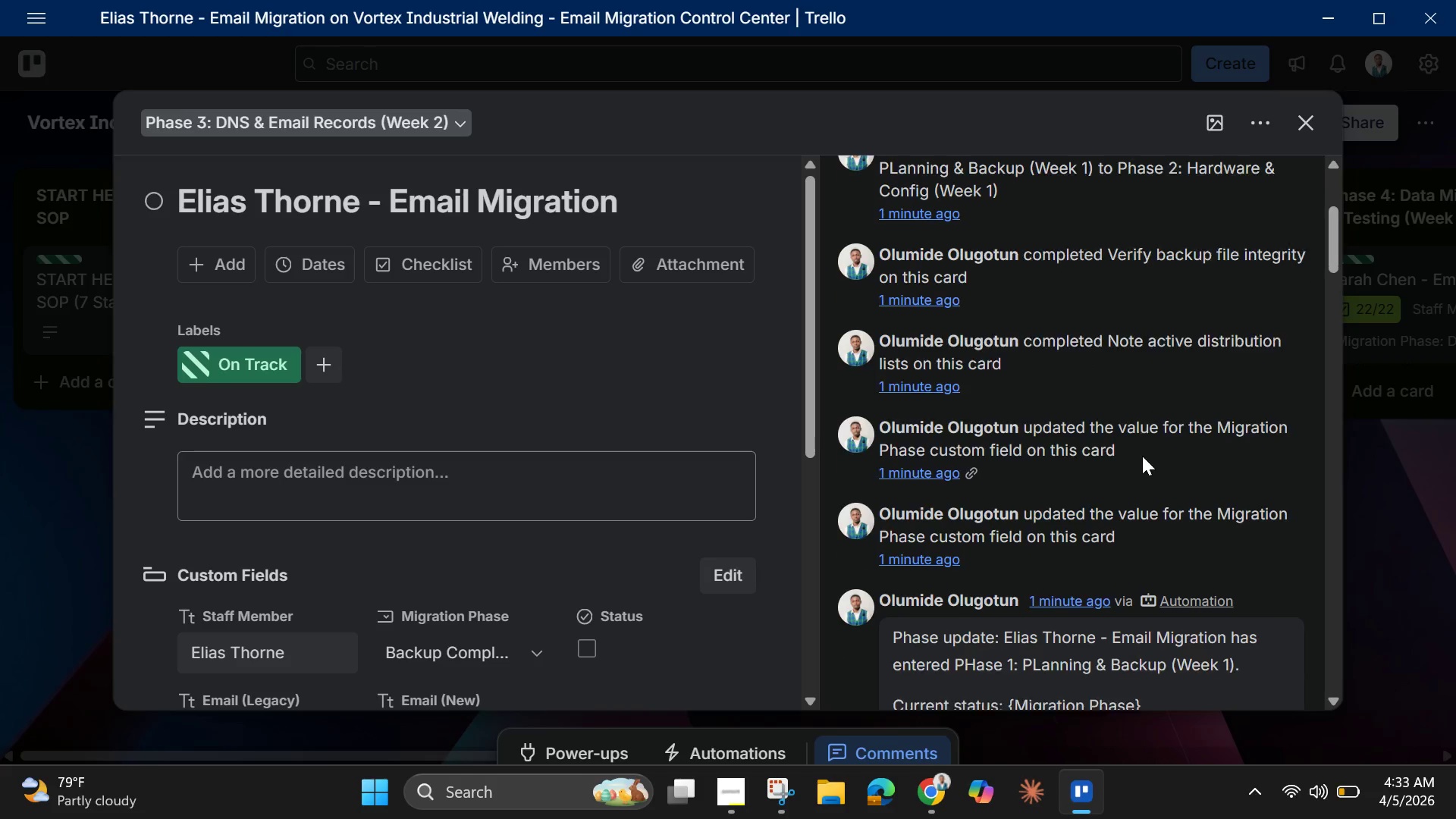 
scroll: coordinate [1142, 456], scroll_direction: down, amount: 3.0
 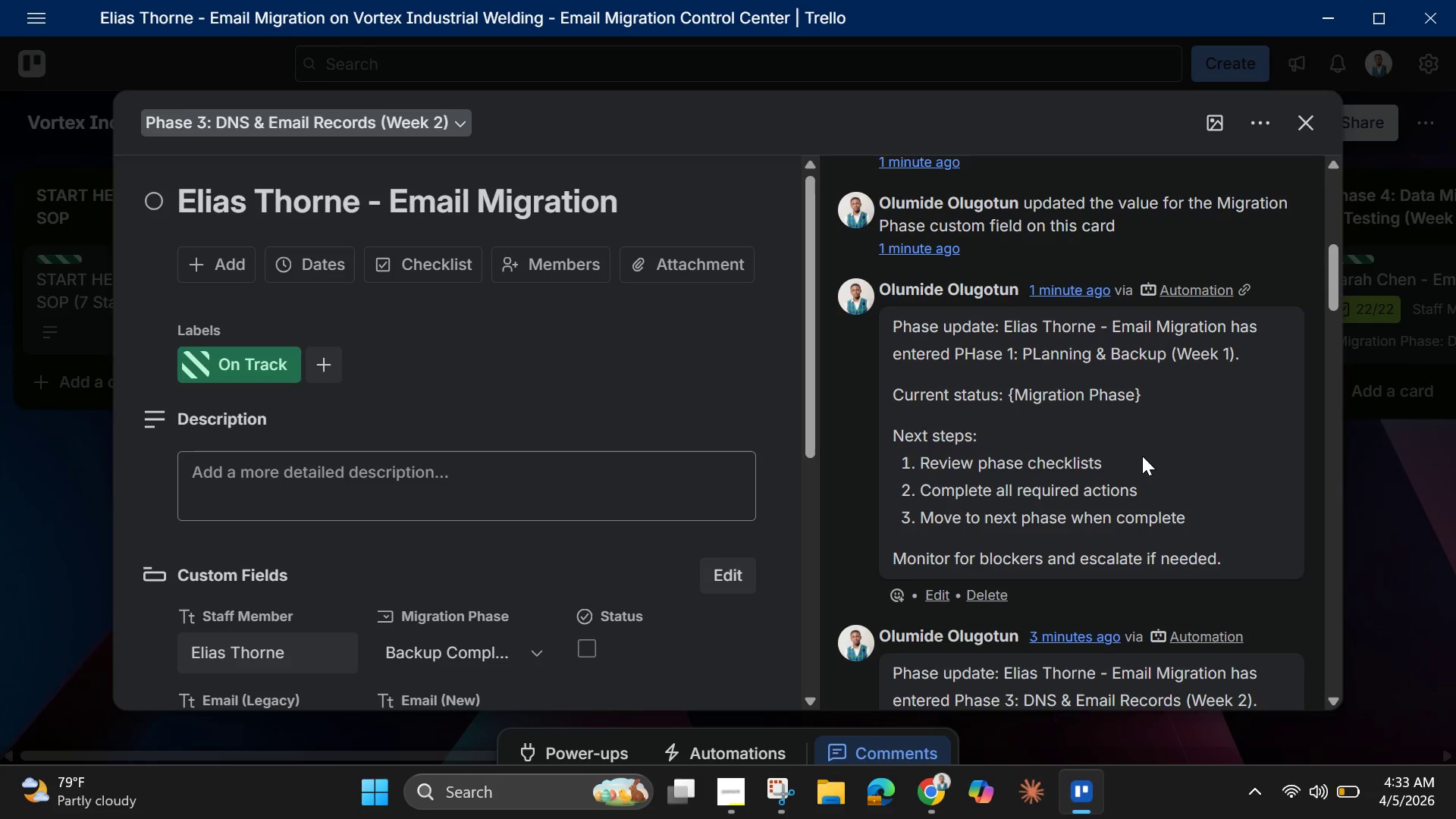 
scroll: coordinate [1142, 456], scroll_direction: up, amount: 10.0
 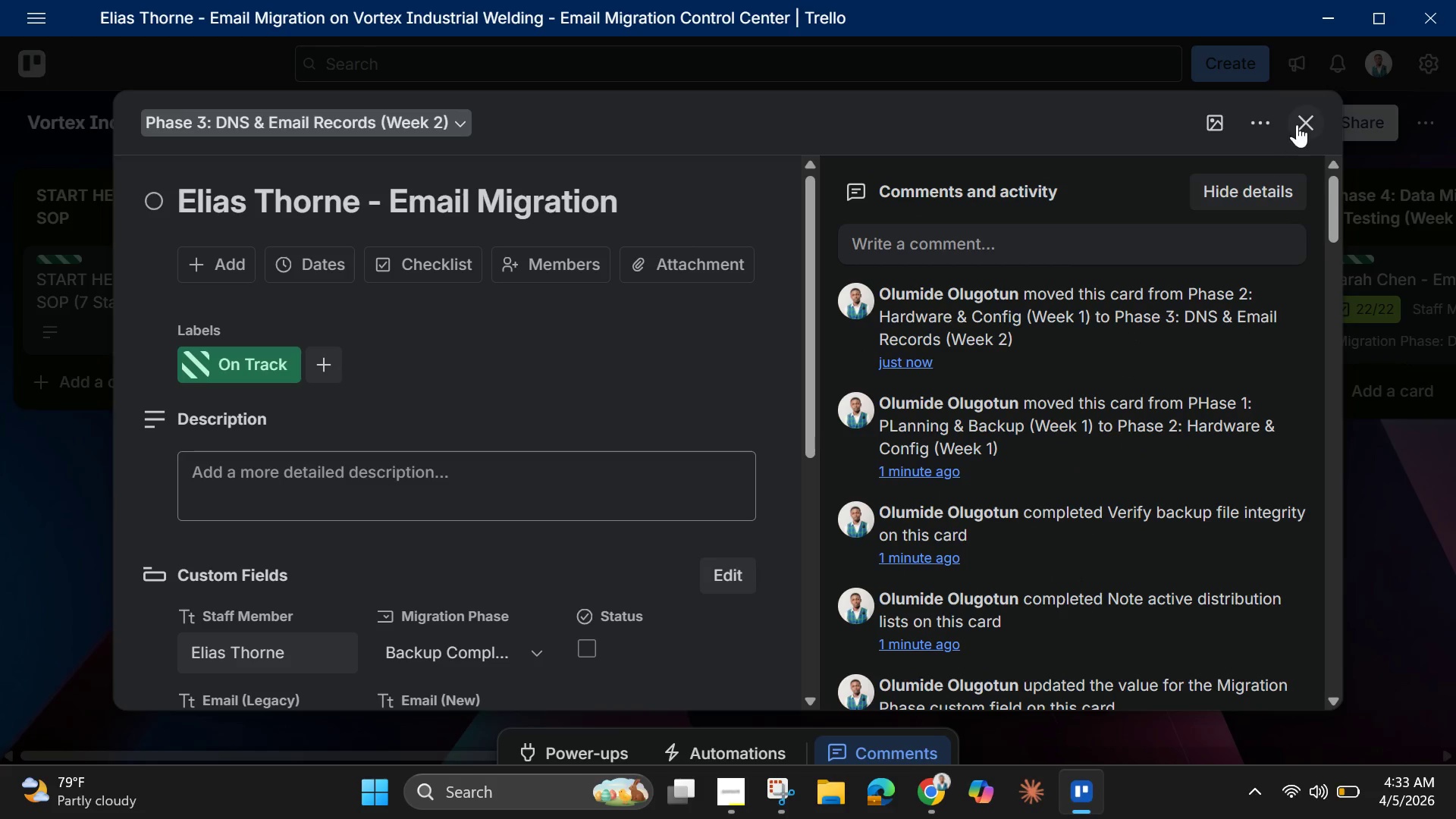 
left_click([1297, 124])
 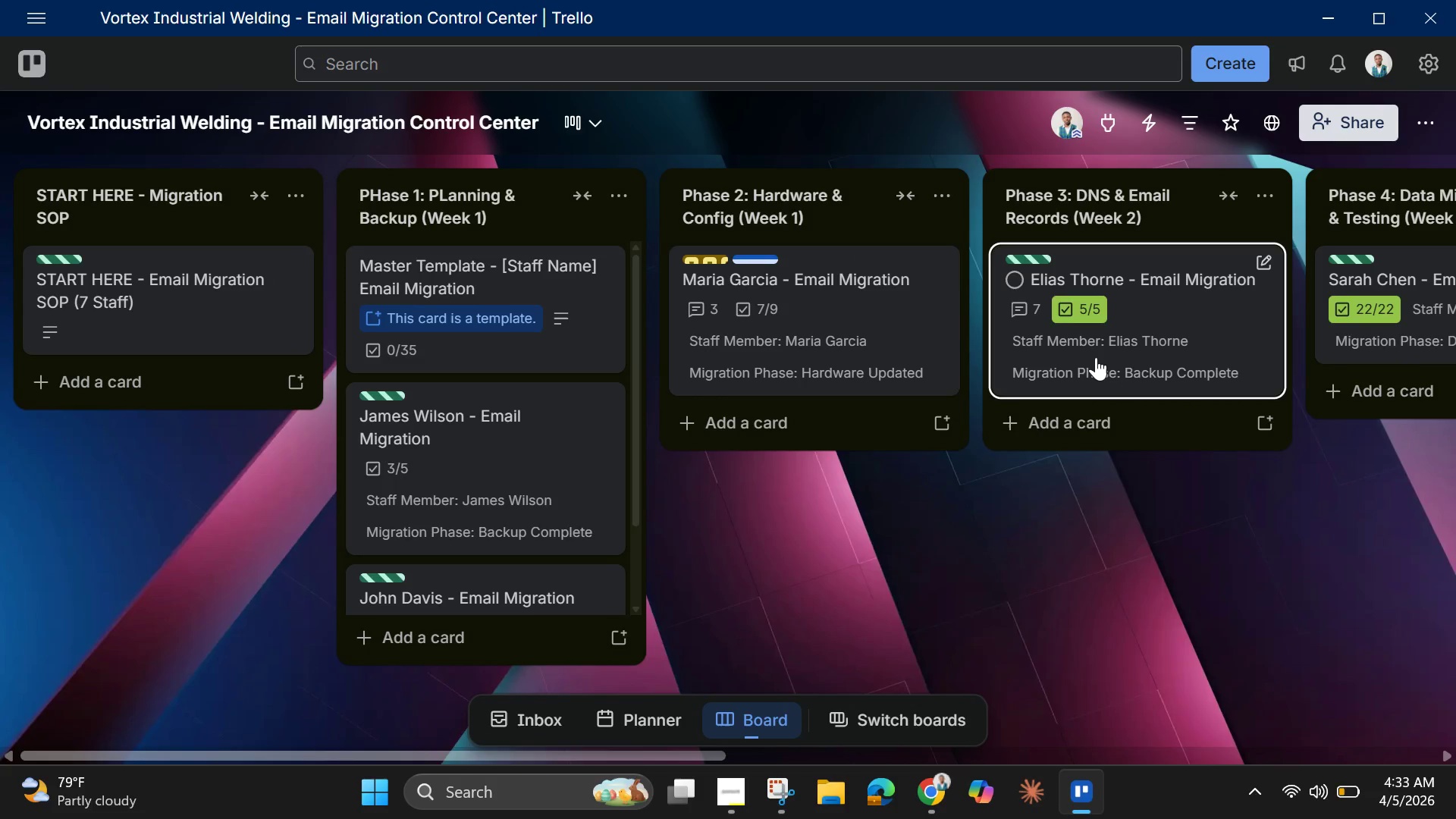 
left_click_drag(start_coordinate=[1096, 357], to_coordinate=[404, 563])
 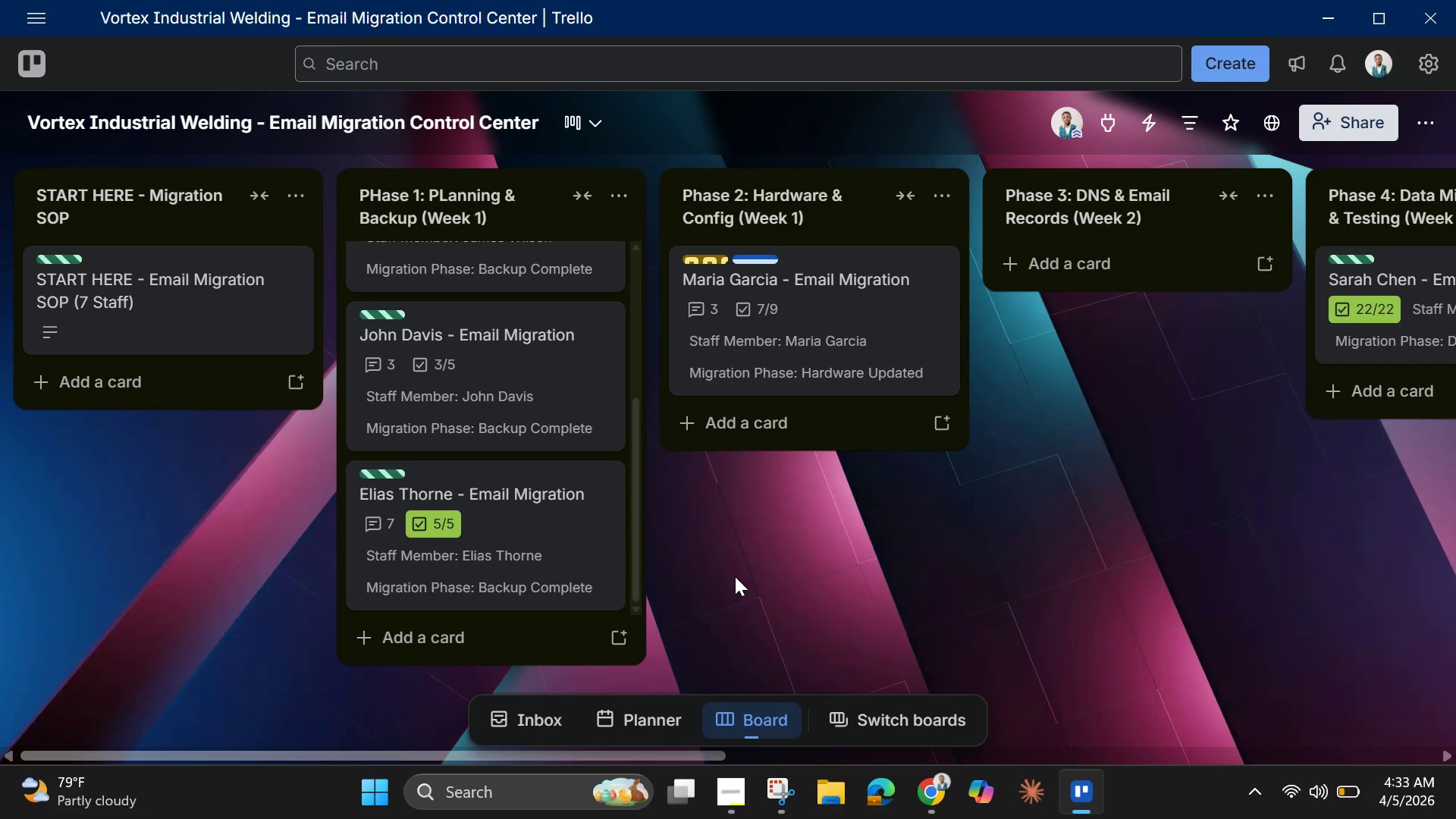 
wait(31.16)
 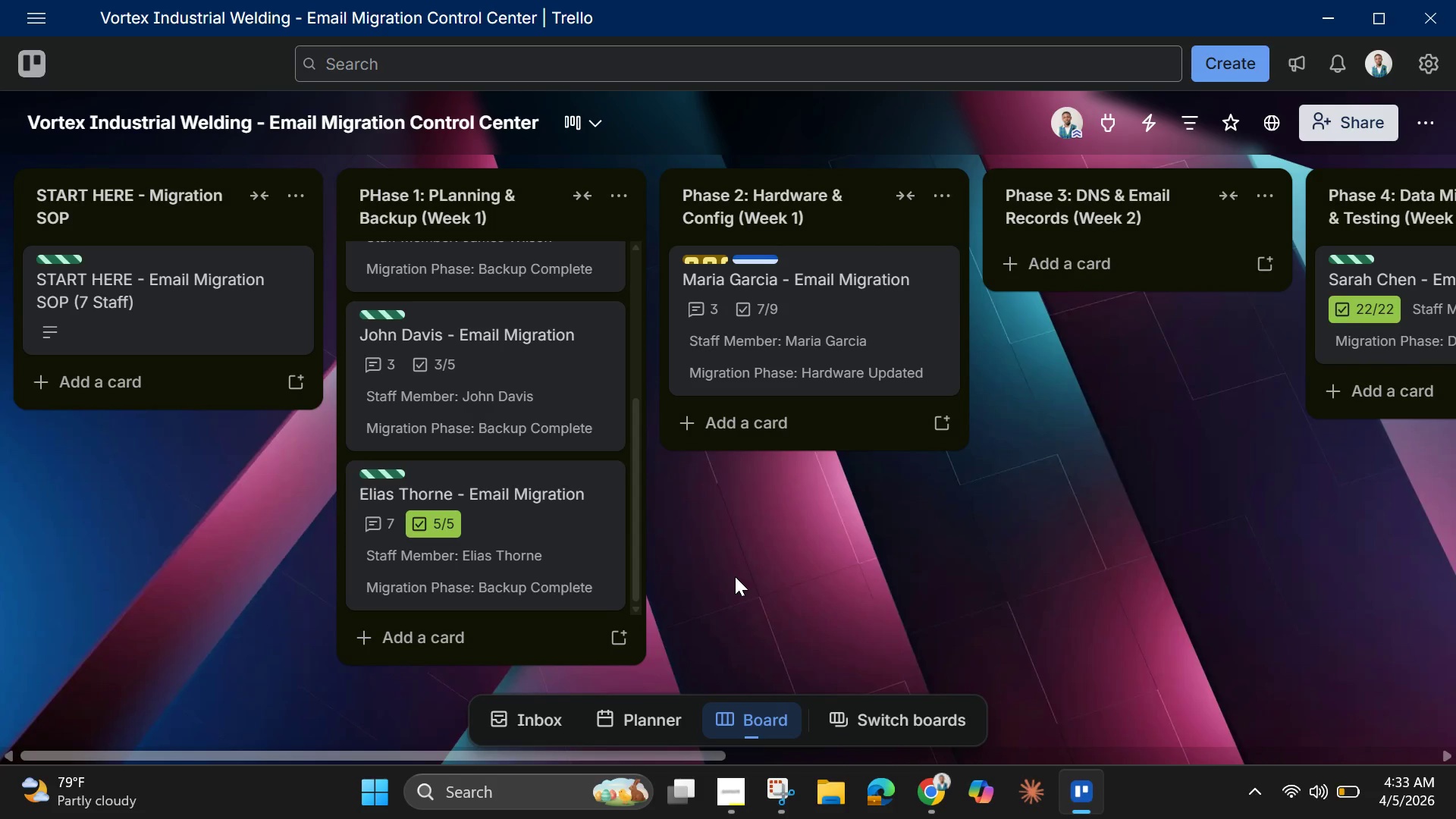 
scroll: coordinate [498, 421], scroll_direction: up, amount: 3.0
 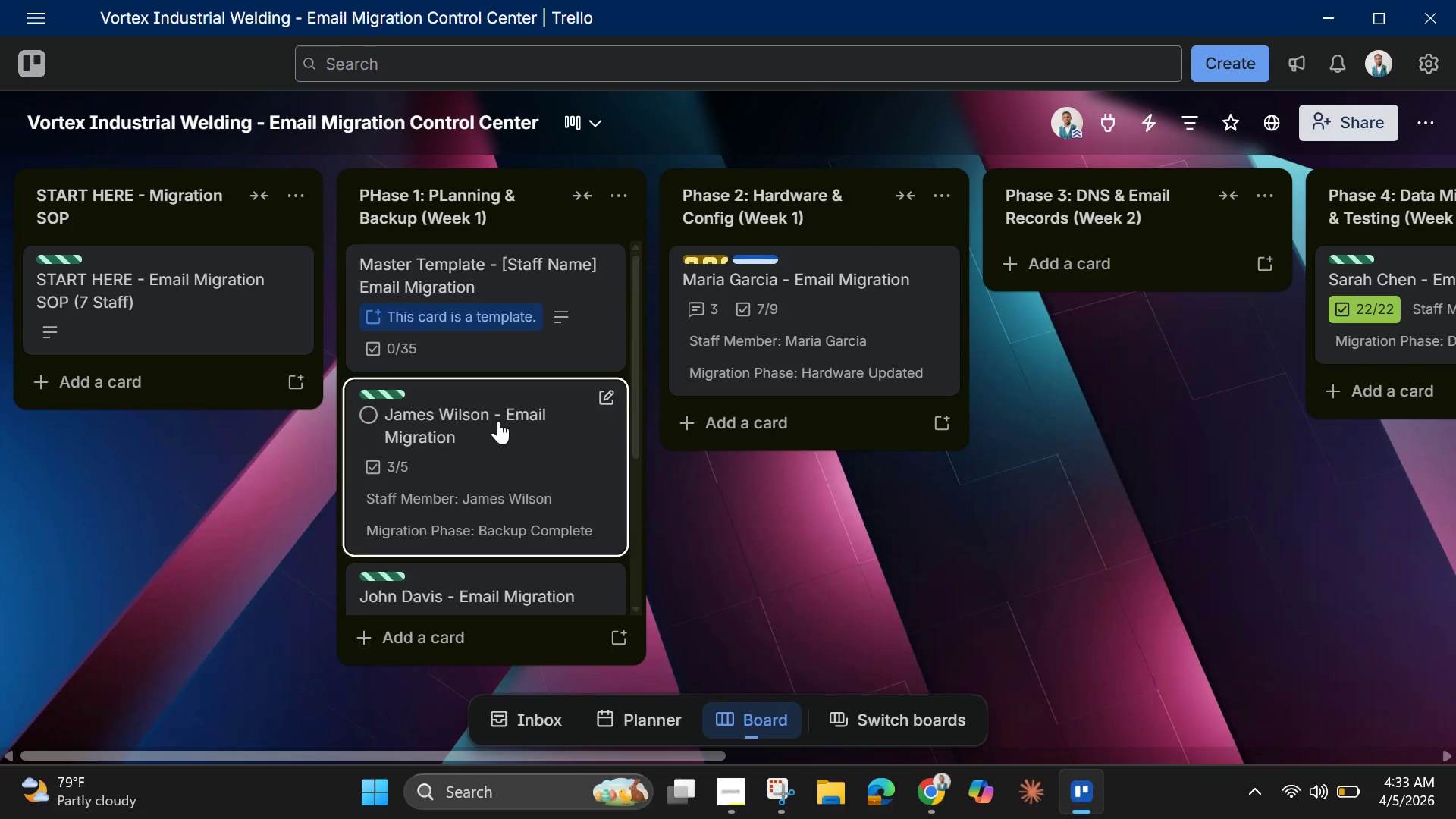 
scroll: coordinate [500, 425], scroll_direction: down, amount: 5.0
 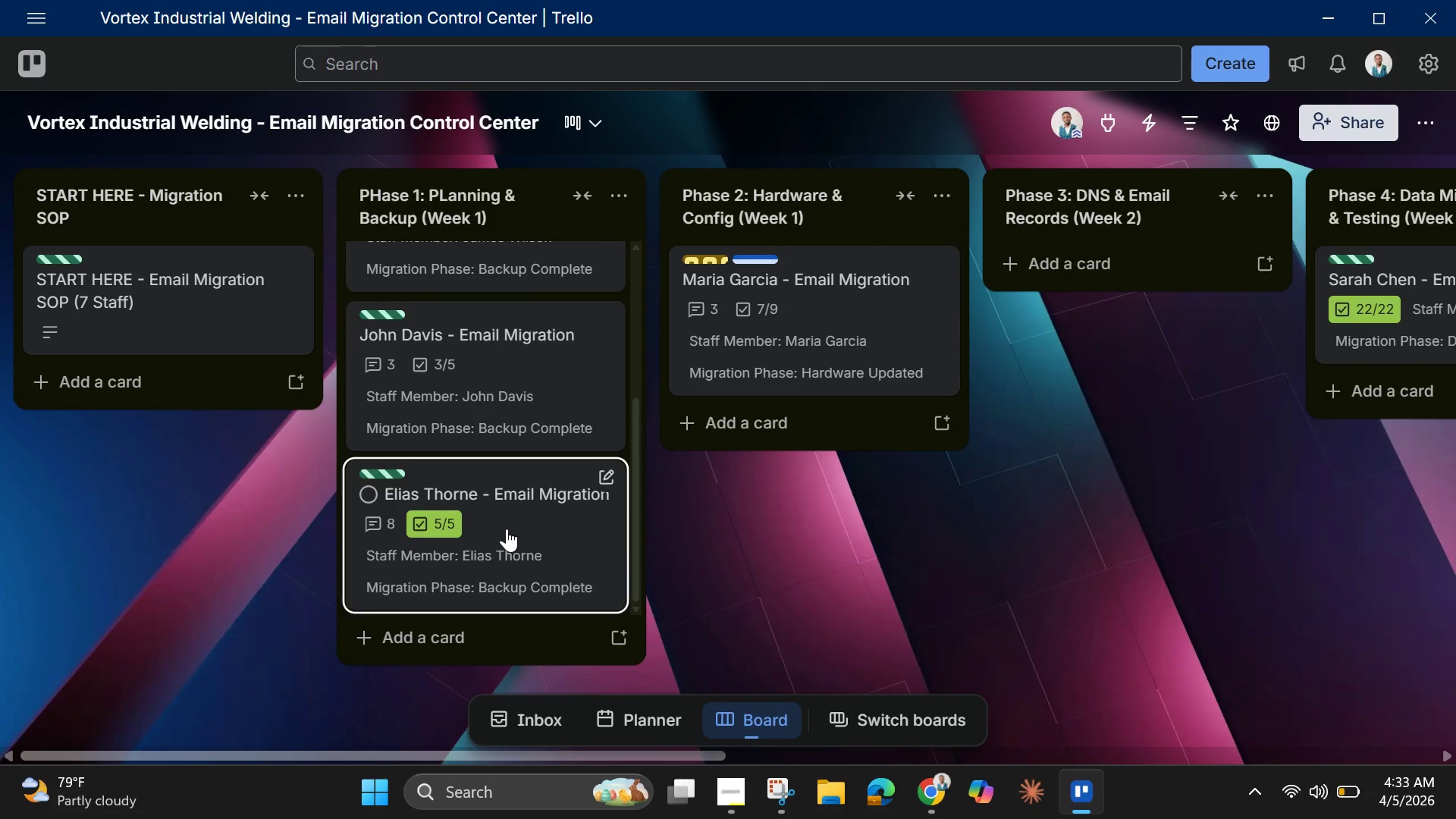 
left_click([507, 529])
 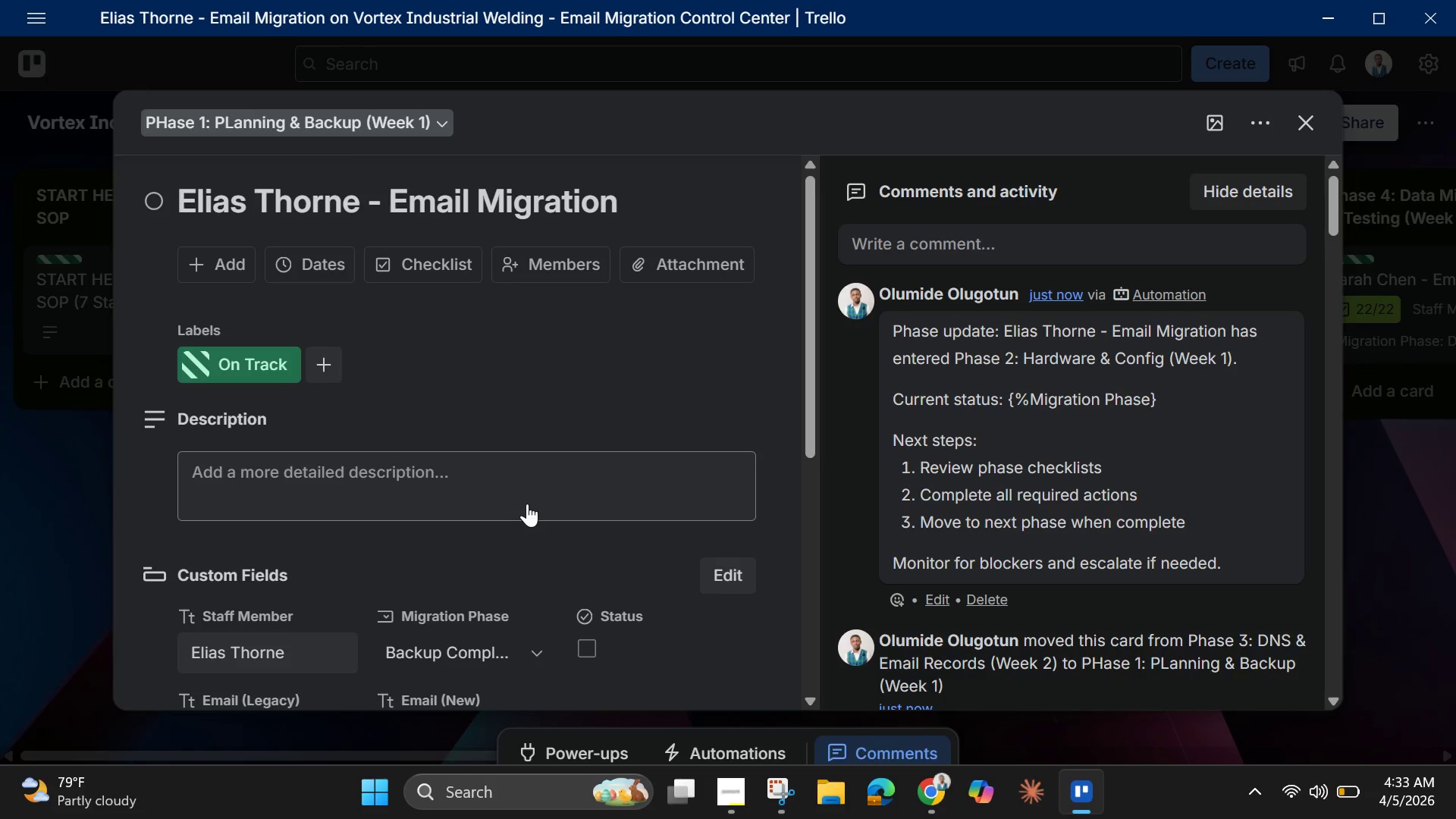 
wait(5.53)
 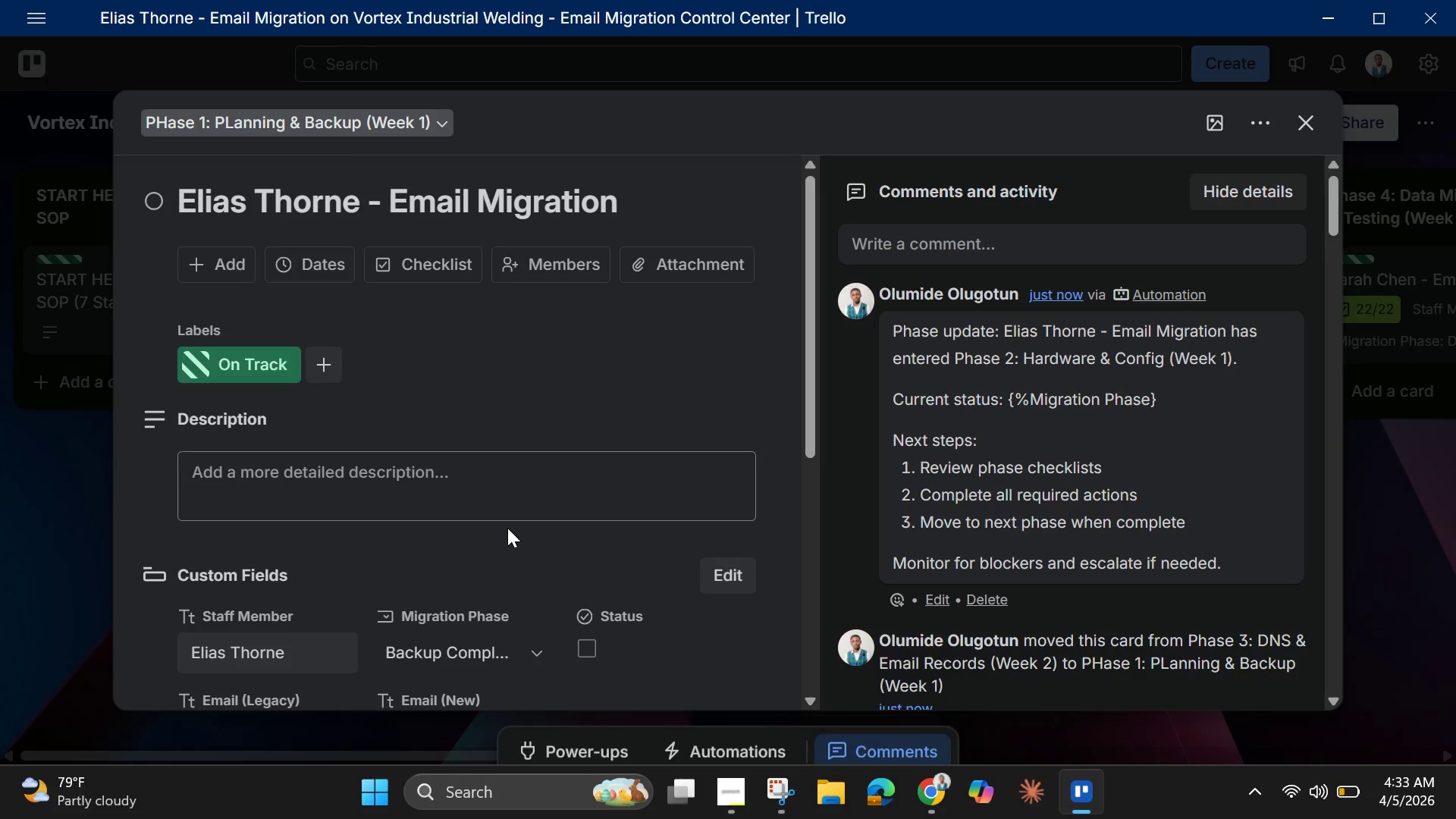 
scroll: coordinate [527, 504], scroll_direction: down, amount: 3.0
 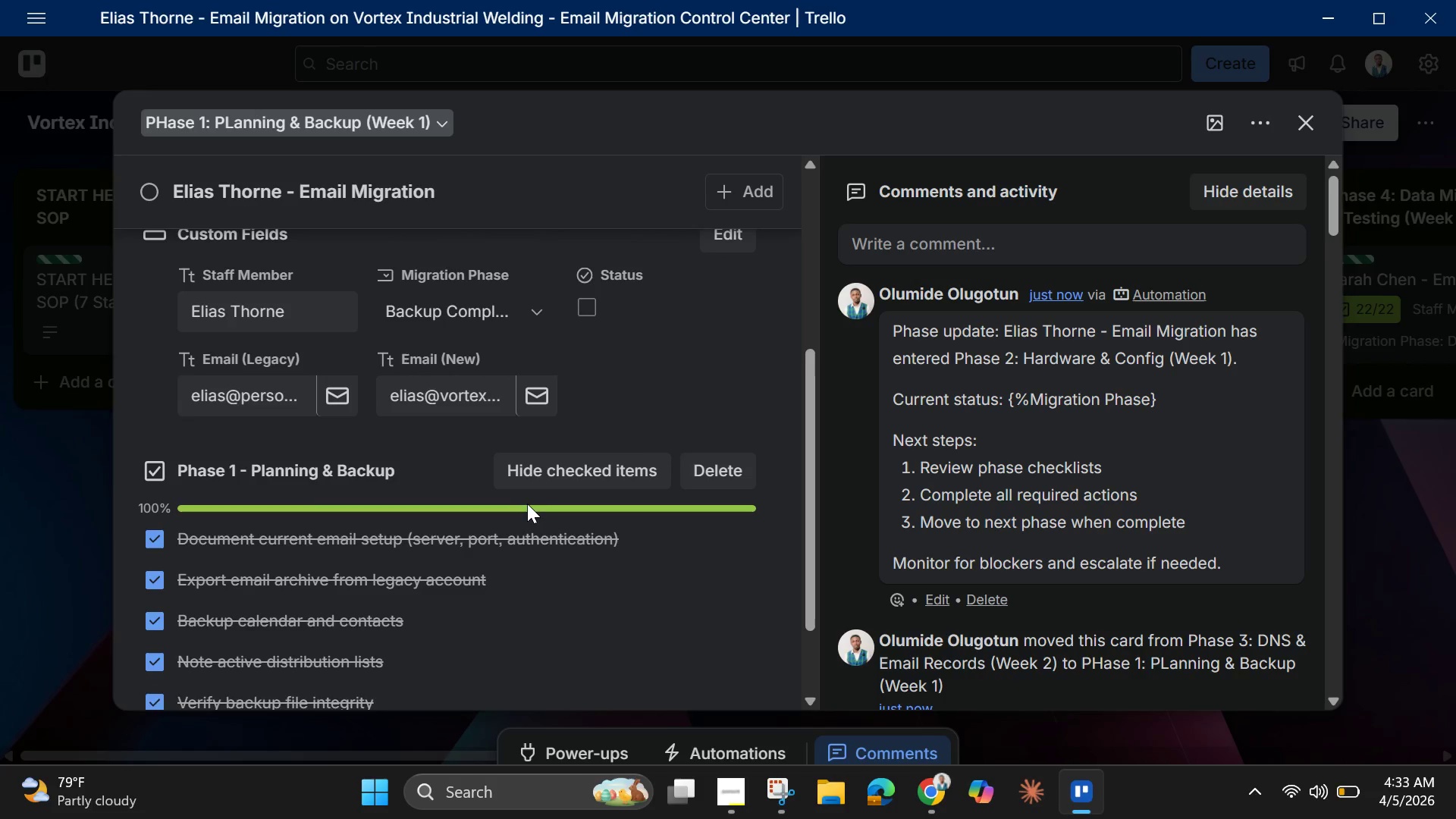 
scroll: coordinate [527, 504], scroll_direction: up, amount: 1.0
 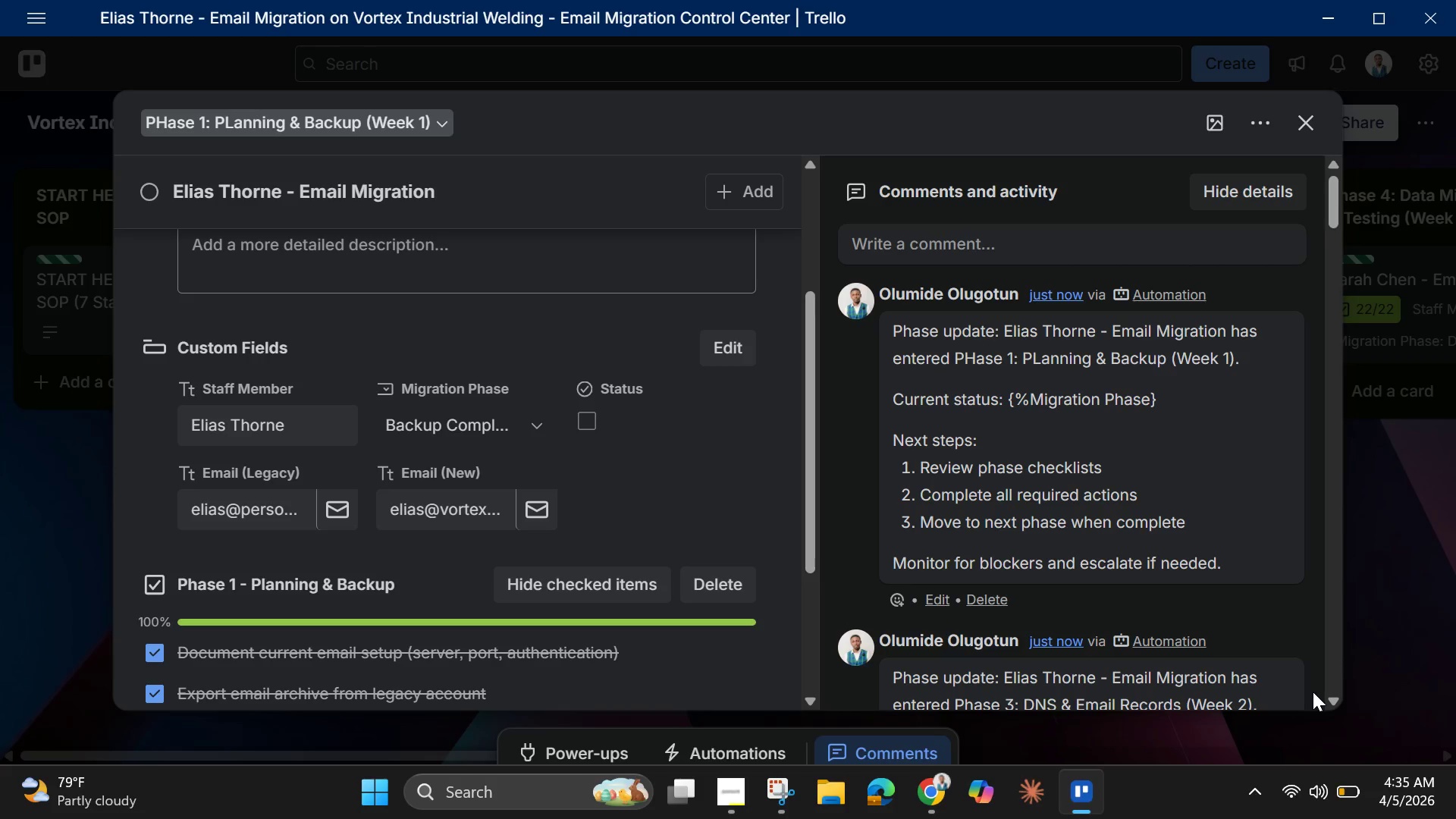 
wait(81.42)
 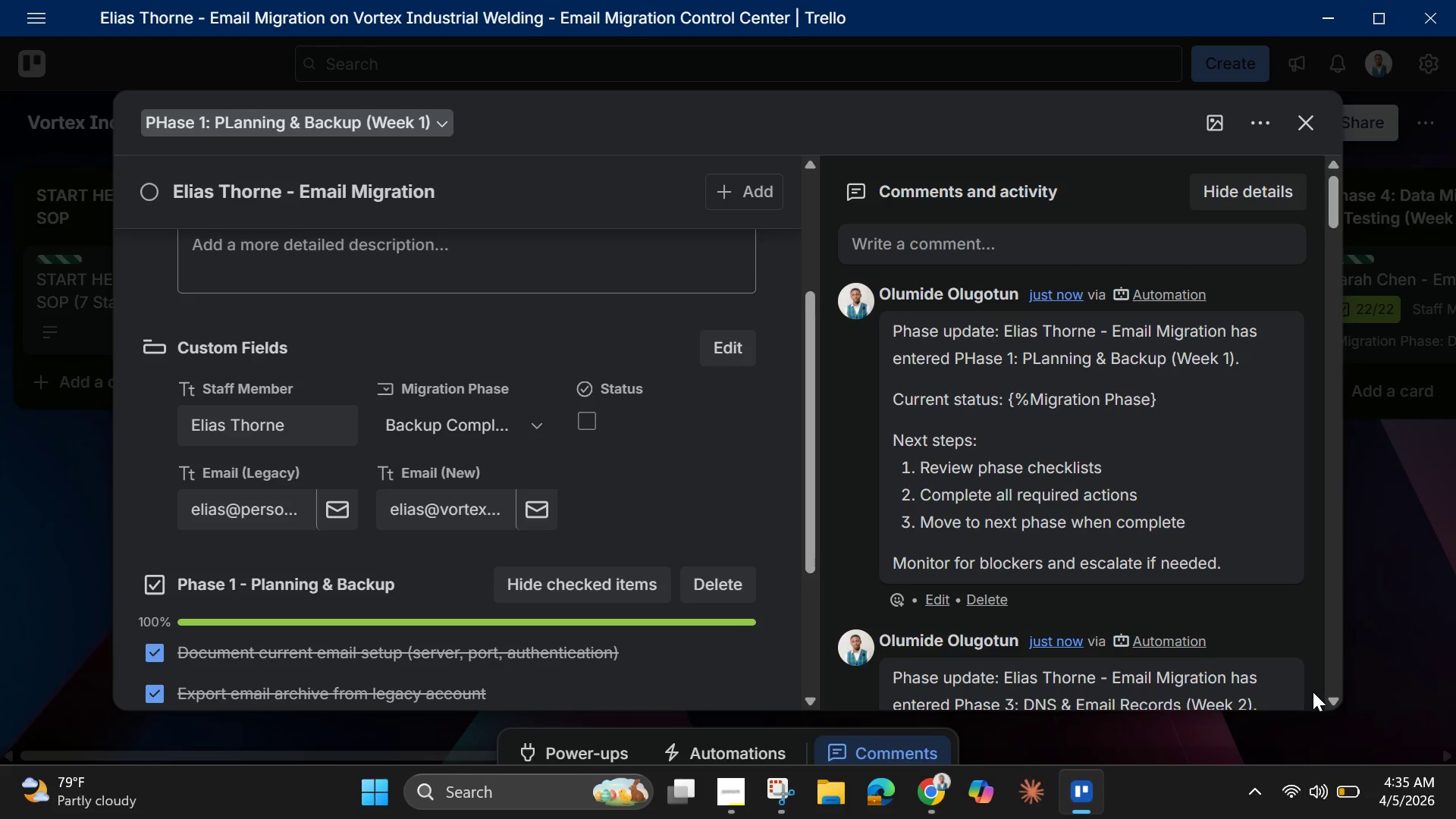 
left_click([1304, 127])
 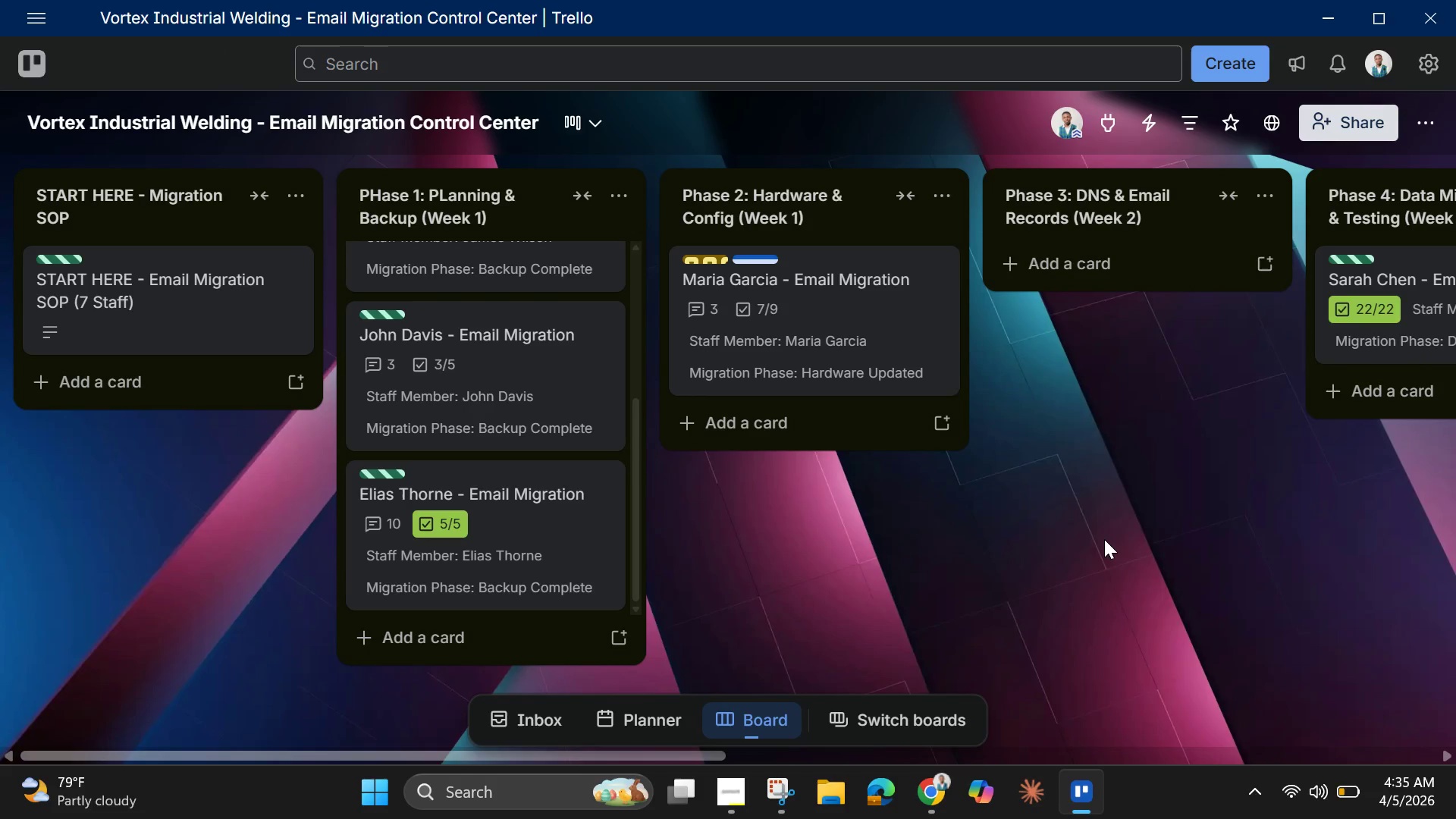 
wait(16.67)
 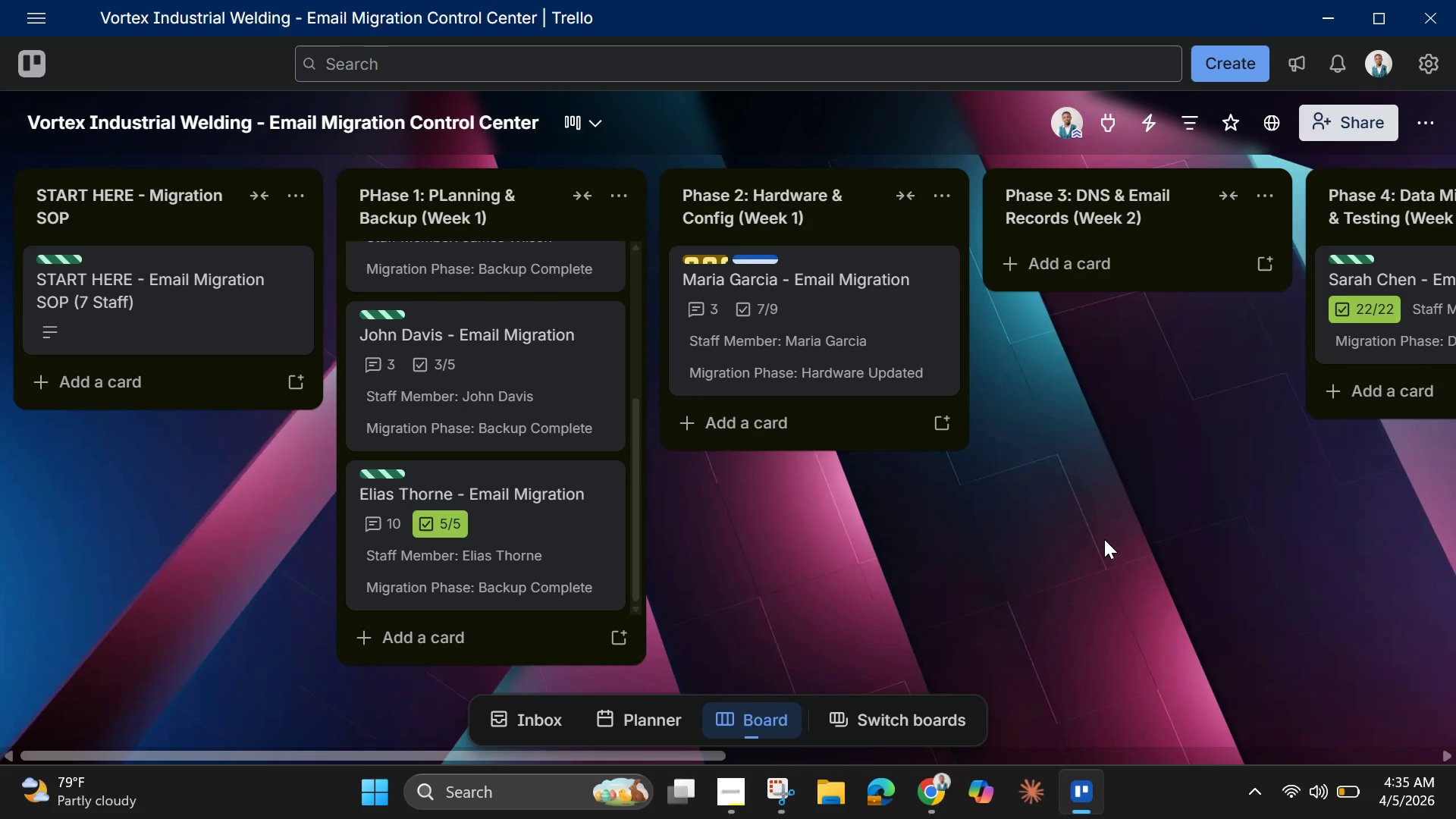 
left_click([938, 791])
 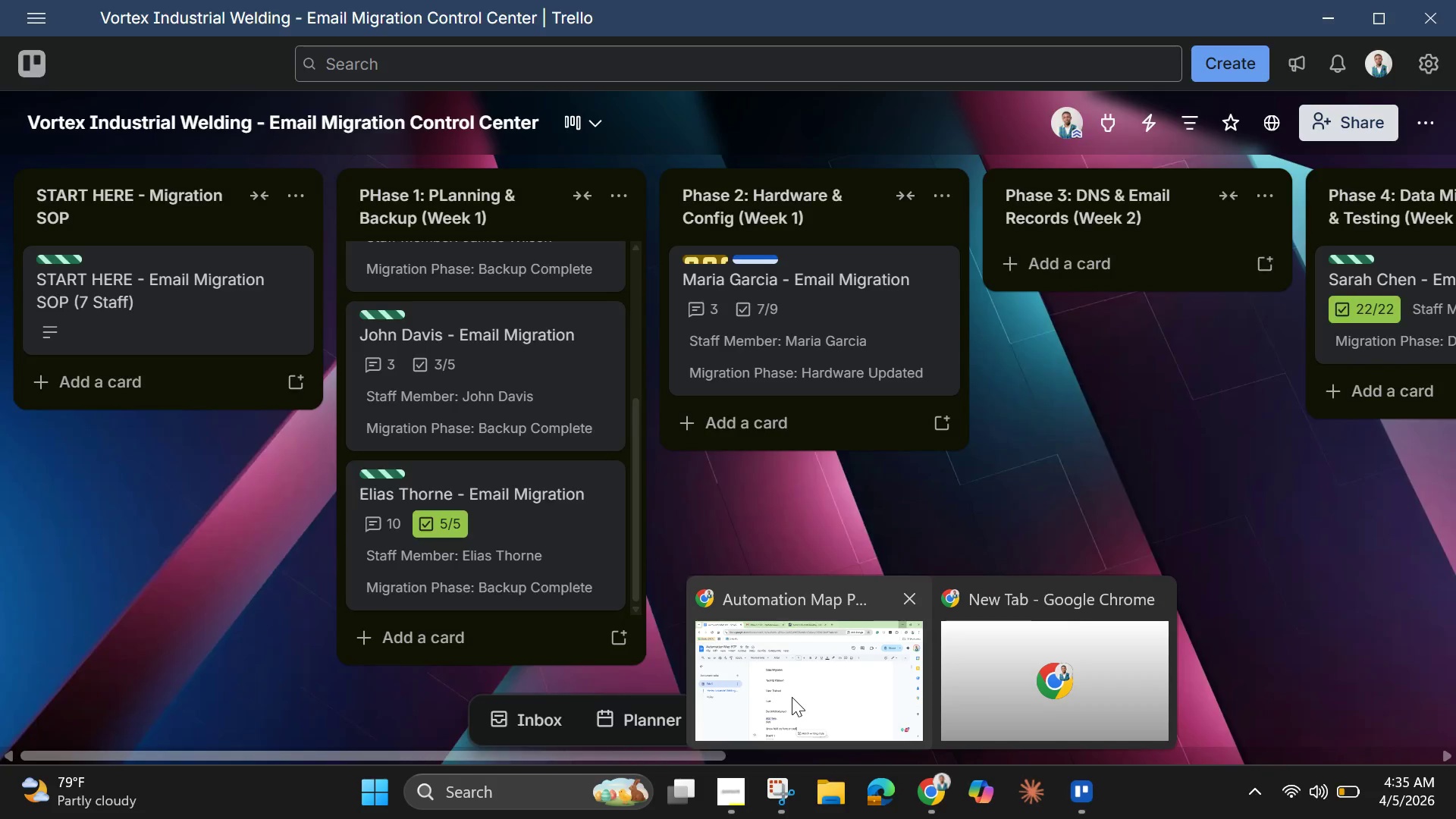 
left_click([792, 697])
 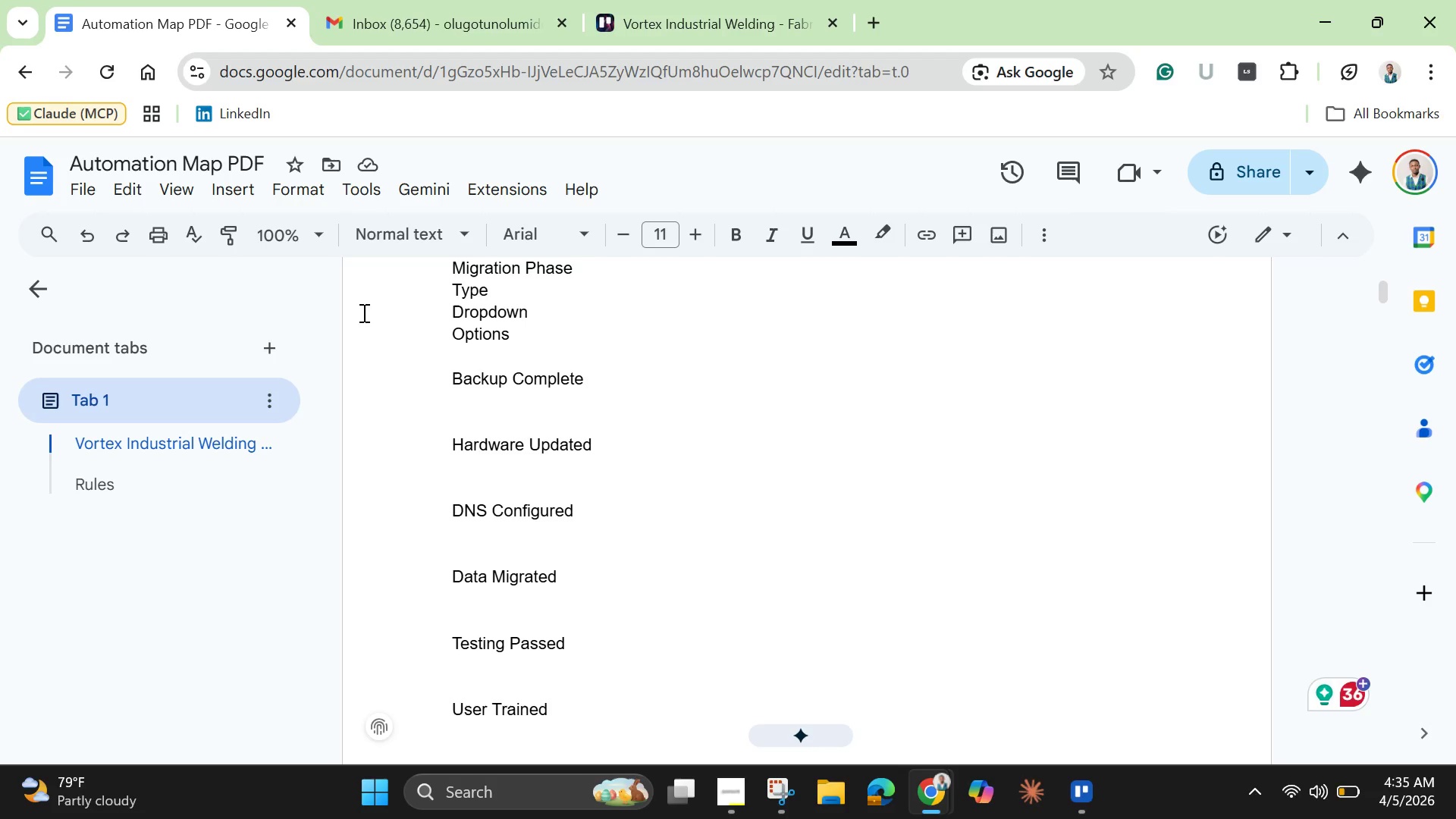 
scroll: coordinate [381, 350], scroll_direction: up, amount: 3.0
 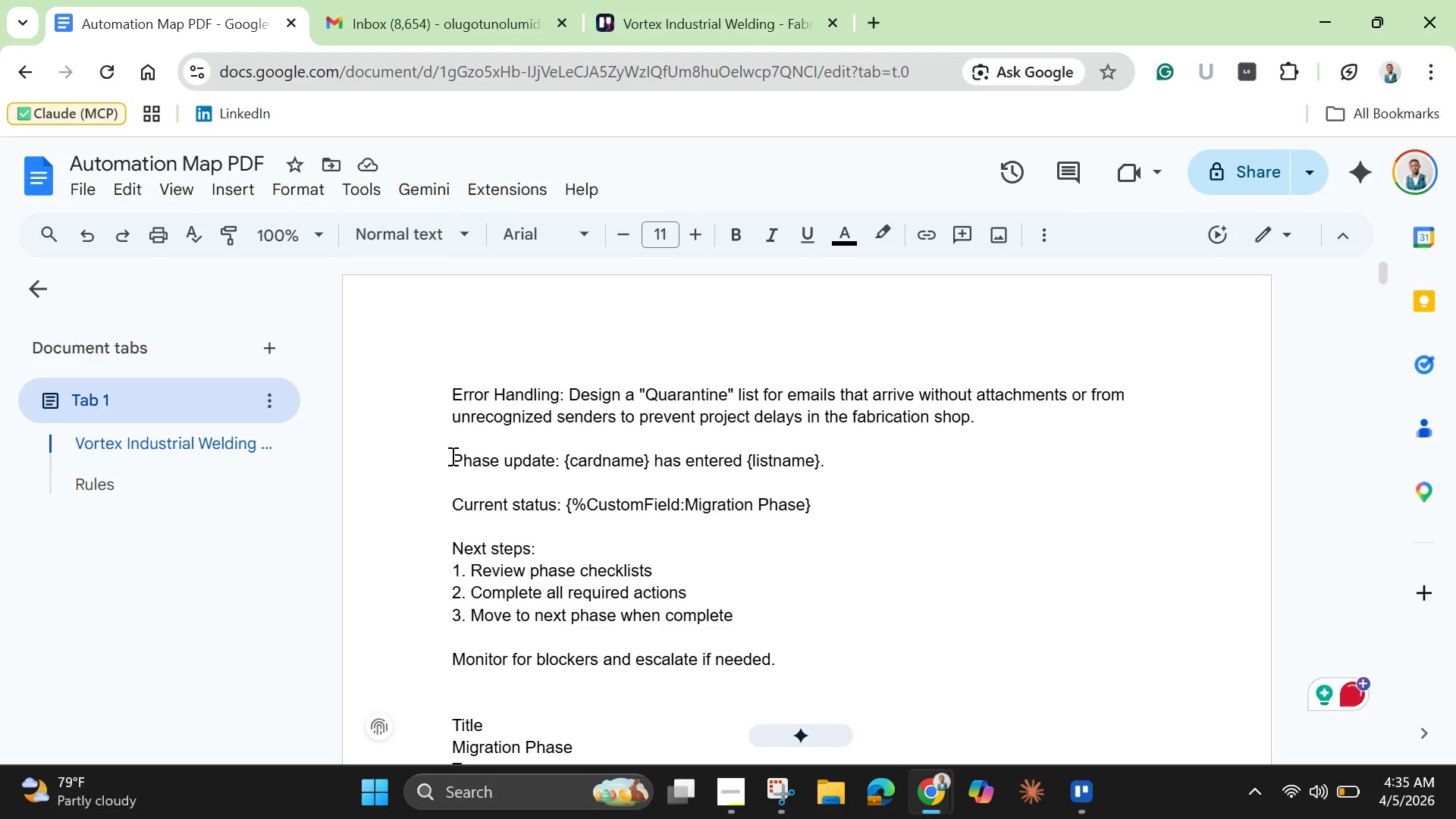 
left_click_drag(start_coordinate=[452, 463], to_coordinate=[777, 664])
 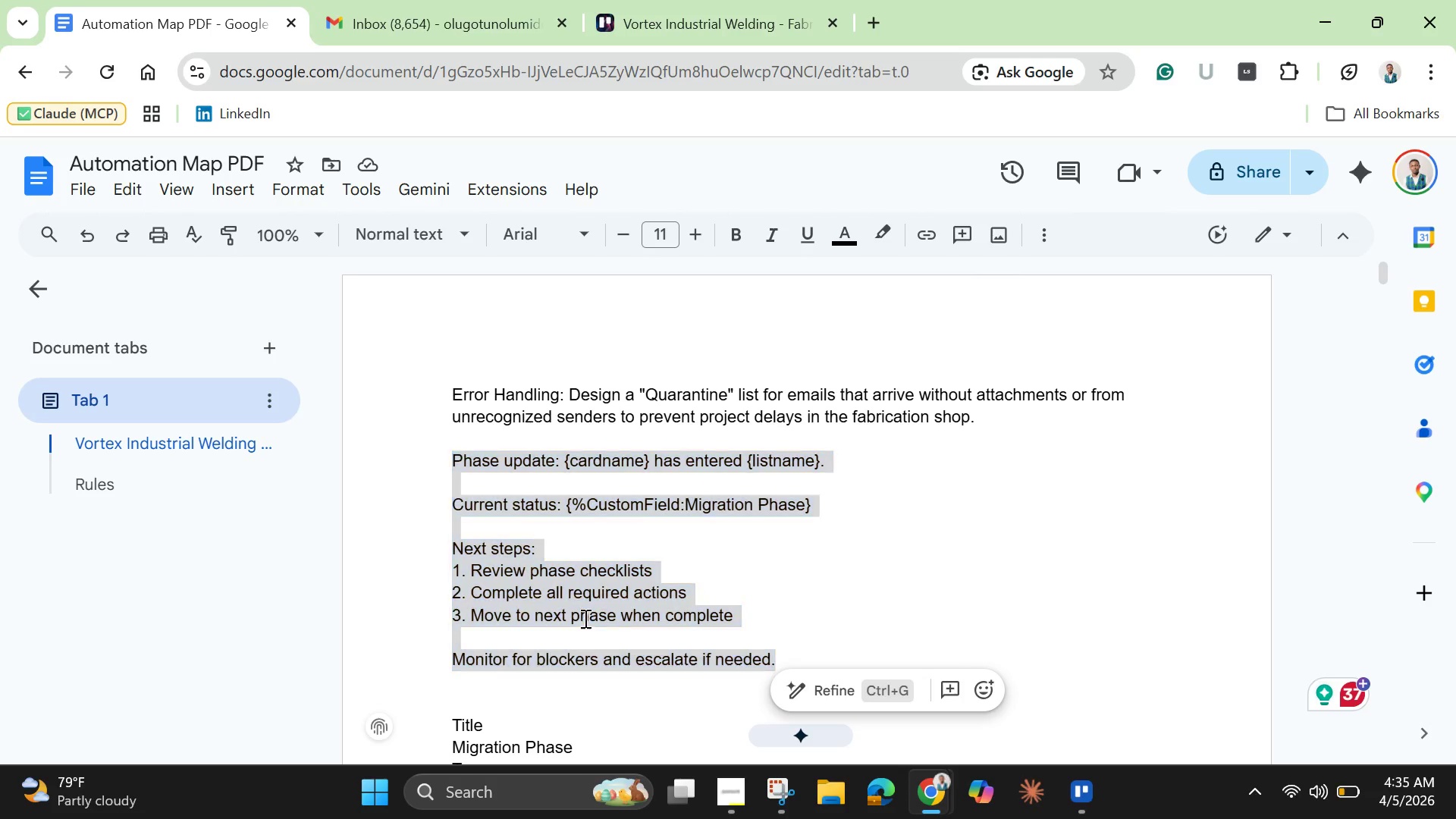 
right_click([584, 618])
 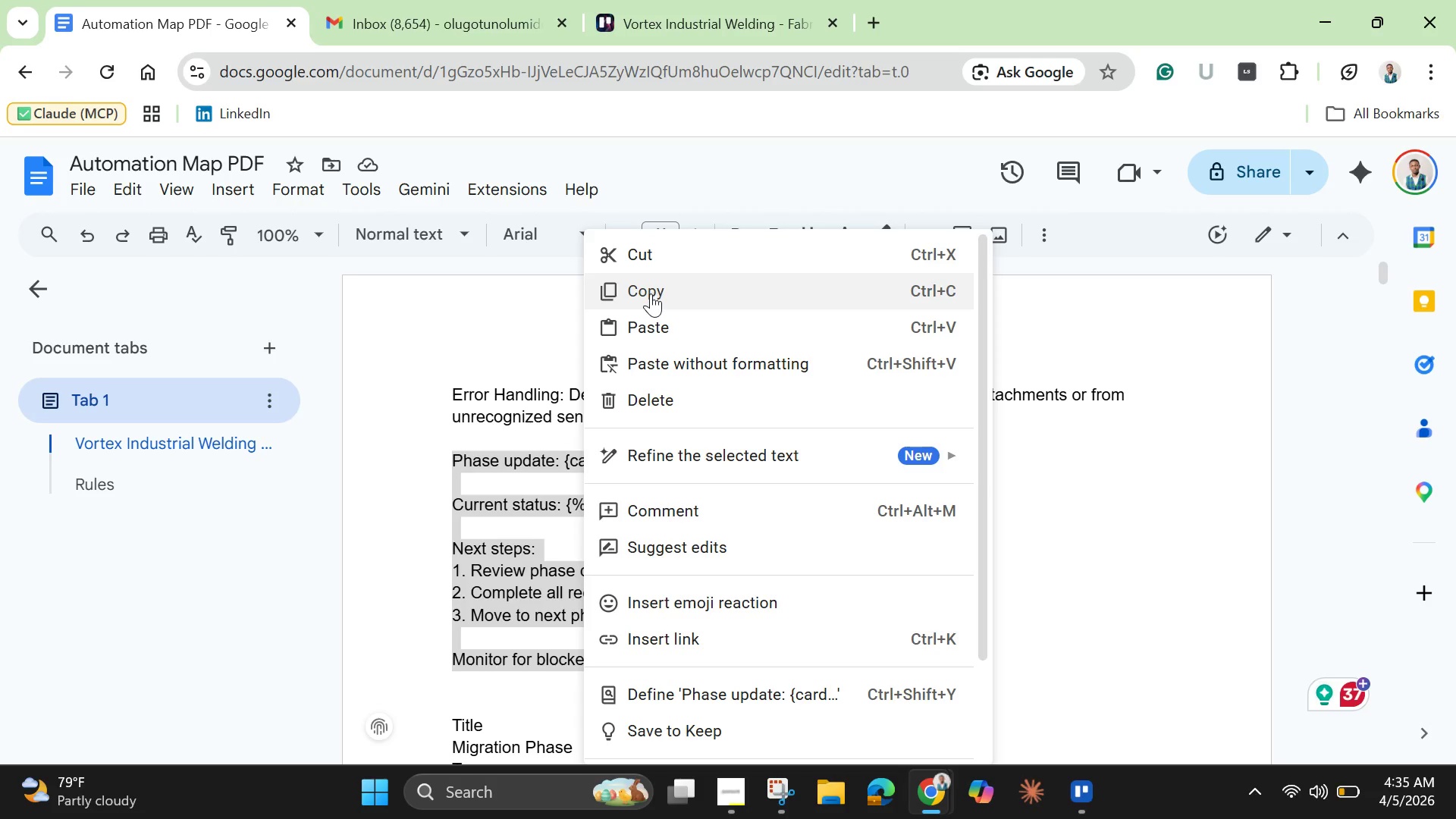 
left_click([652, 295])
 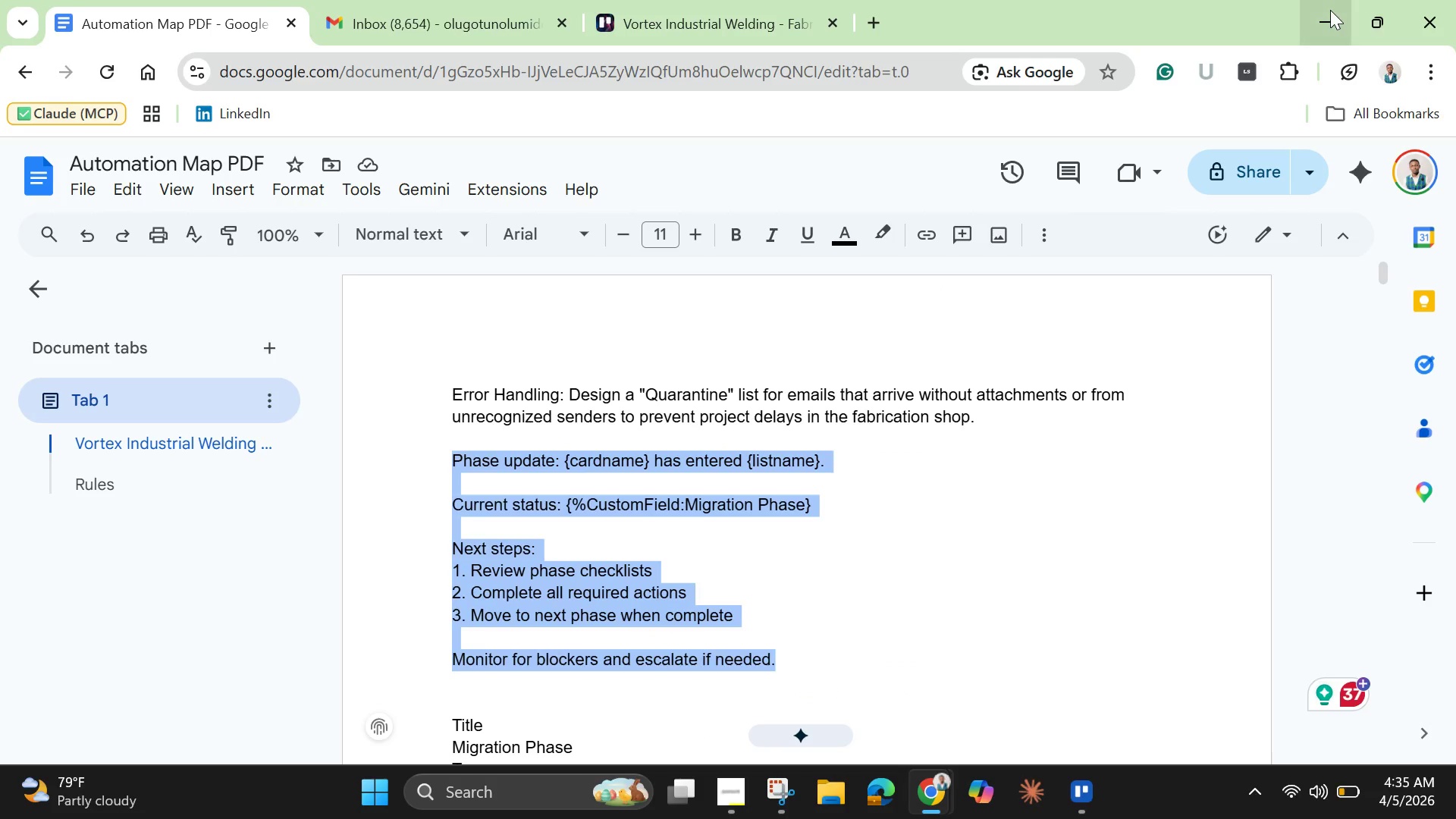 
left_click([1330, 10])
 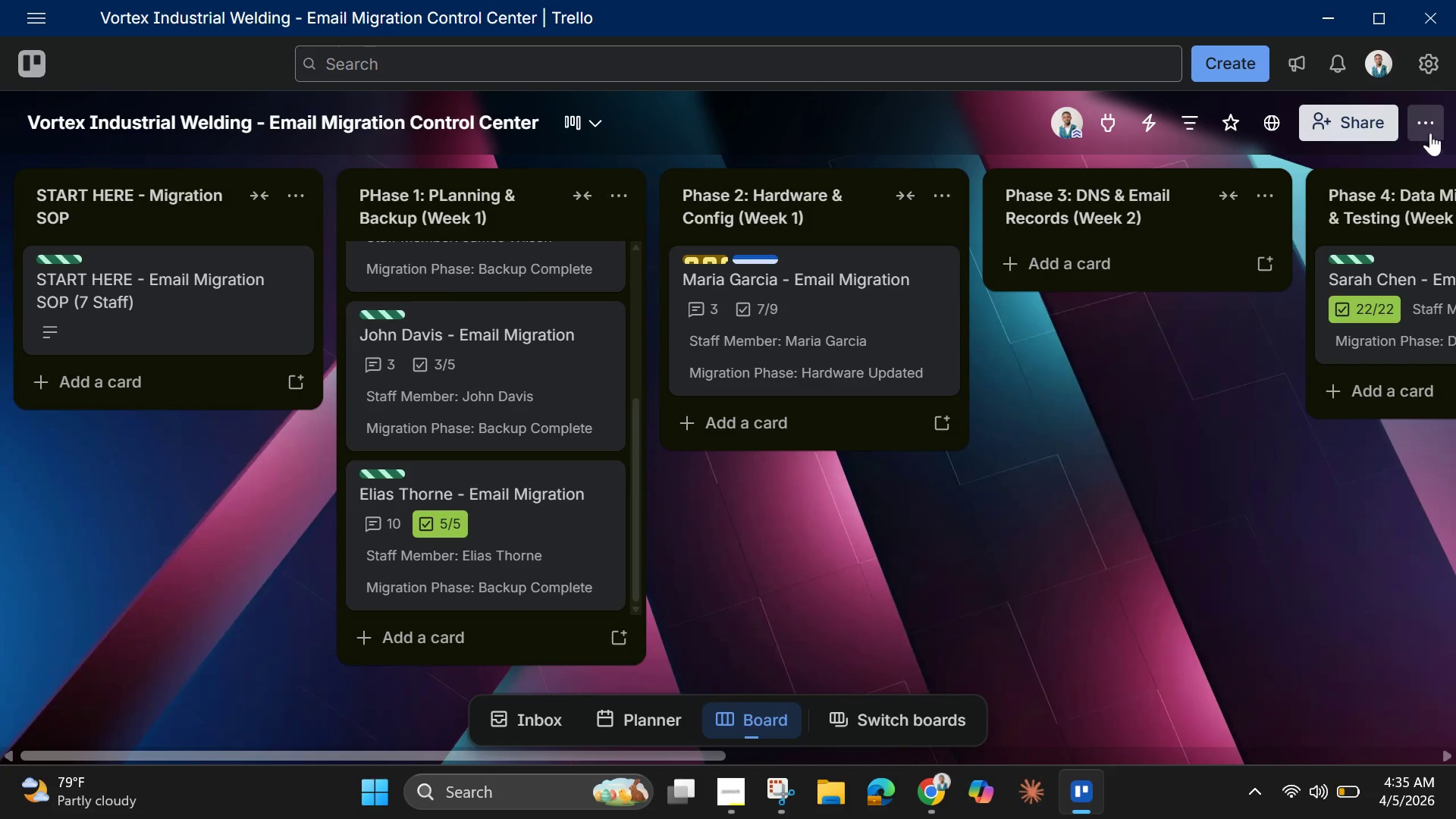 
left_click([1427, 131])
 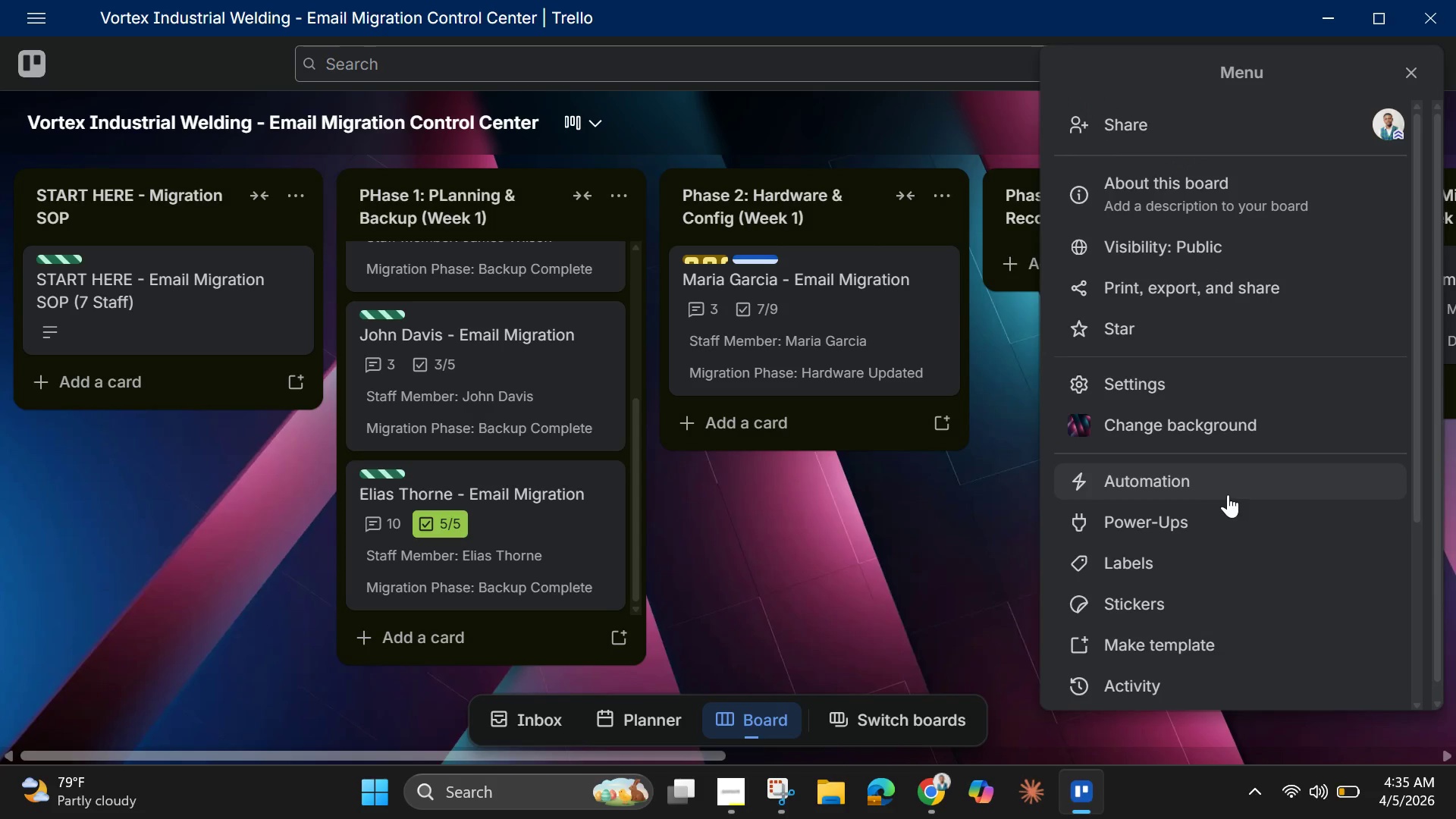 
left_click([1226, 493])
 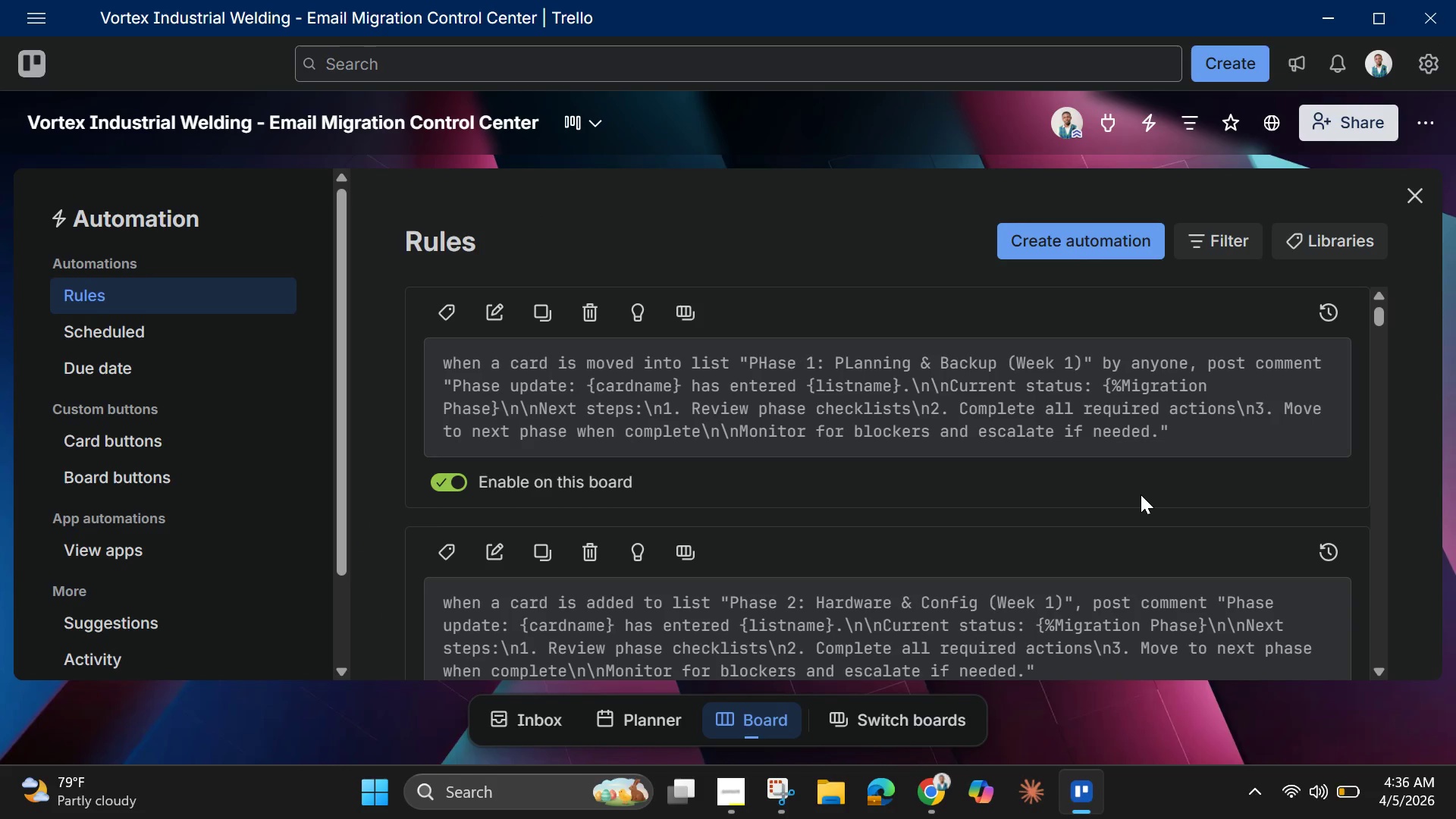 
wait(9.49)
 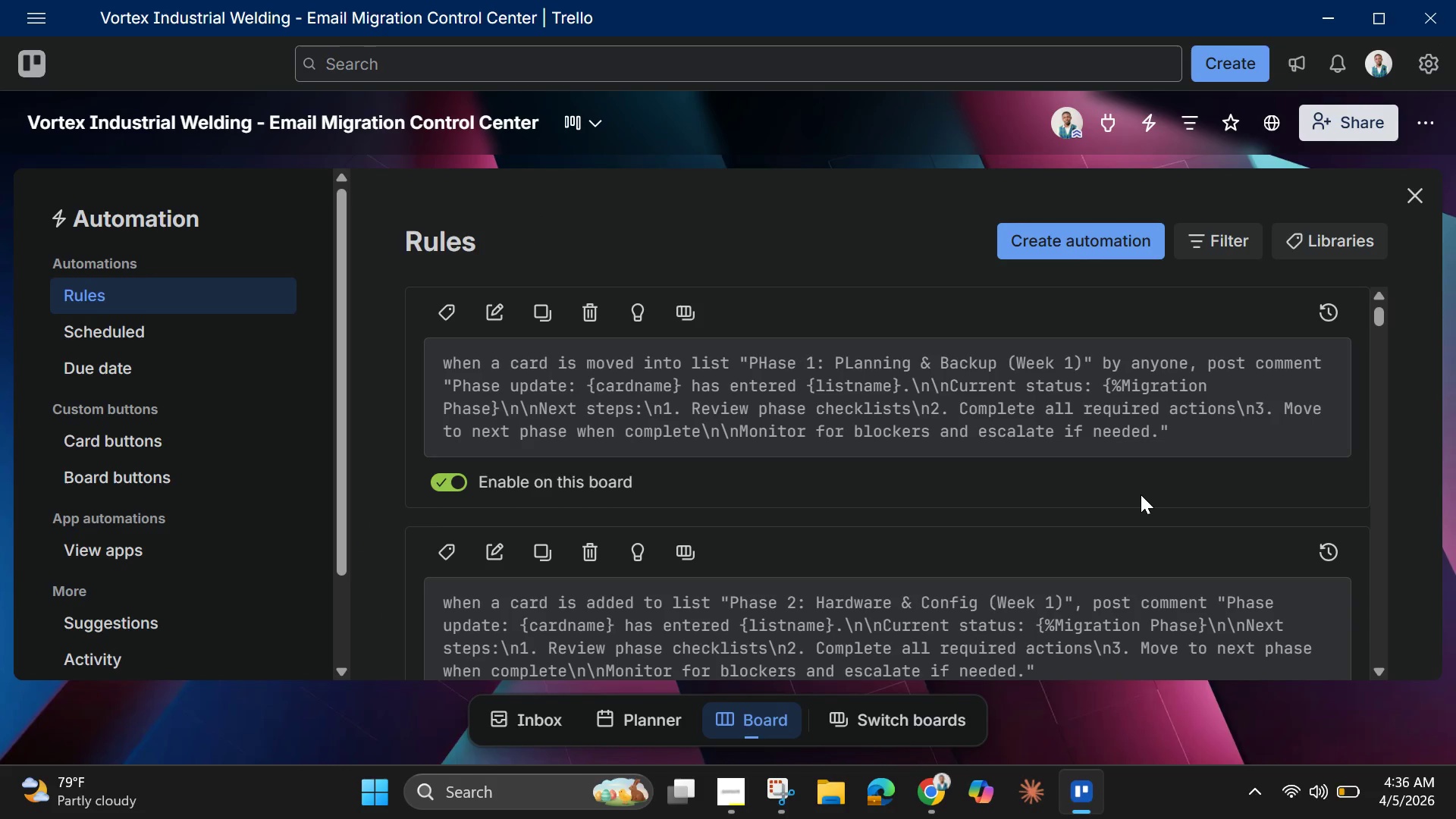 
left_click([502, 313])
 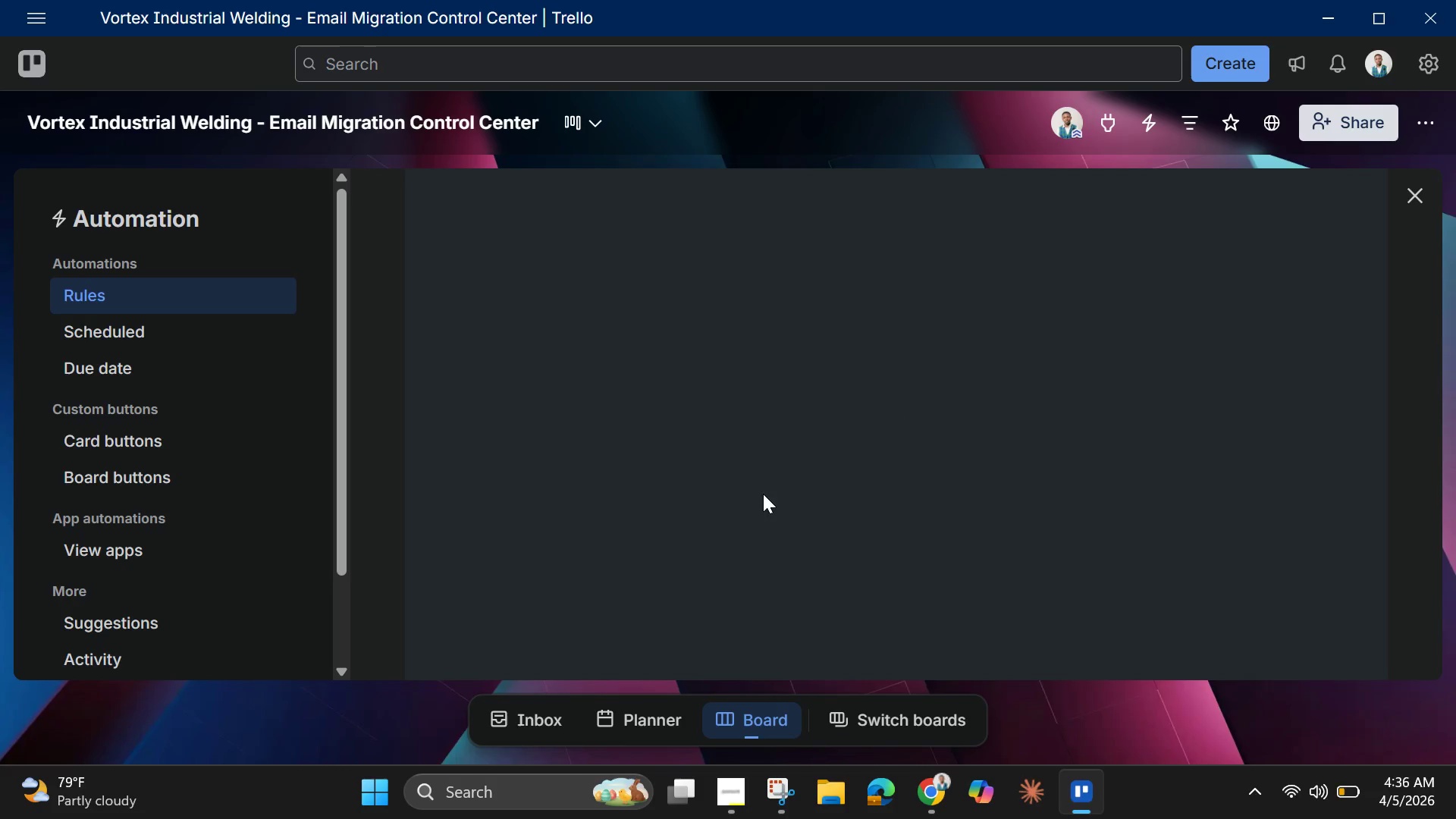 
mouse_move([817, 519])
 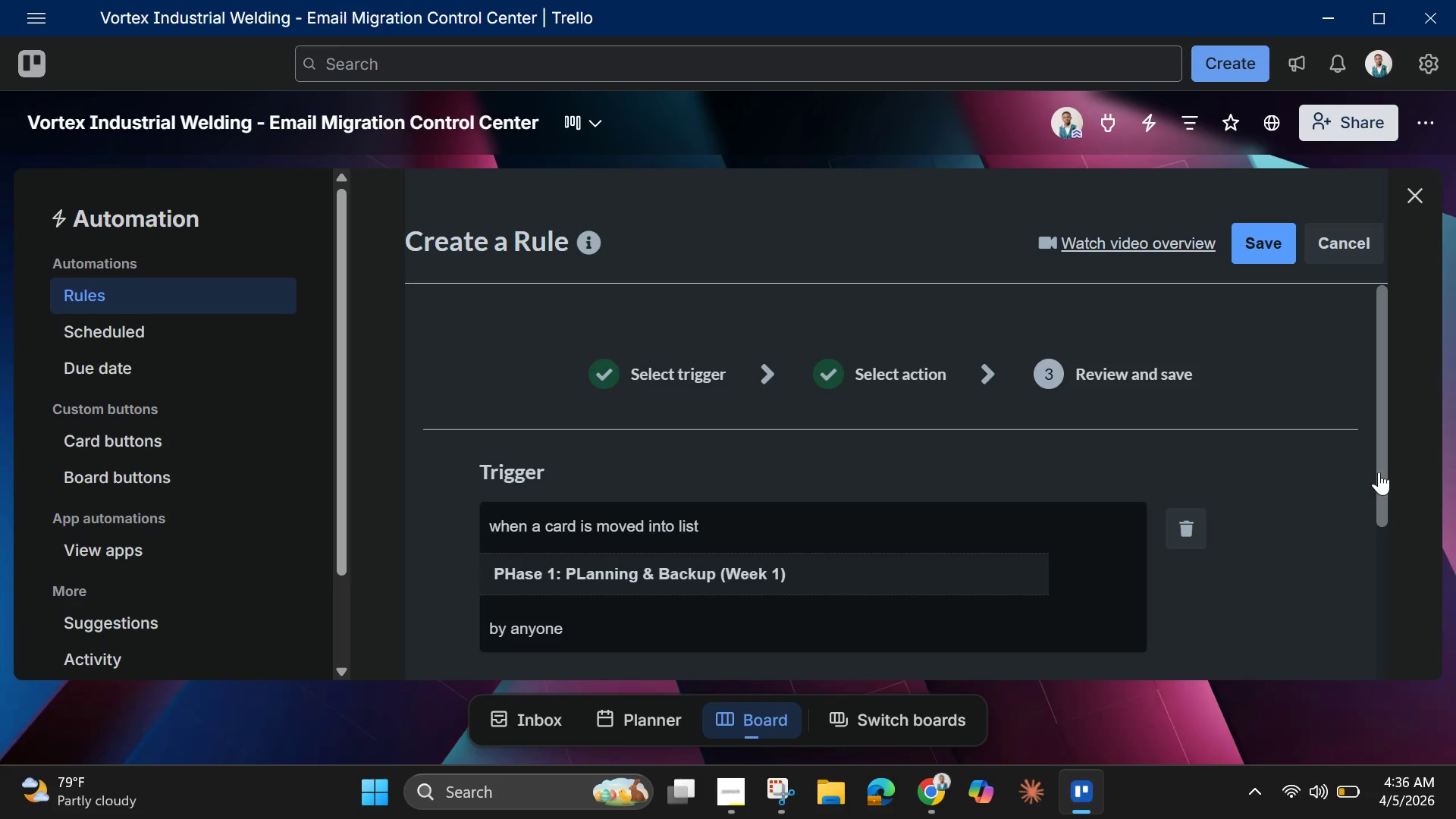 
left_click_drag(start_coordinate=[1379, 472], to_coordinate=[1397, 620])
 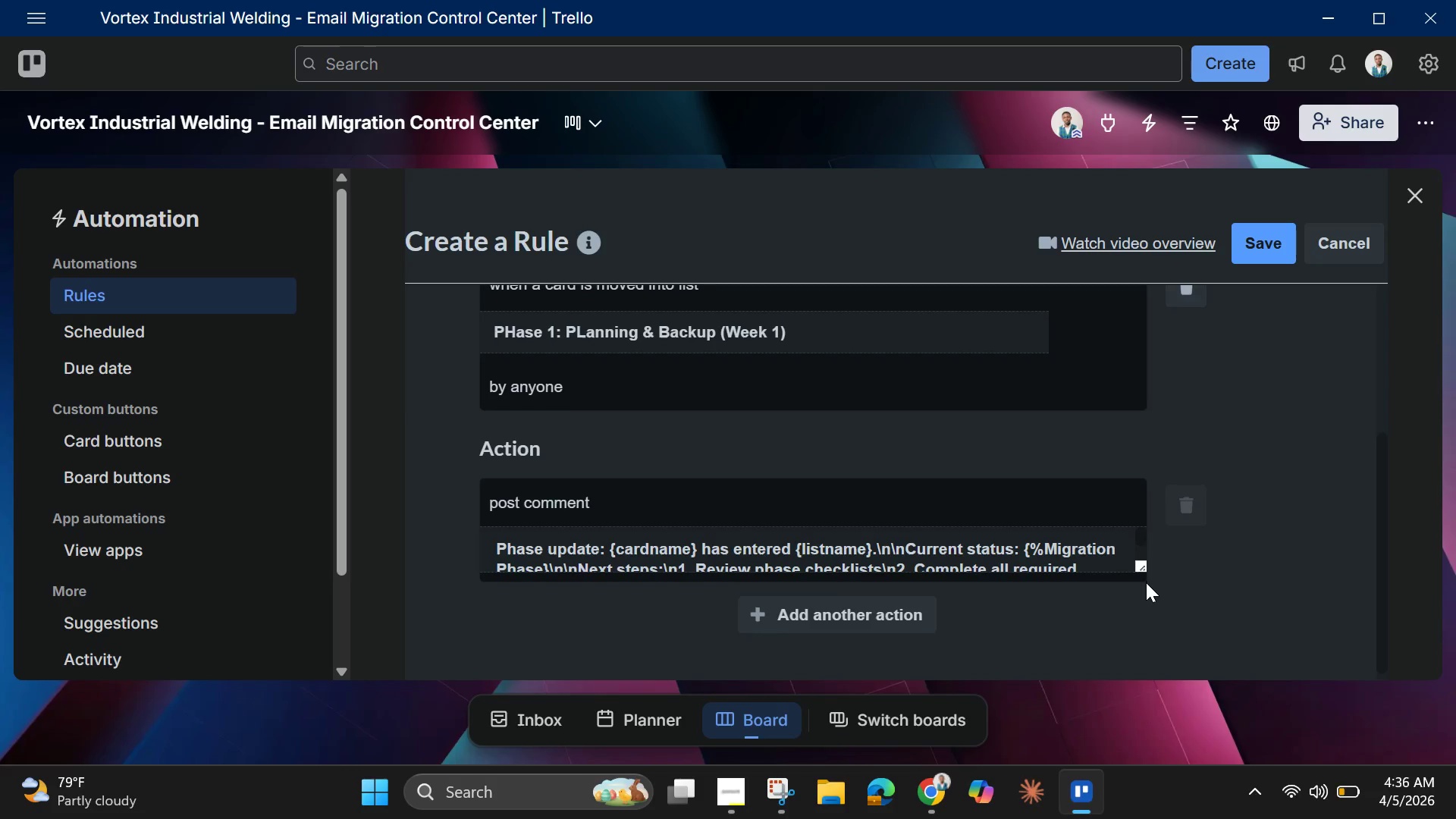 
scroll: coordinate [1146, 582], scroll_direction: down, amount: 1.0
 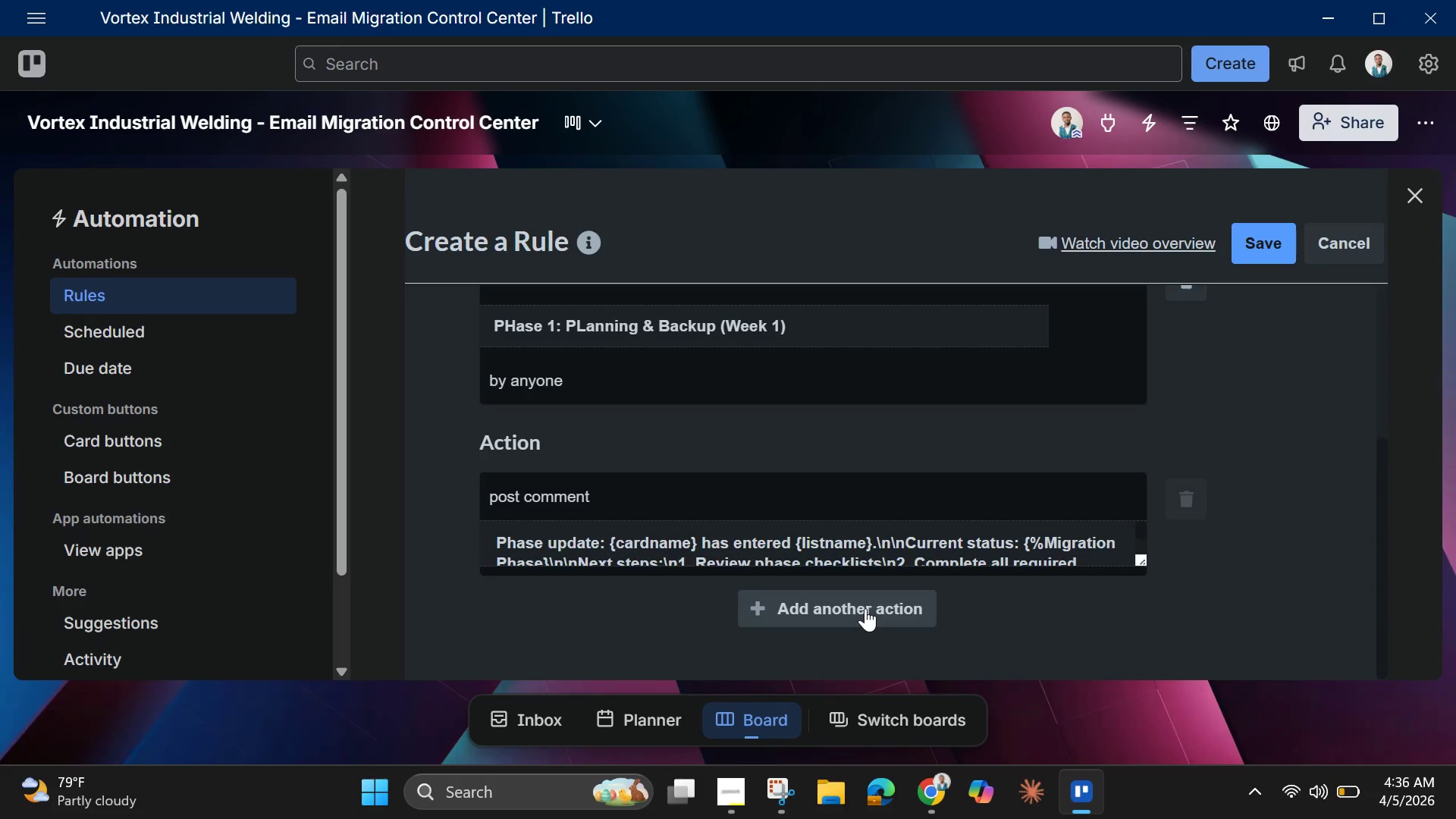 
left_click([865, 608])
 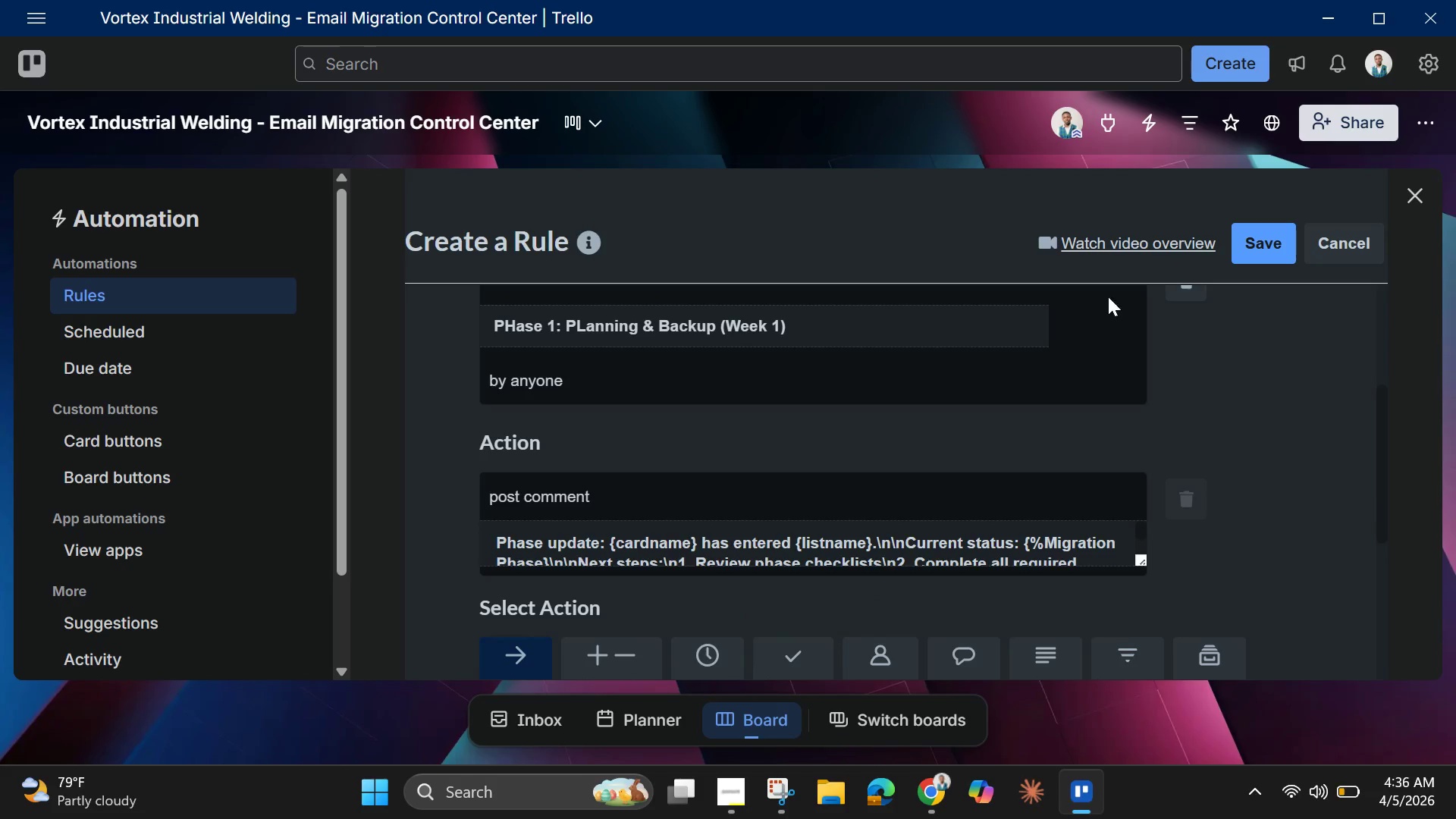 
scroll: coordinate [1118, 390], scroll_direction: down, amount: 2.0
 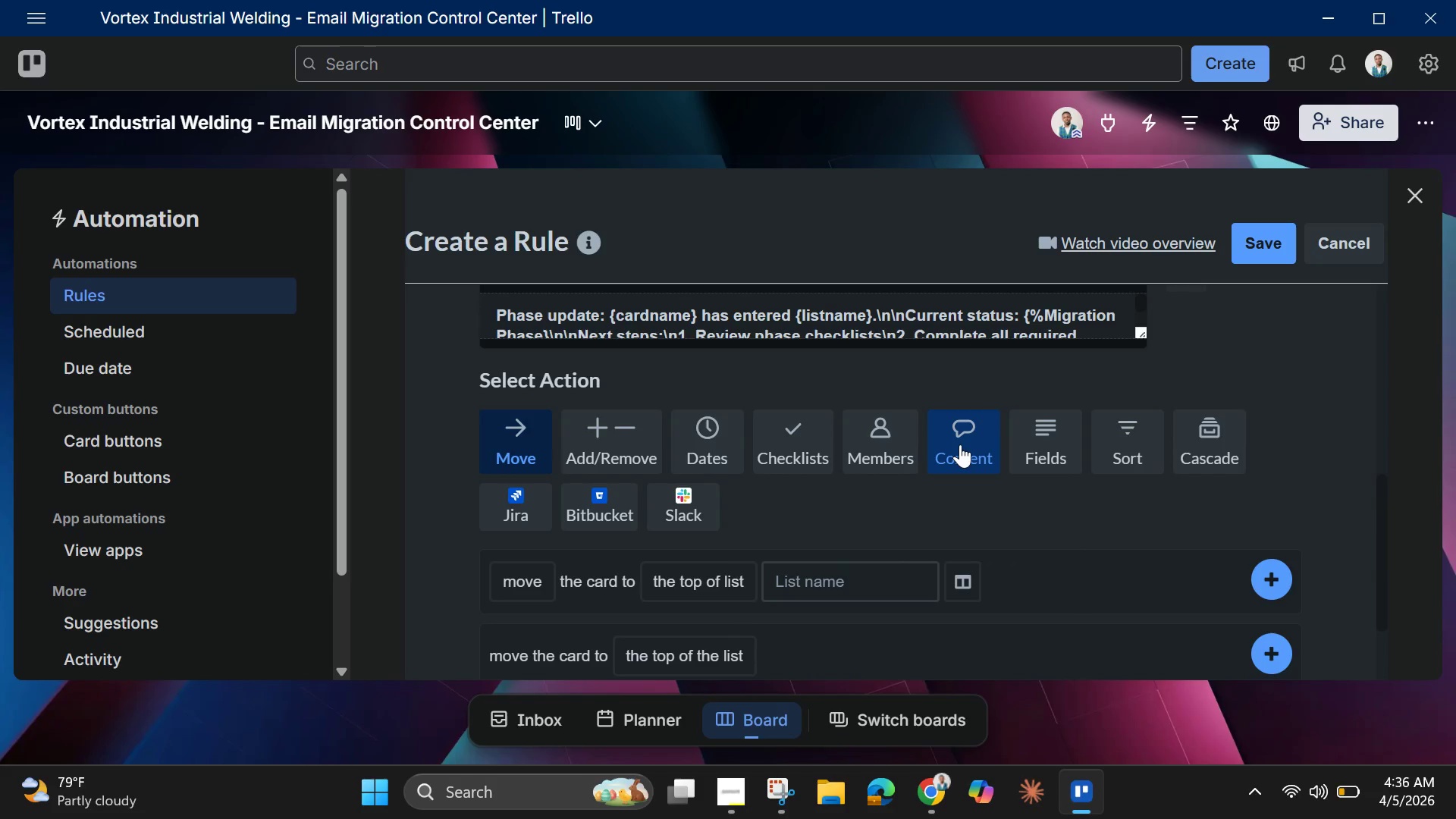 
left_click([960, 444])
 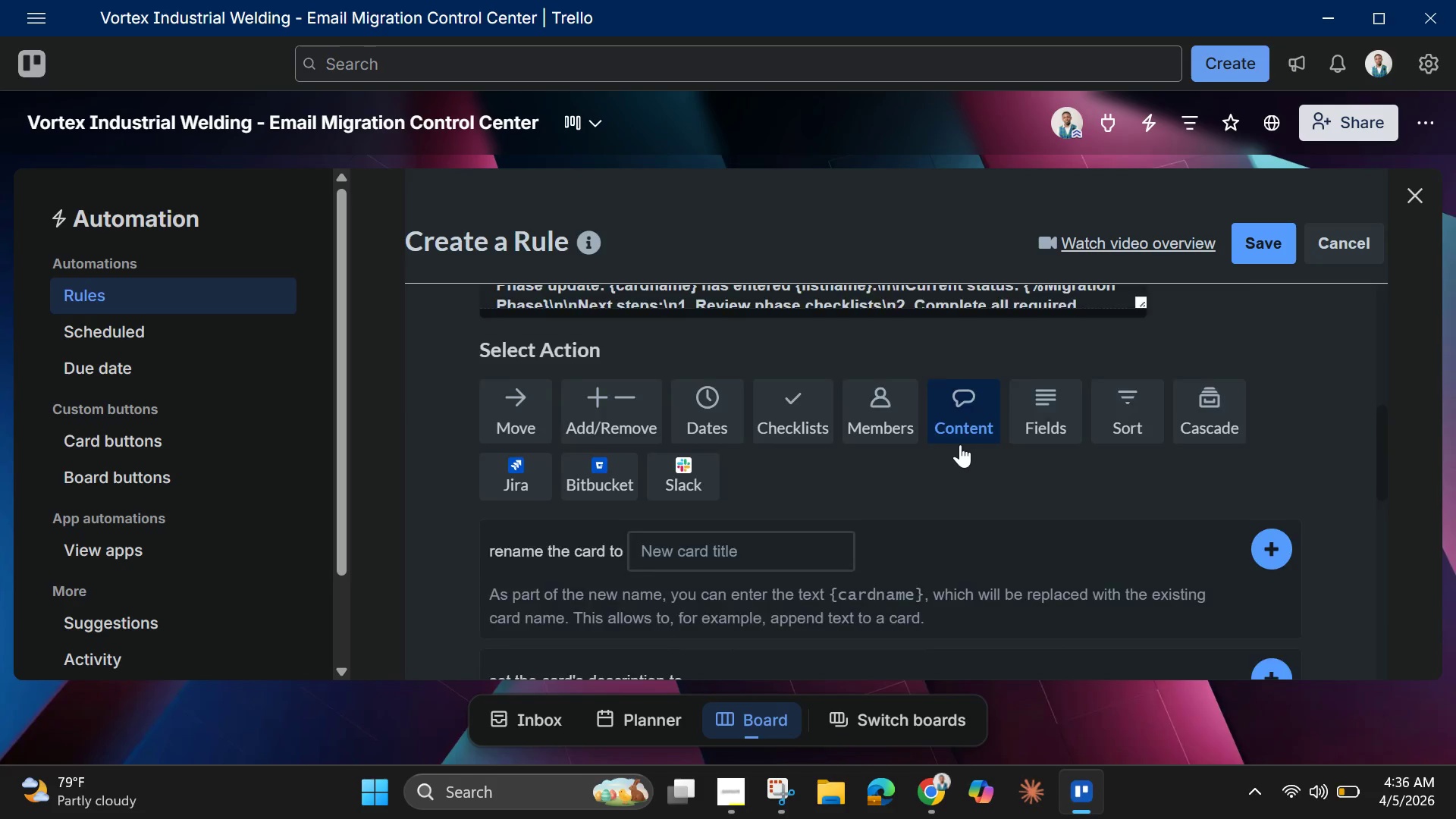 
scroll: coordinate [873, 489], scroll_direction: down, amount: 3.0
 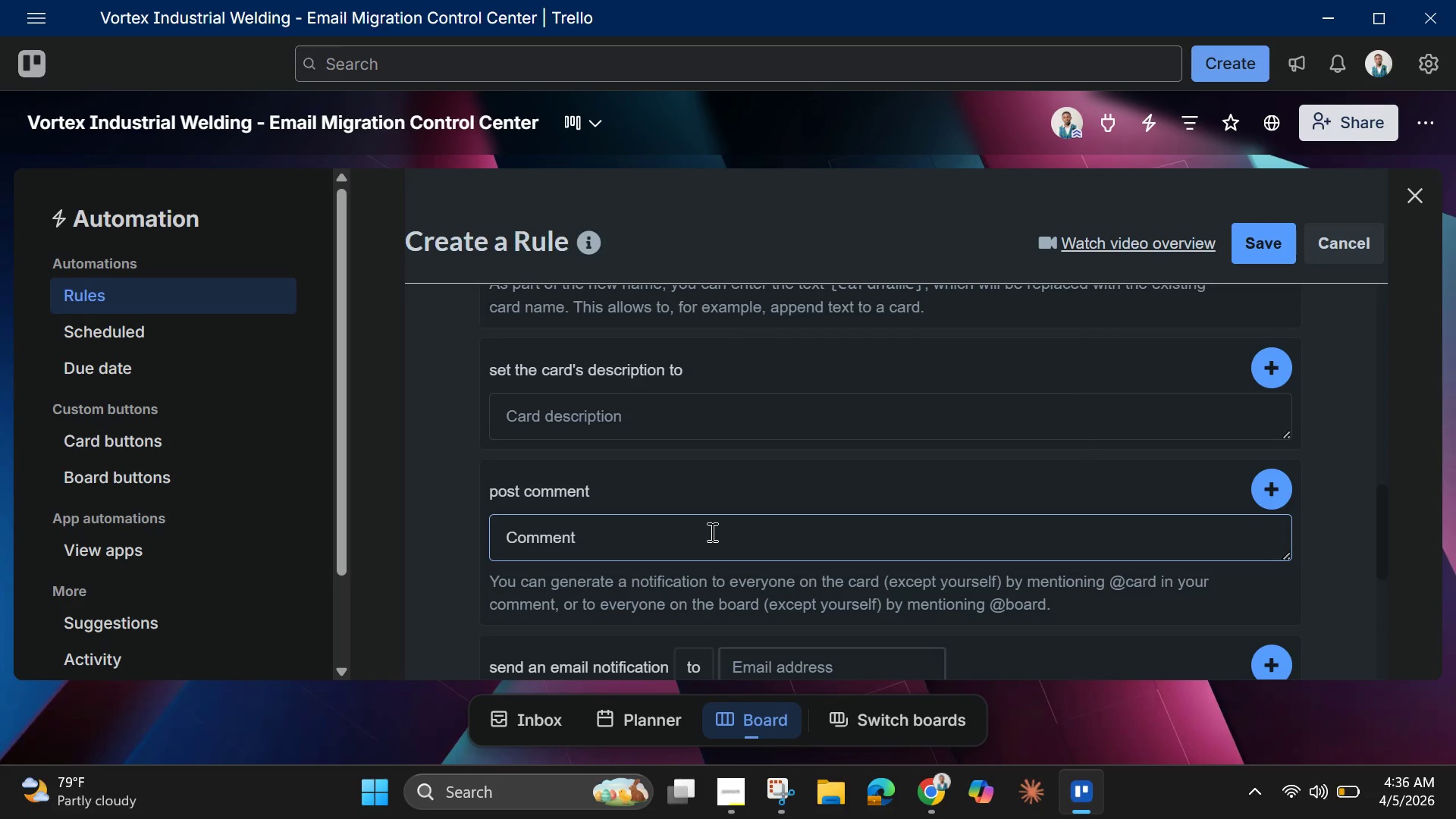 
key(Control+V)
 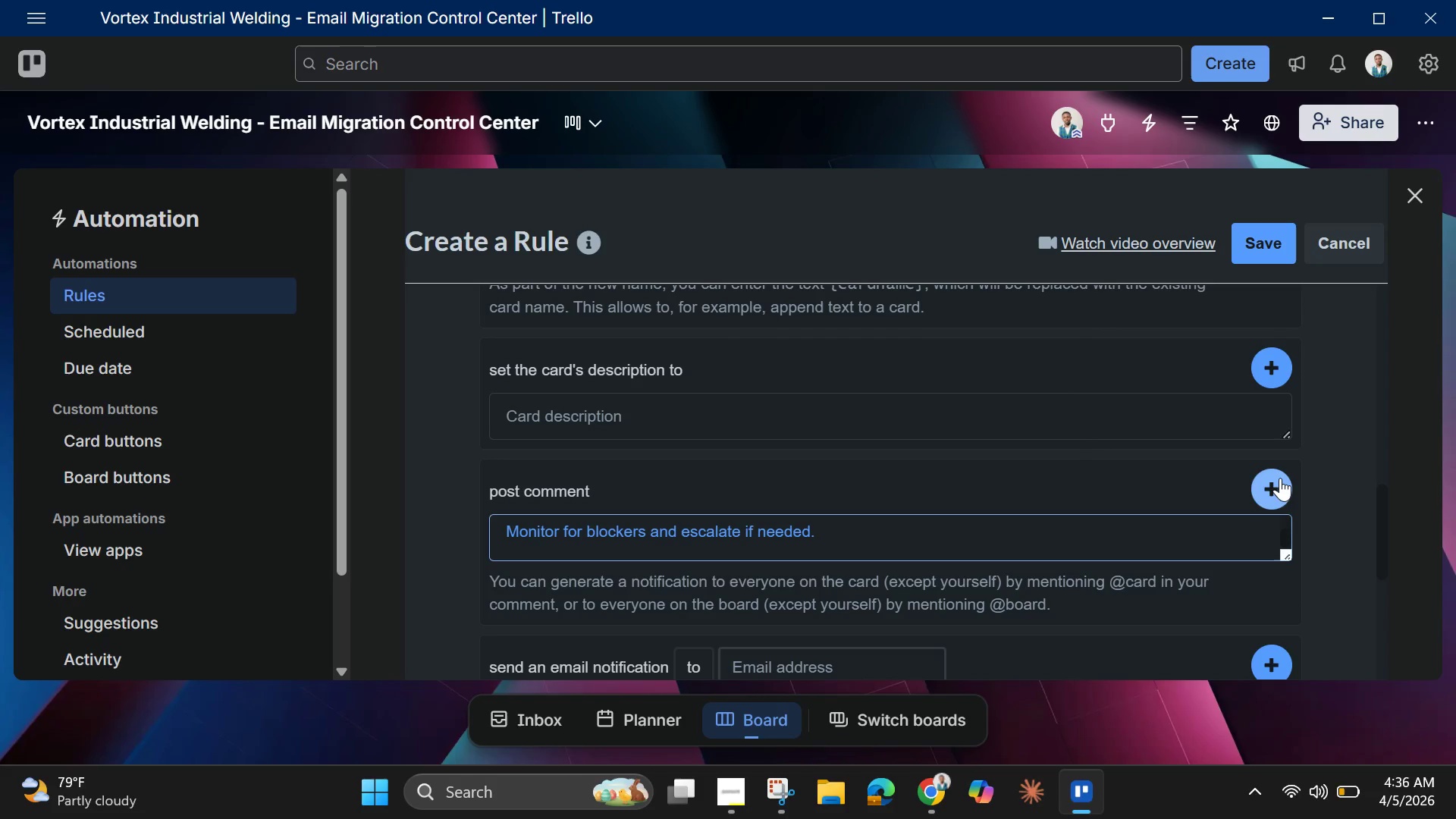 
left_click([1277, 483])
 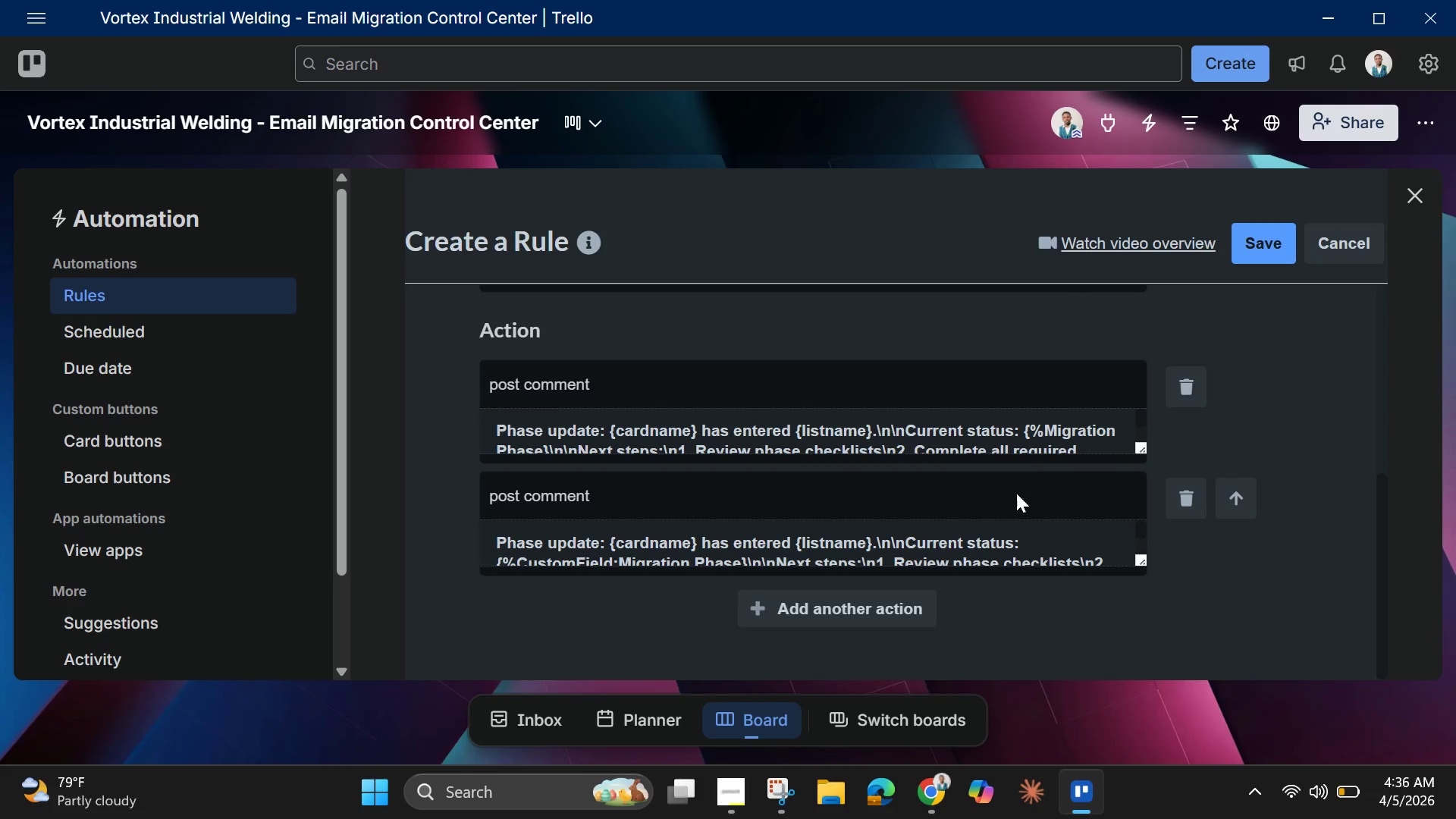 
wait(6.81)
 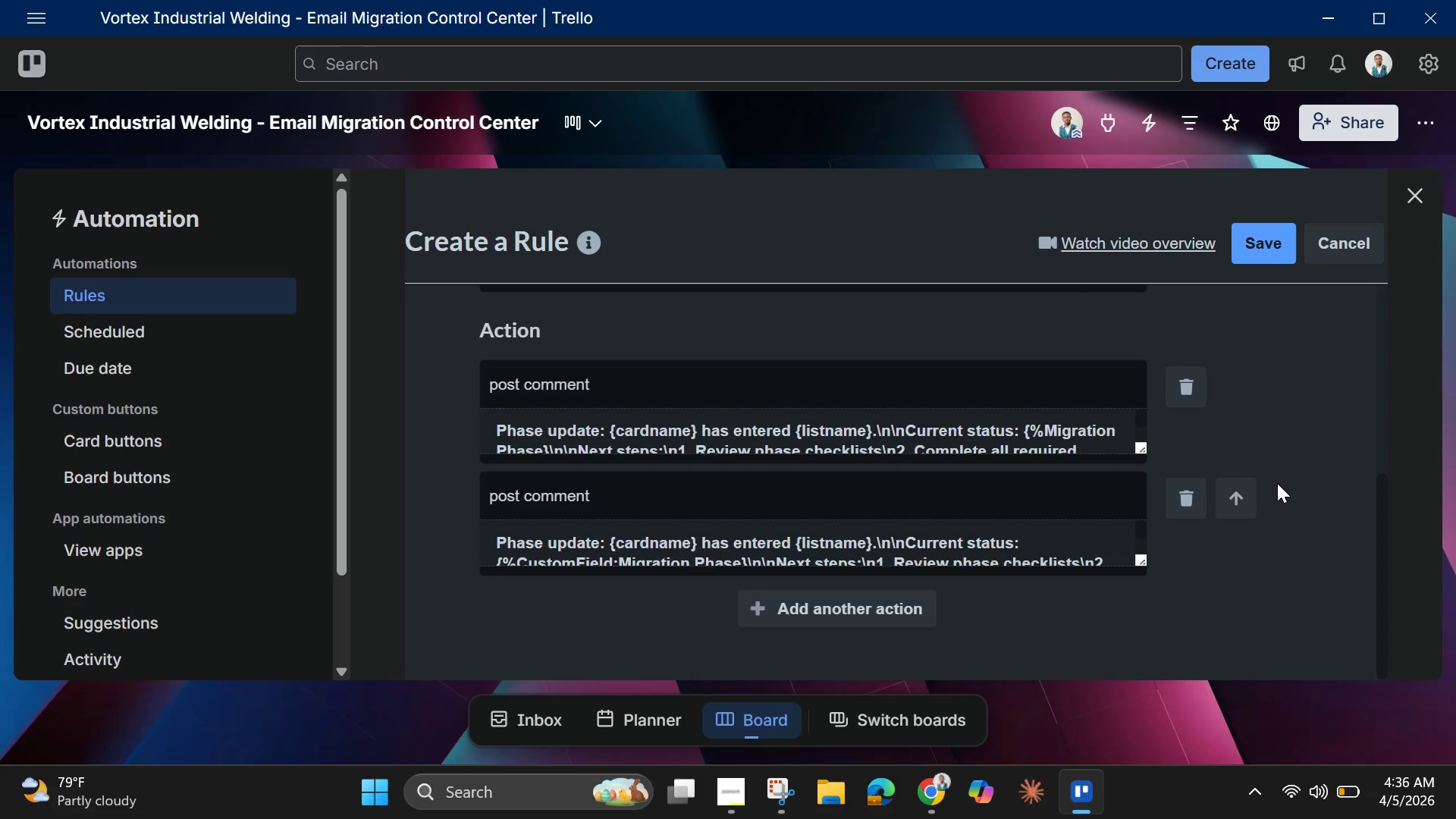 
left_click([1180, 395])
 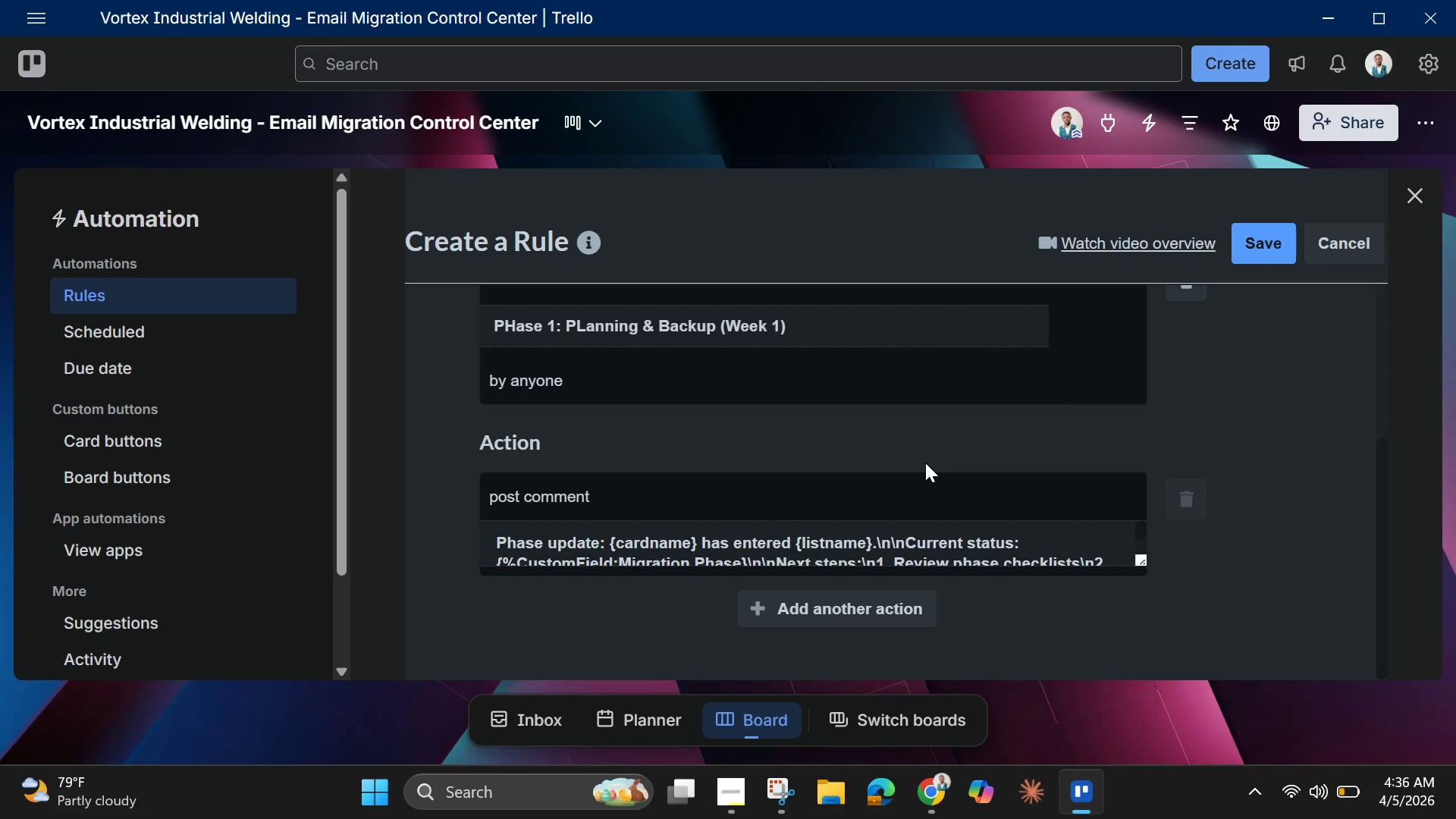 
scroll: coordinate [925, 463], scroll_direction: down, amount: 3.0
 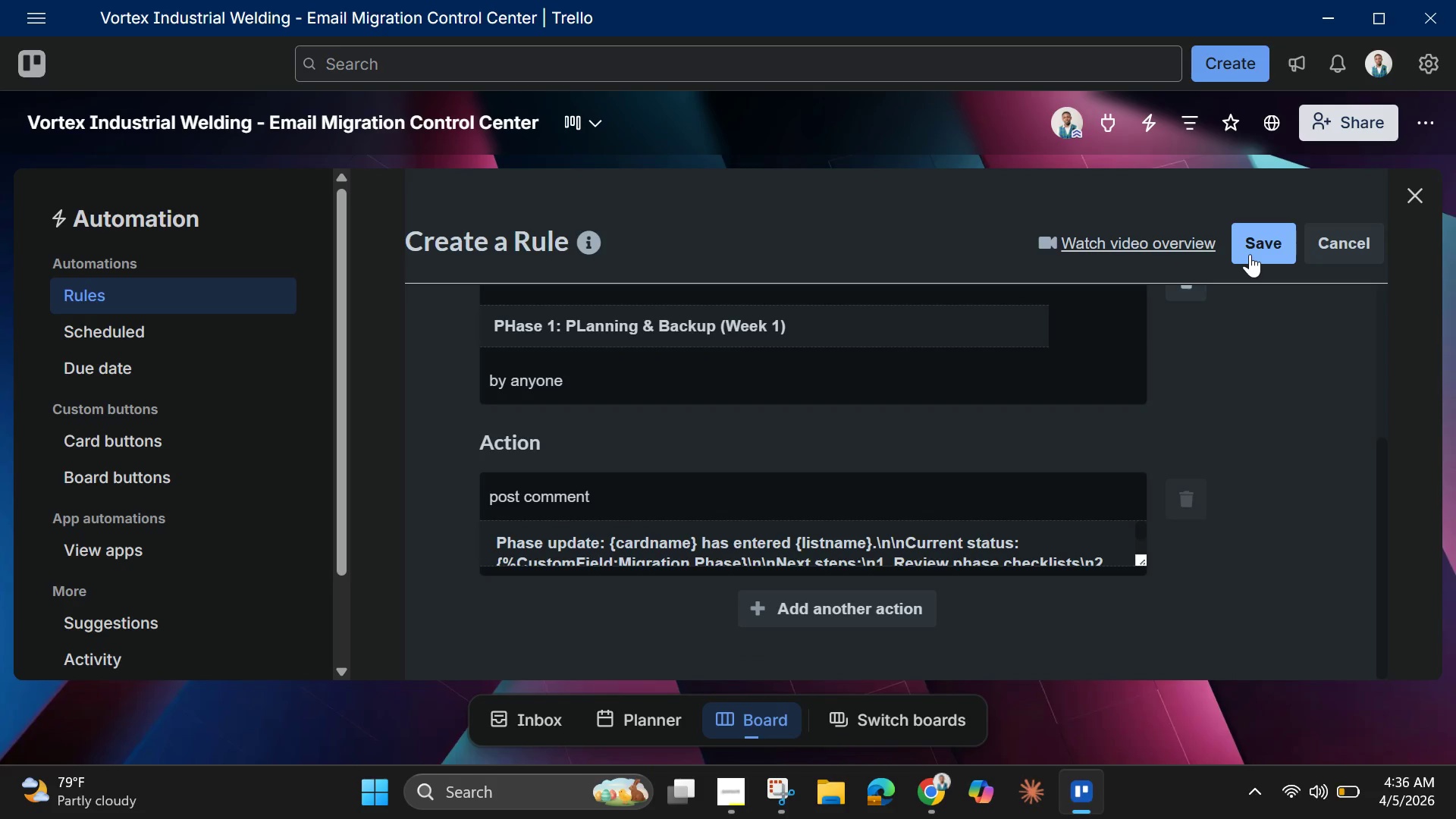 
left_click([1250, 254])
 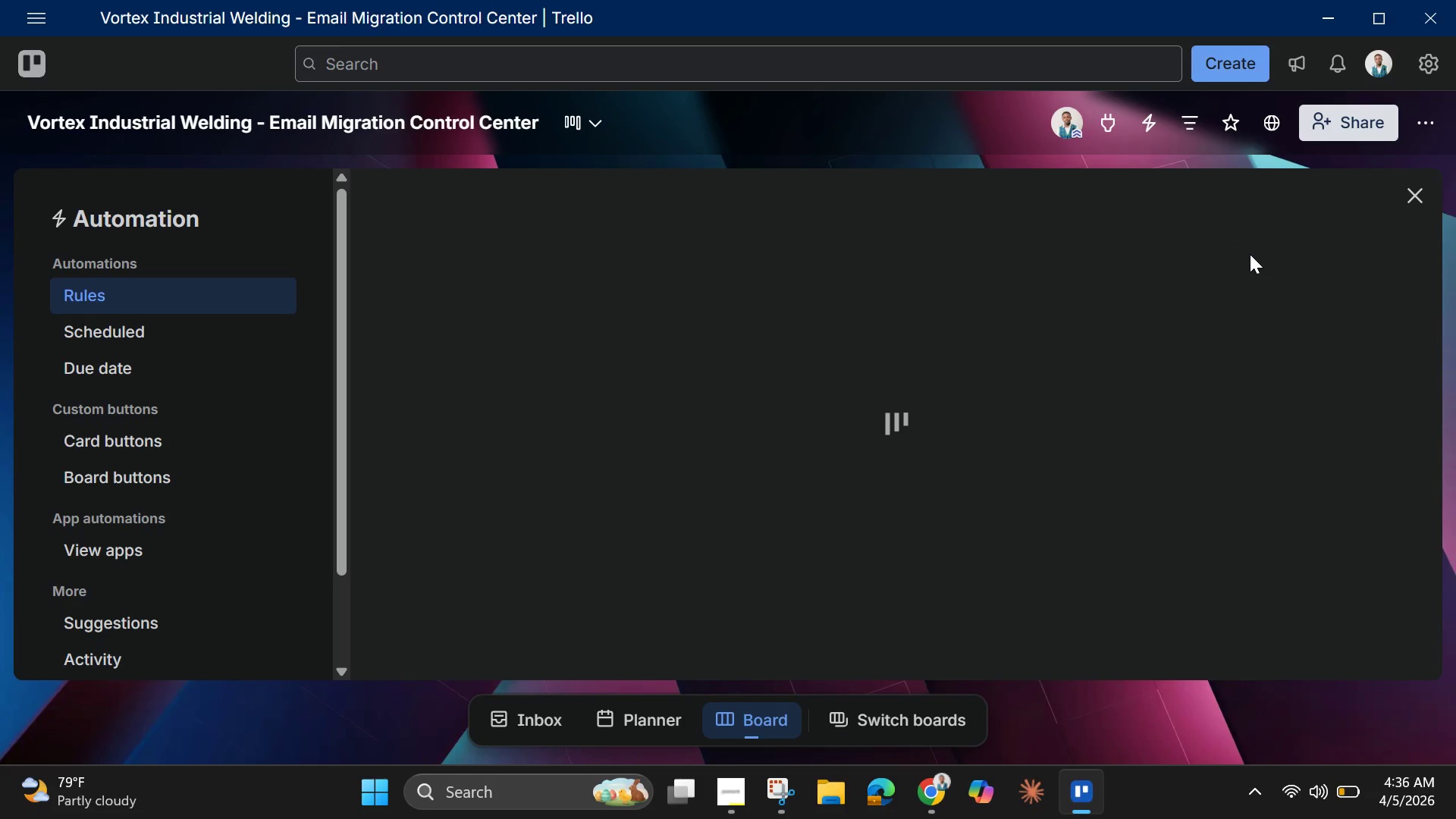 
wait(8.58)
 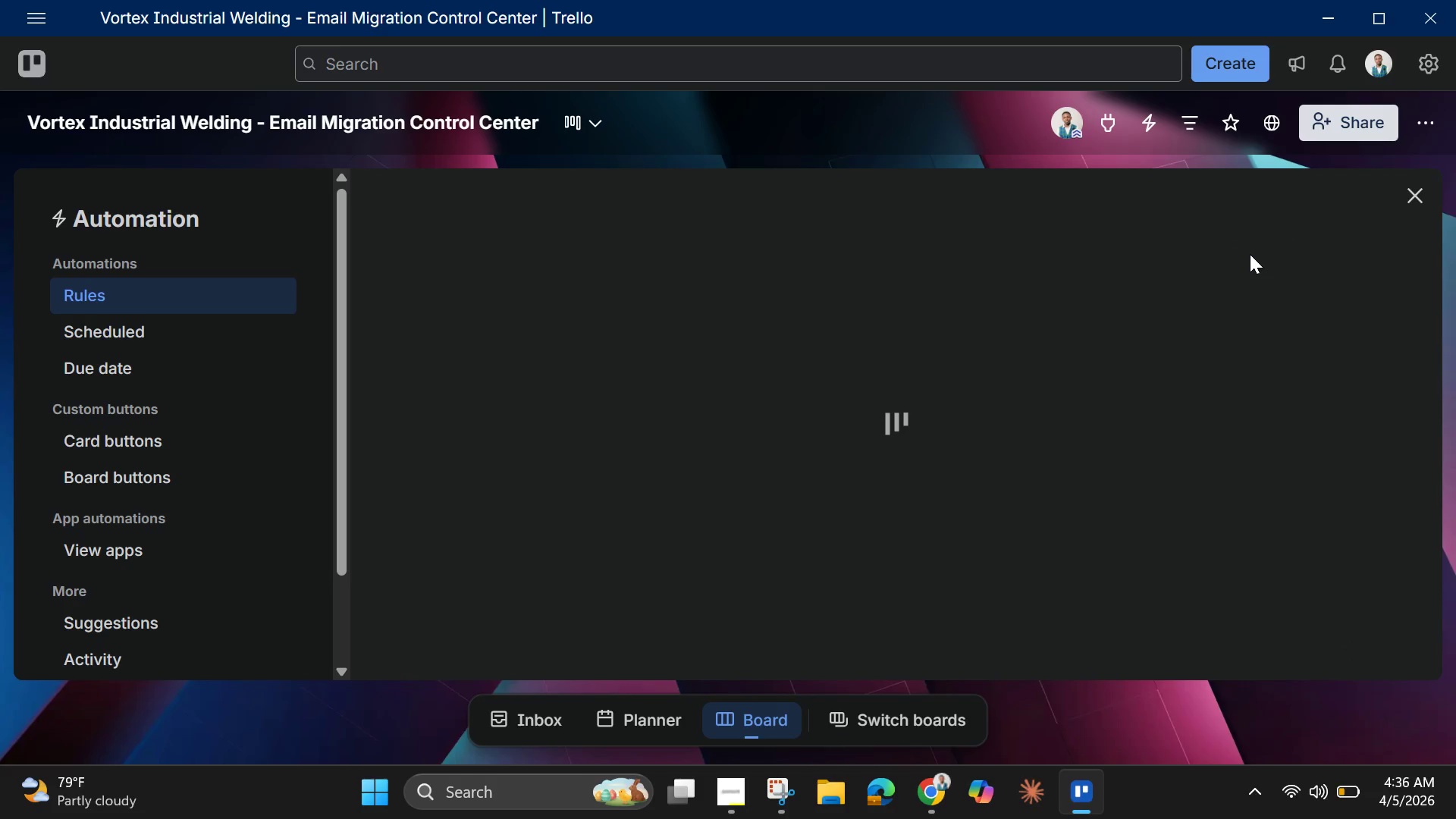 
left_click([1412, 199])
 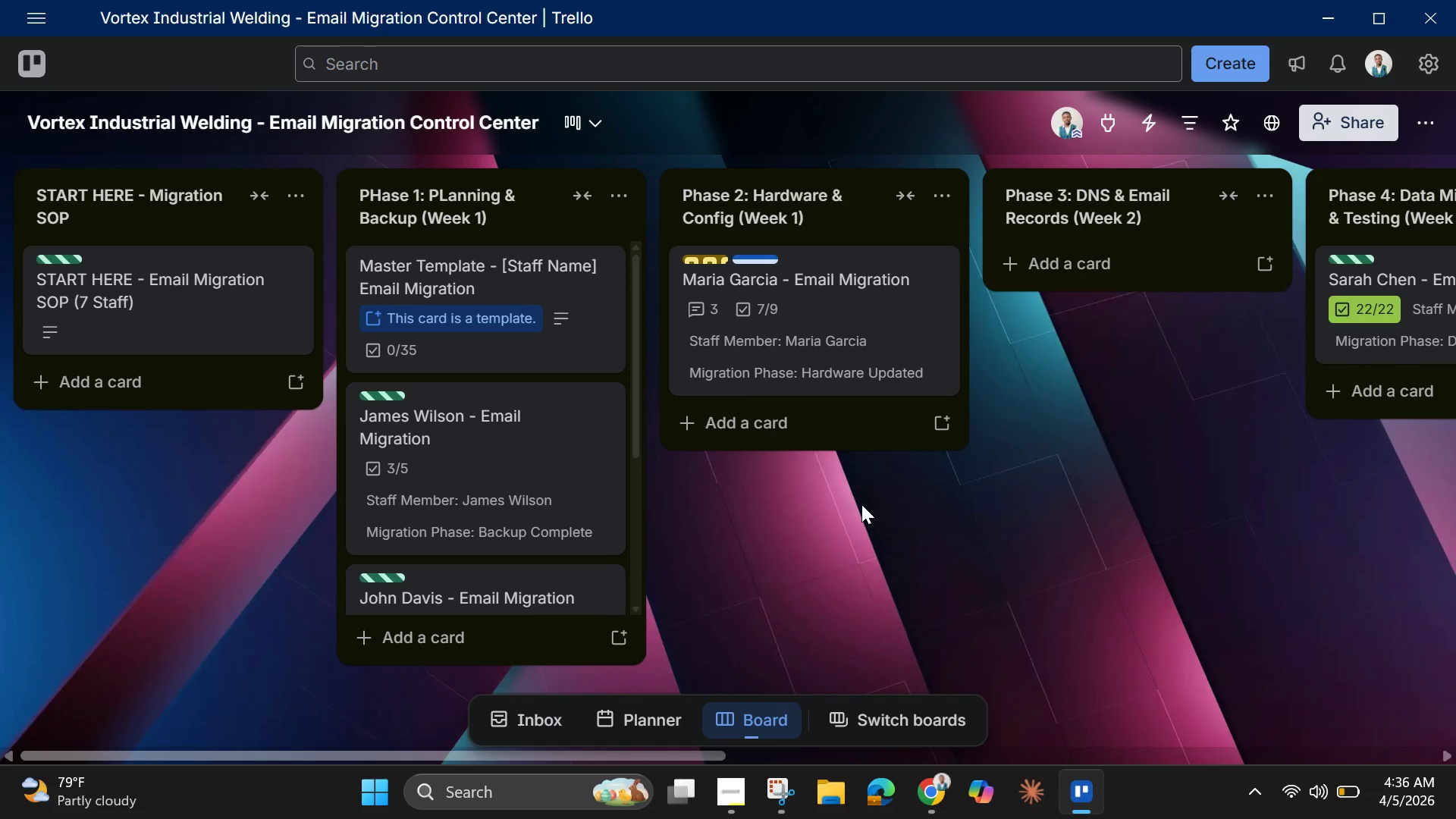 
scroll: coordinate [861, 504], scroll_direction: up, amount: 1.0
 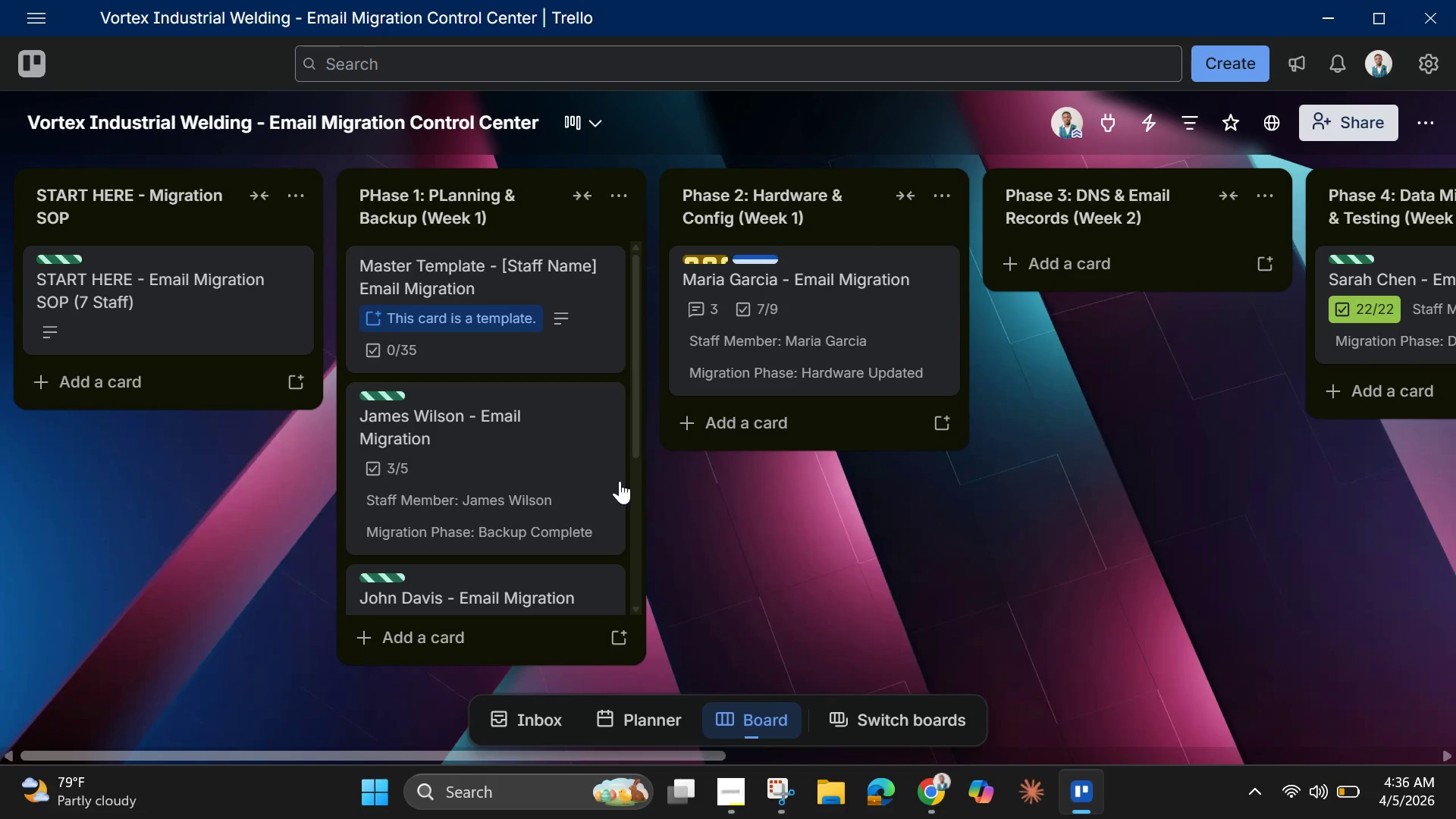 
scroll: coordinate [595, 495], scroll_direction: down, amount: 1.0
 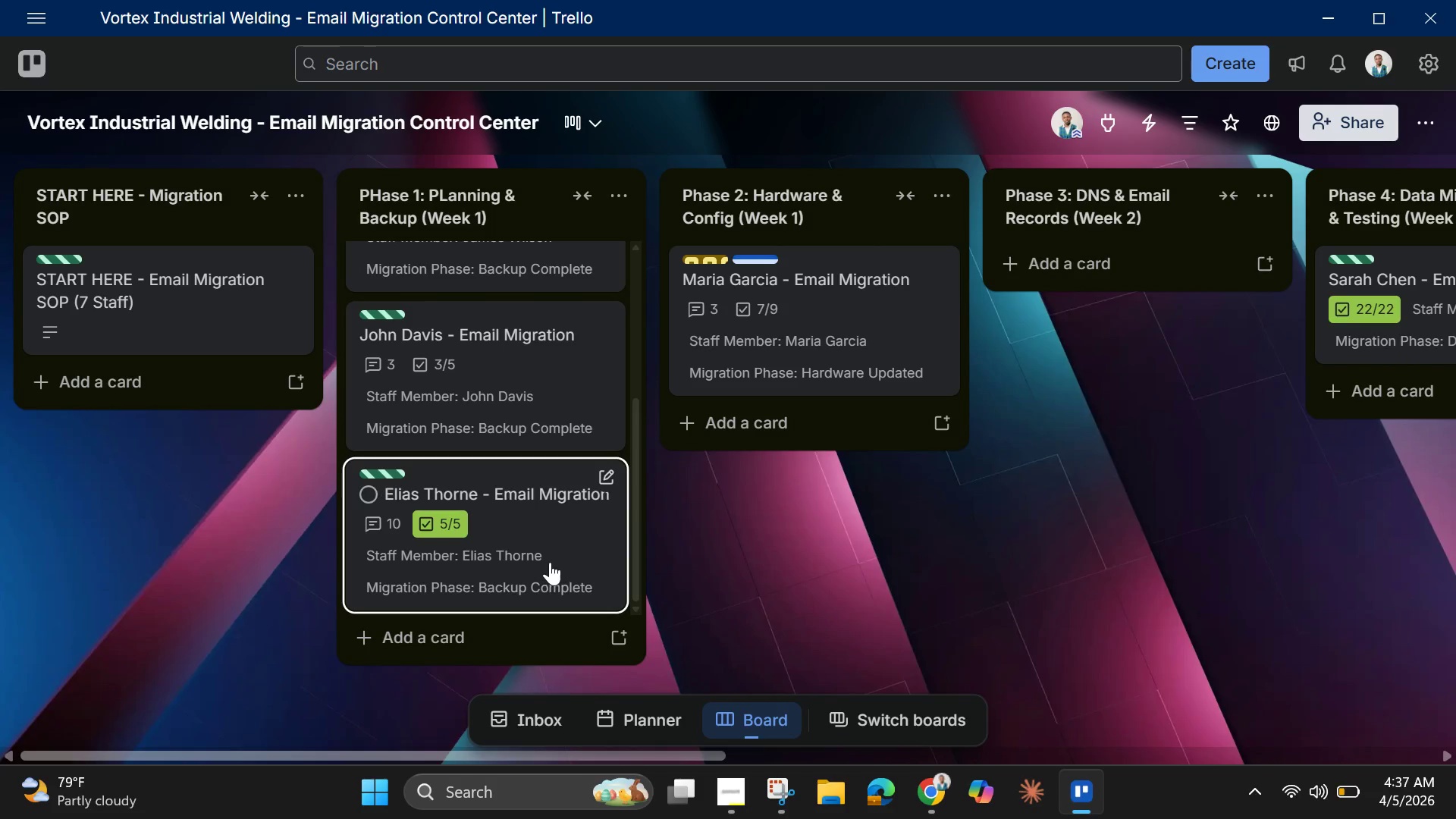 
left_click_drag(start_coordinate=[550, 560], to_coordinate=[269, 414])
 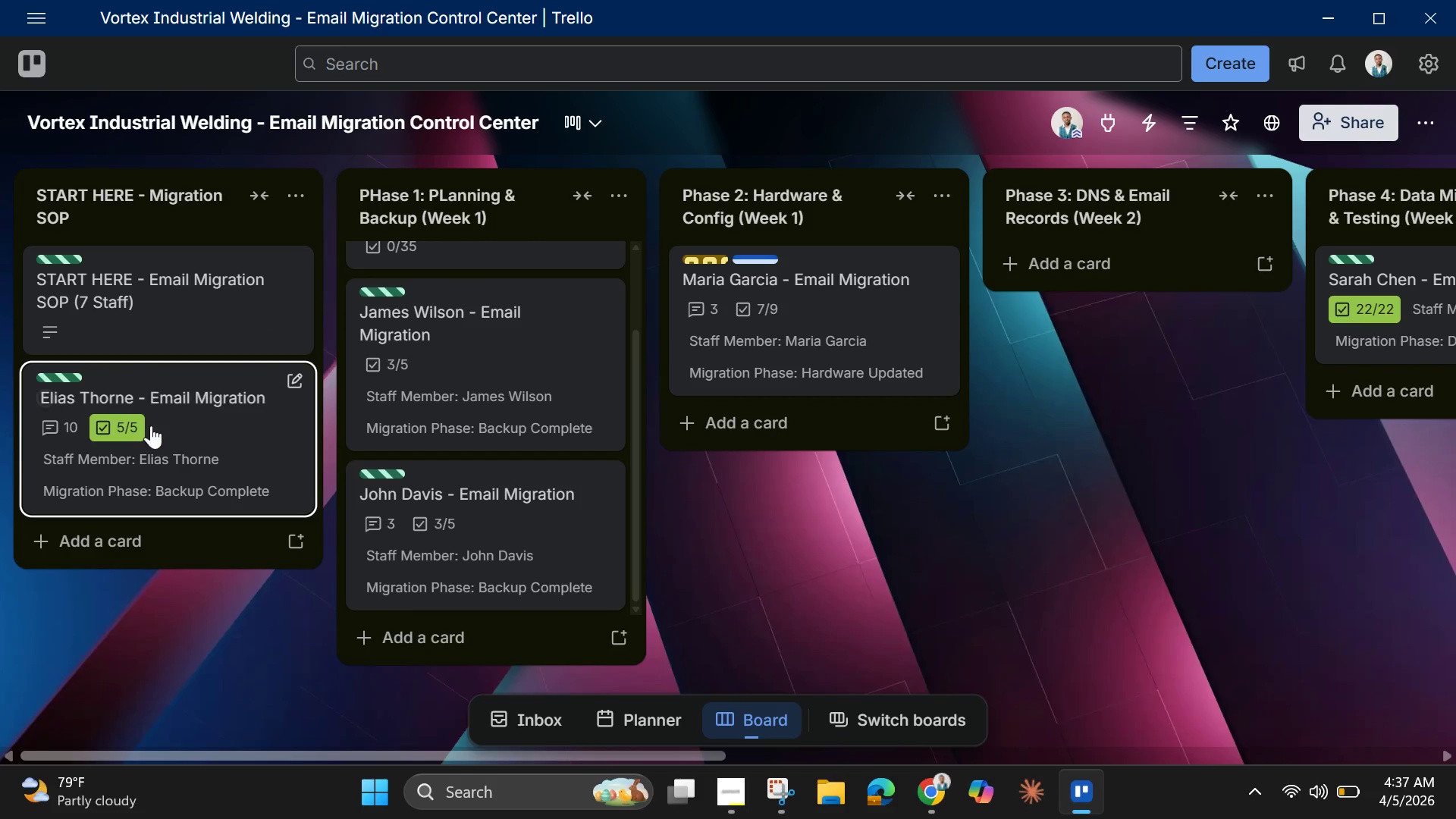 
left_click([164, 446])
 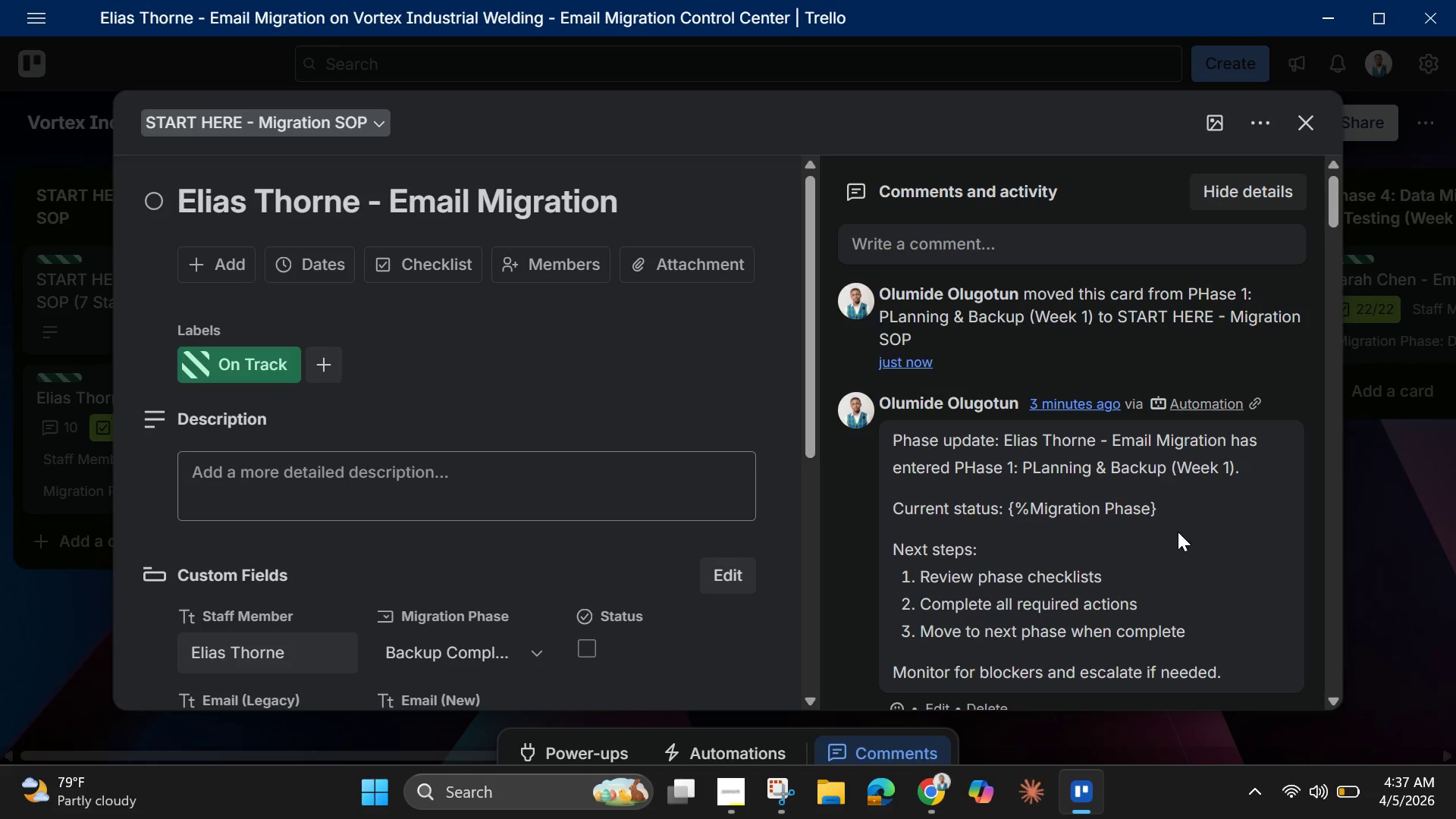 
wait(5.11)
 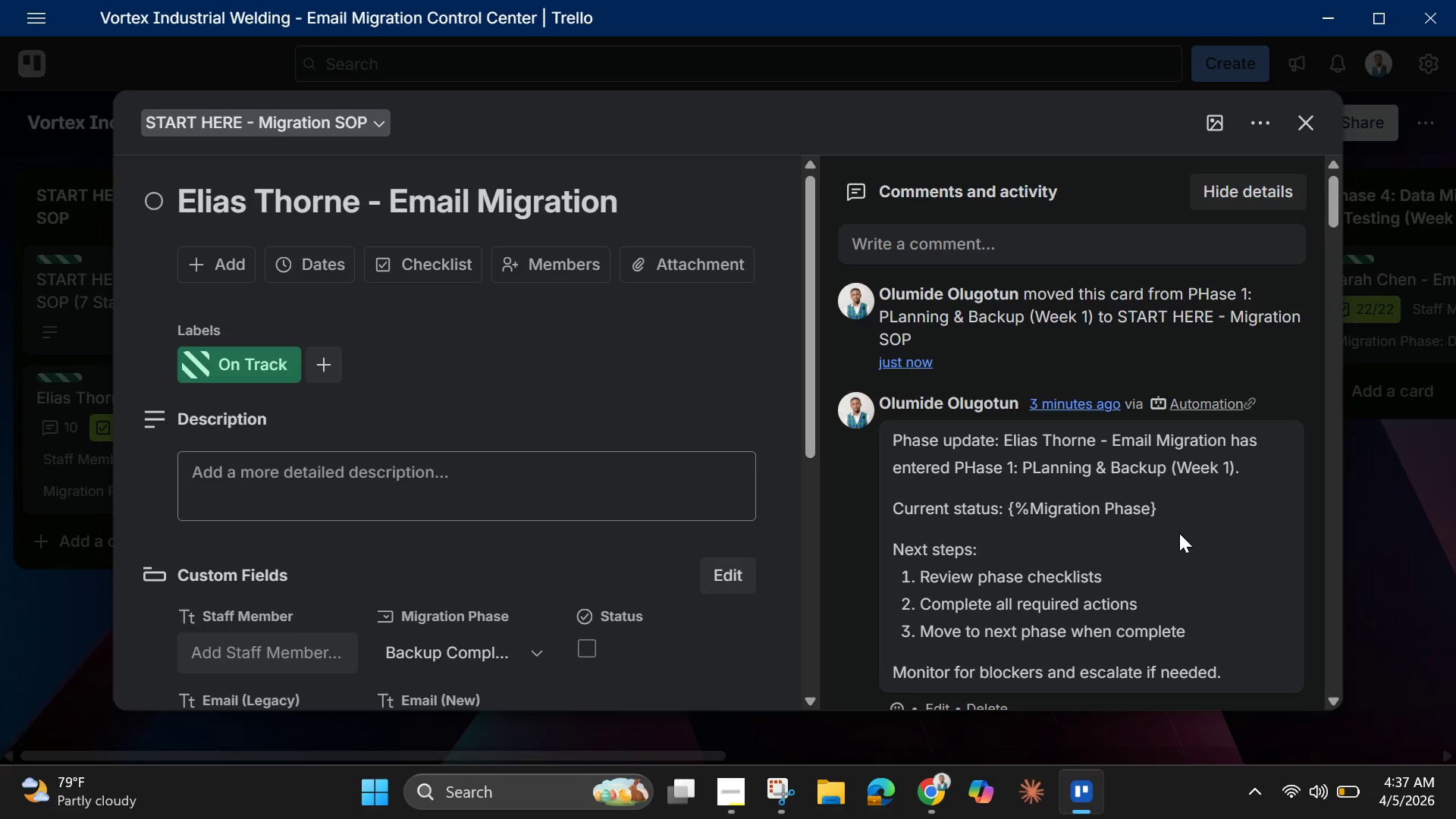 
scroll: coordinate [582, 413], scroll_direction: down, amount: 2.0
 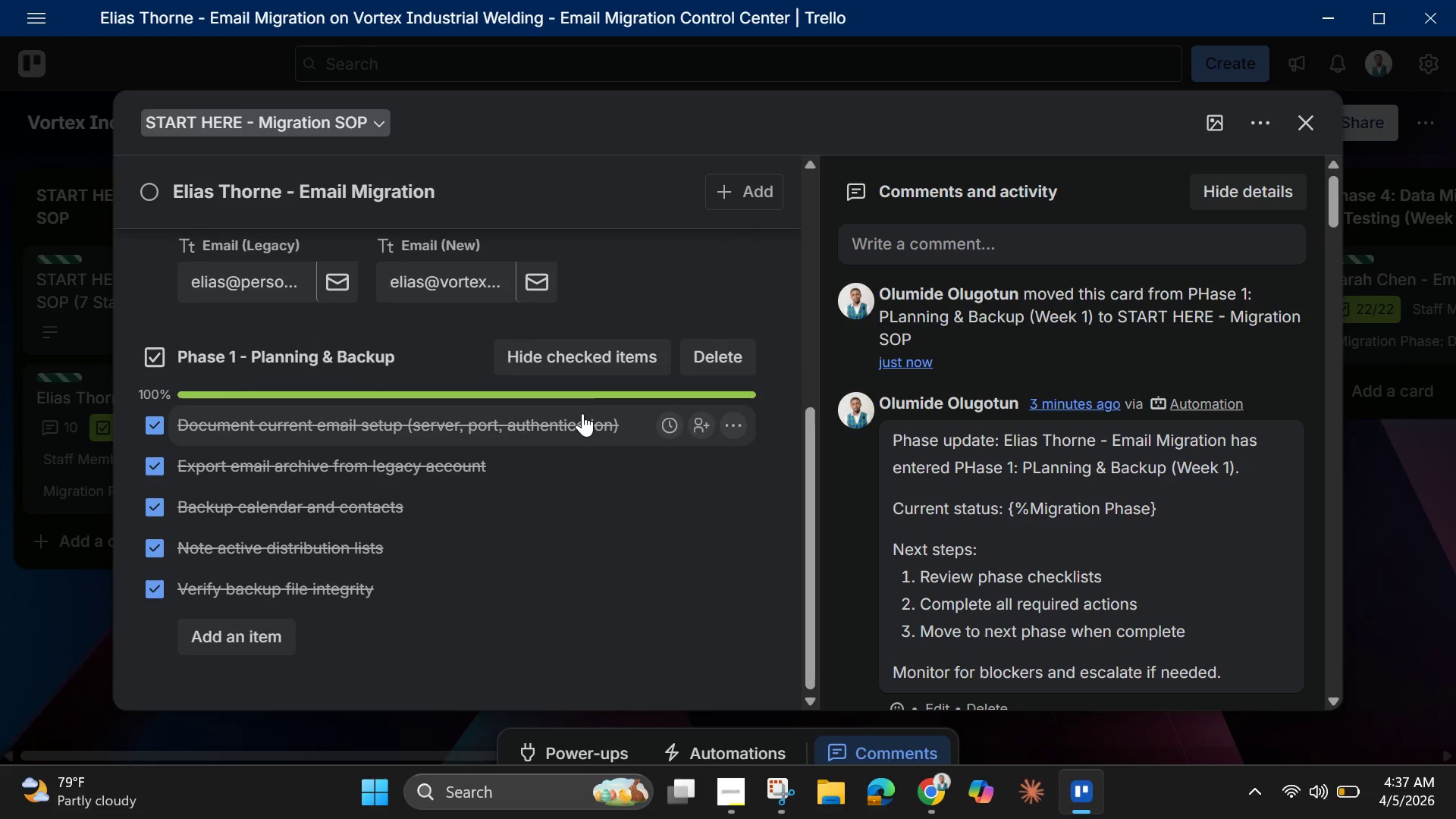 
scroll: coordinate [582, 413], scroll_direction: up, amount: 1.0
 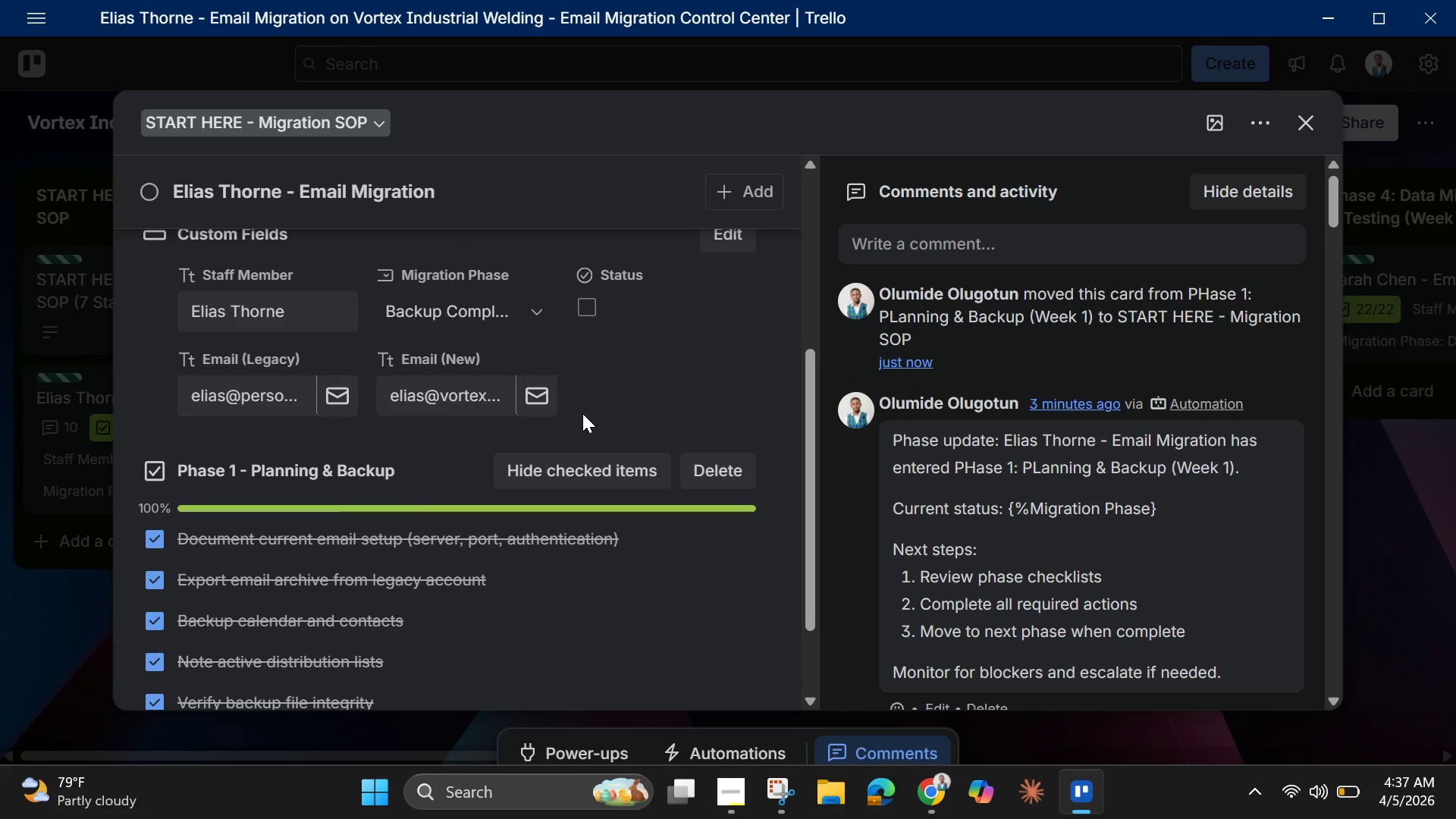 
wait(11.89)
 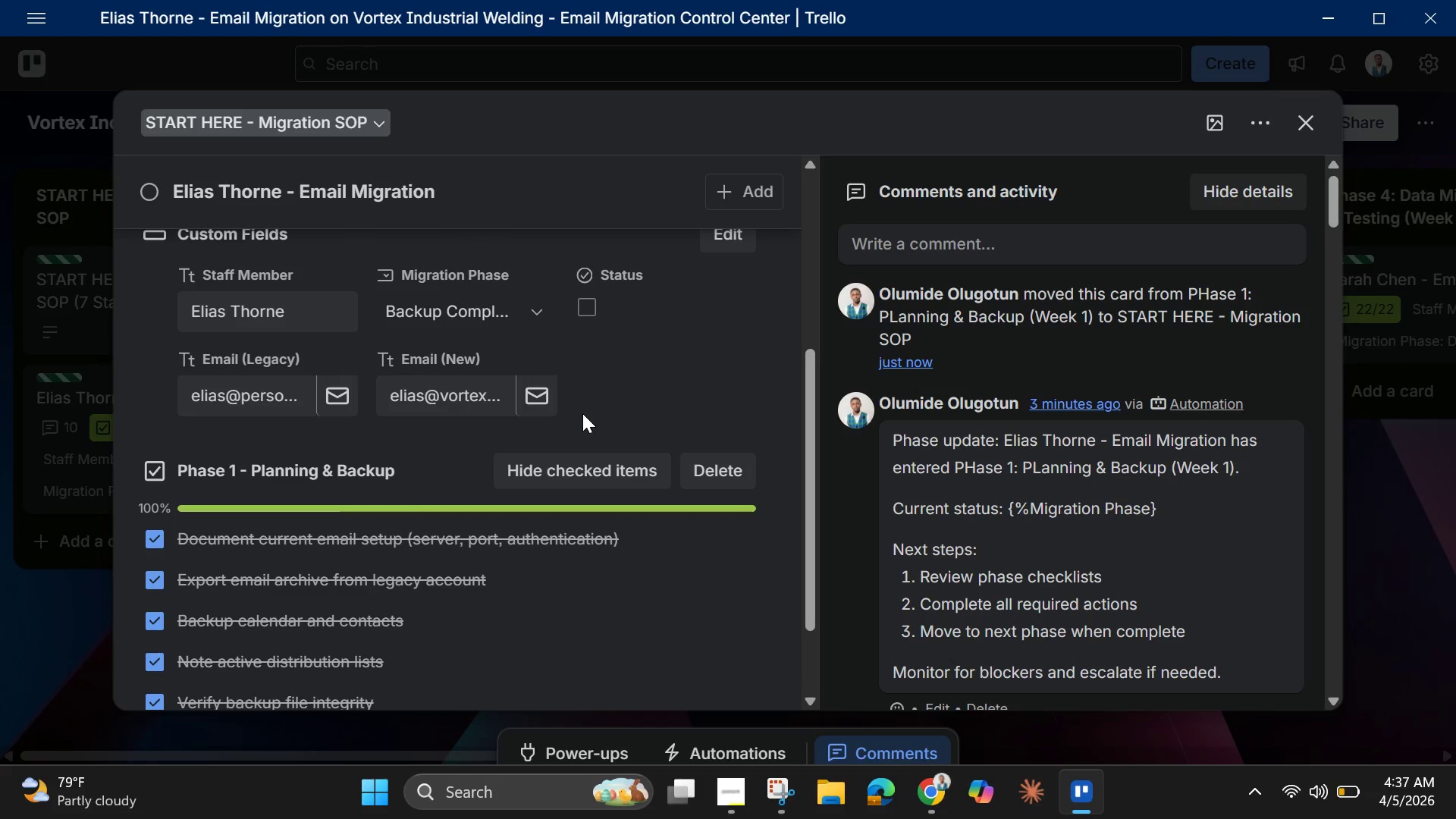 
left_click([1307, 117])
 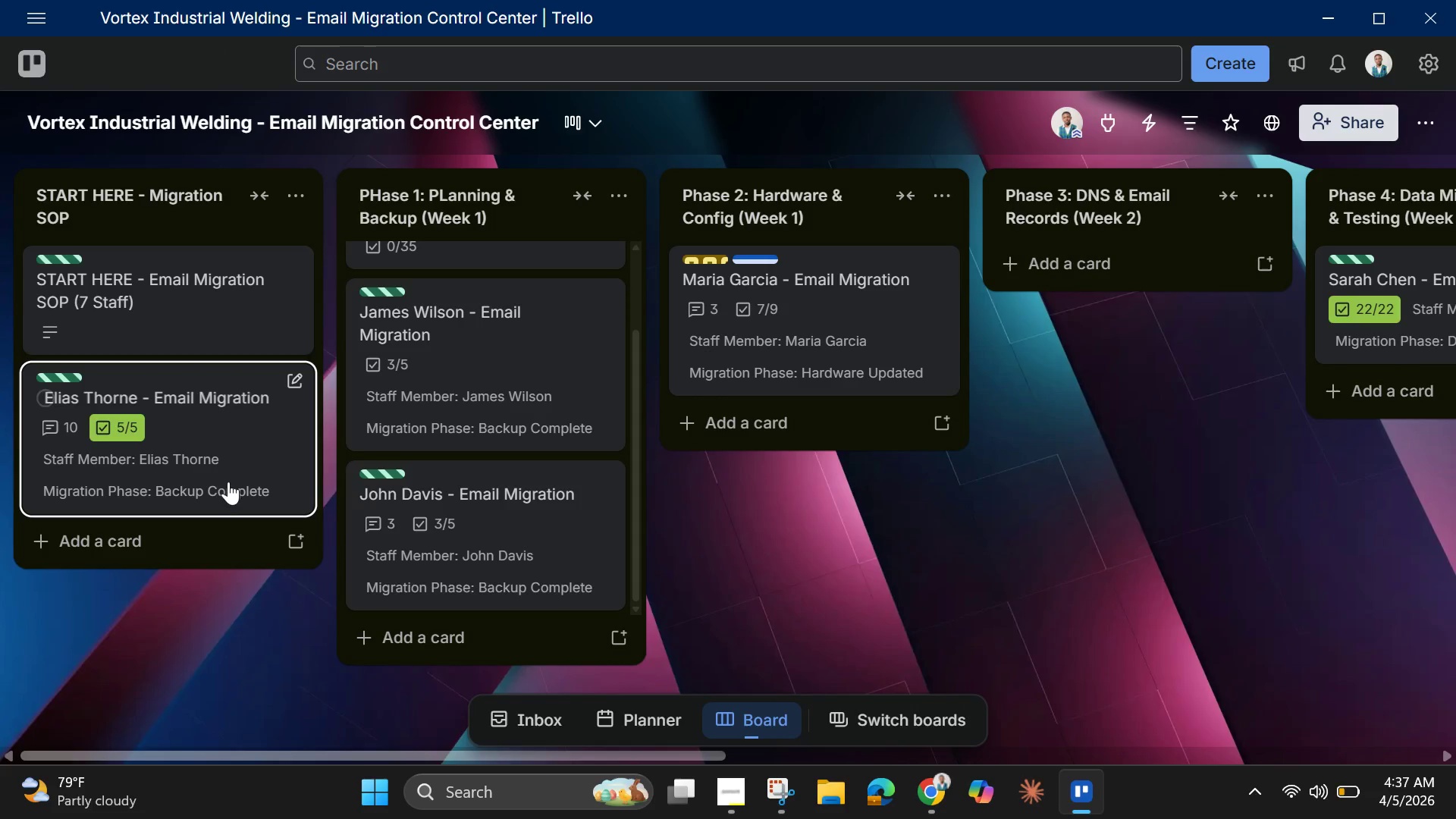 
left_click_drag(start_coordinate=[221, 461], to_coordinate=[484, 490])
 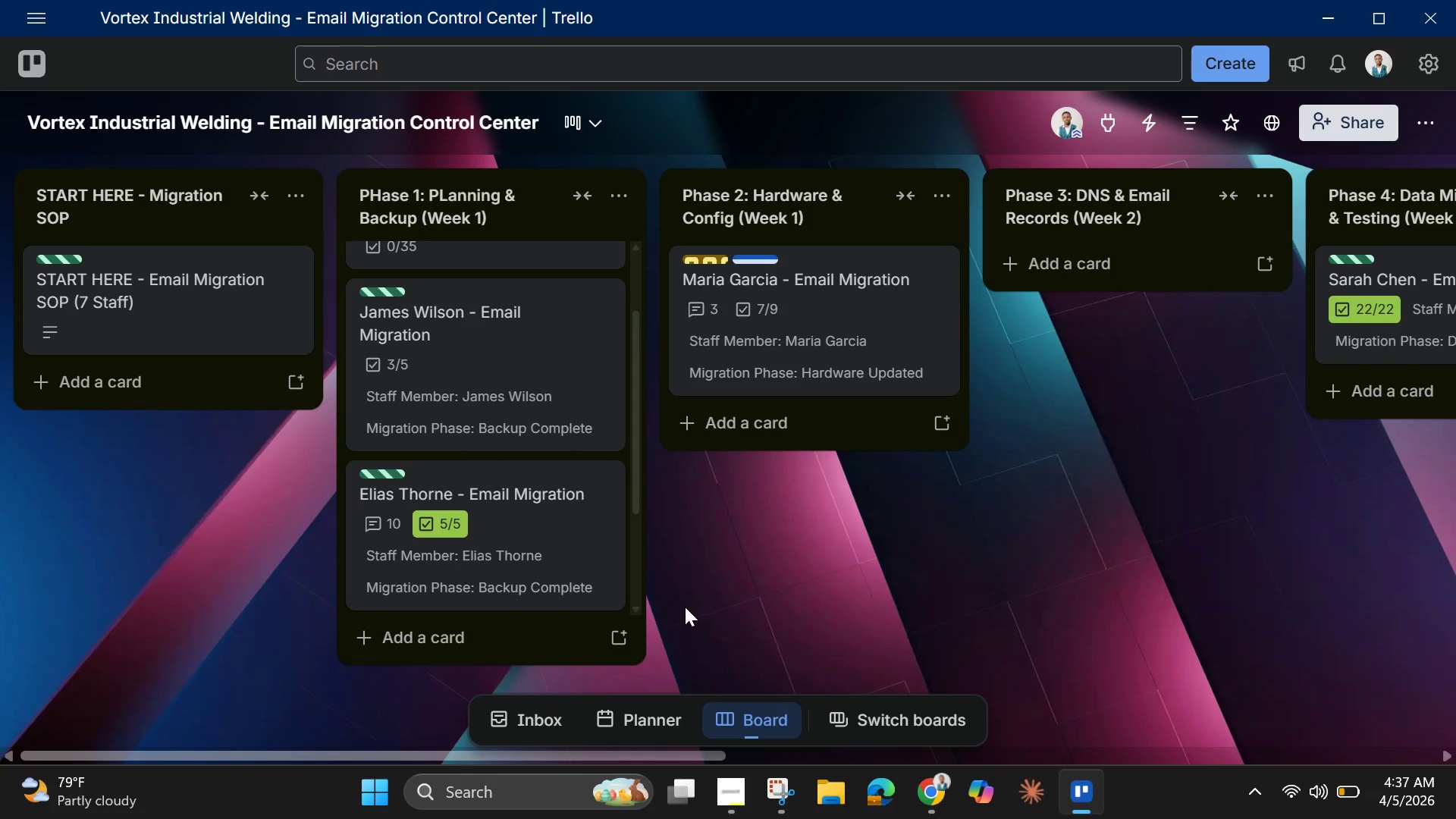 
left_click([536, 562])
 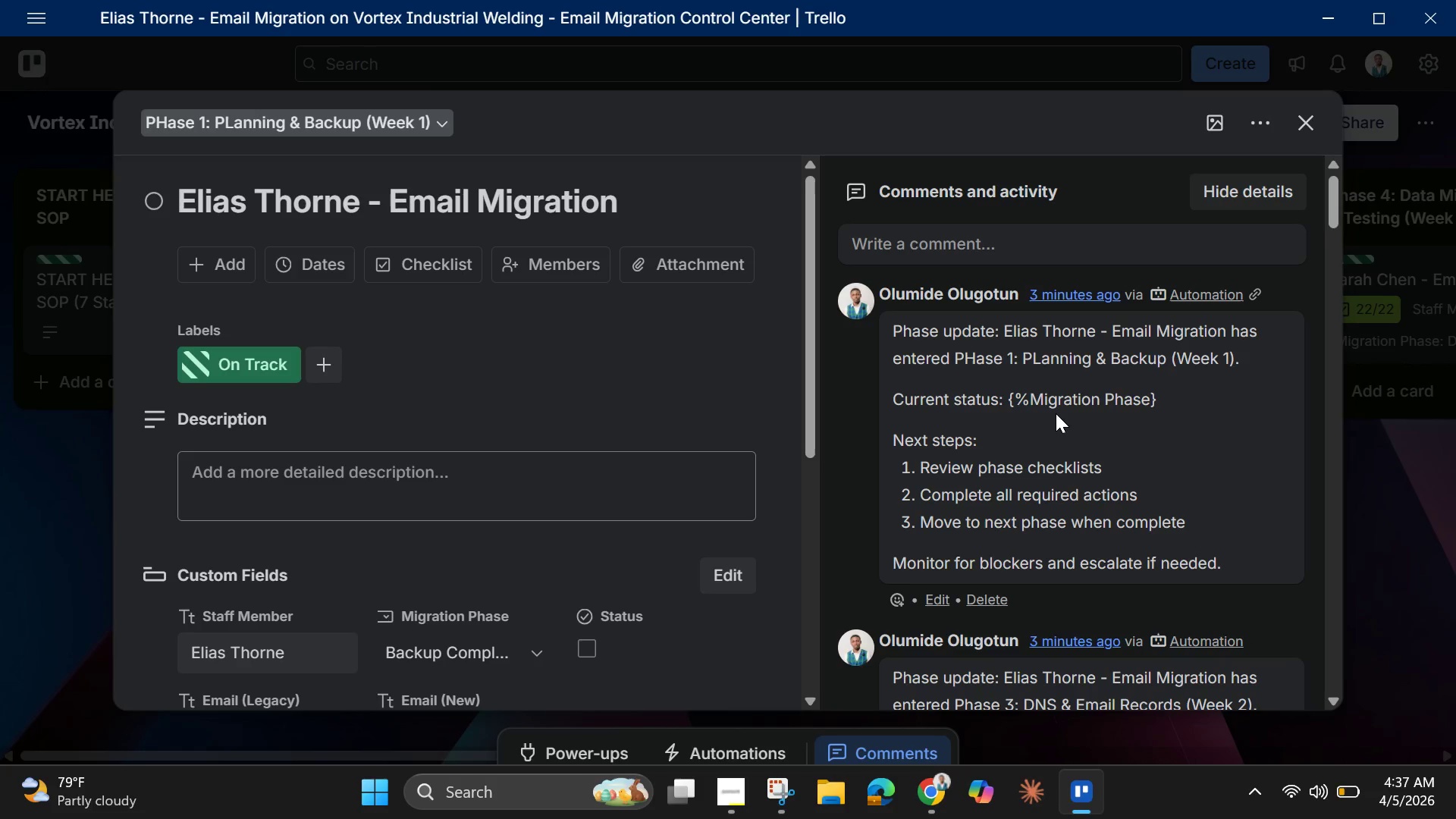 
wait(11.89)
 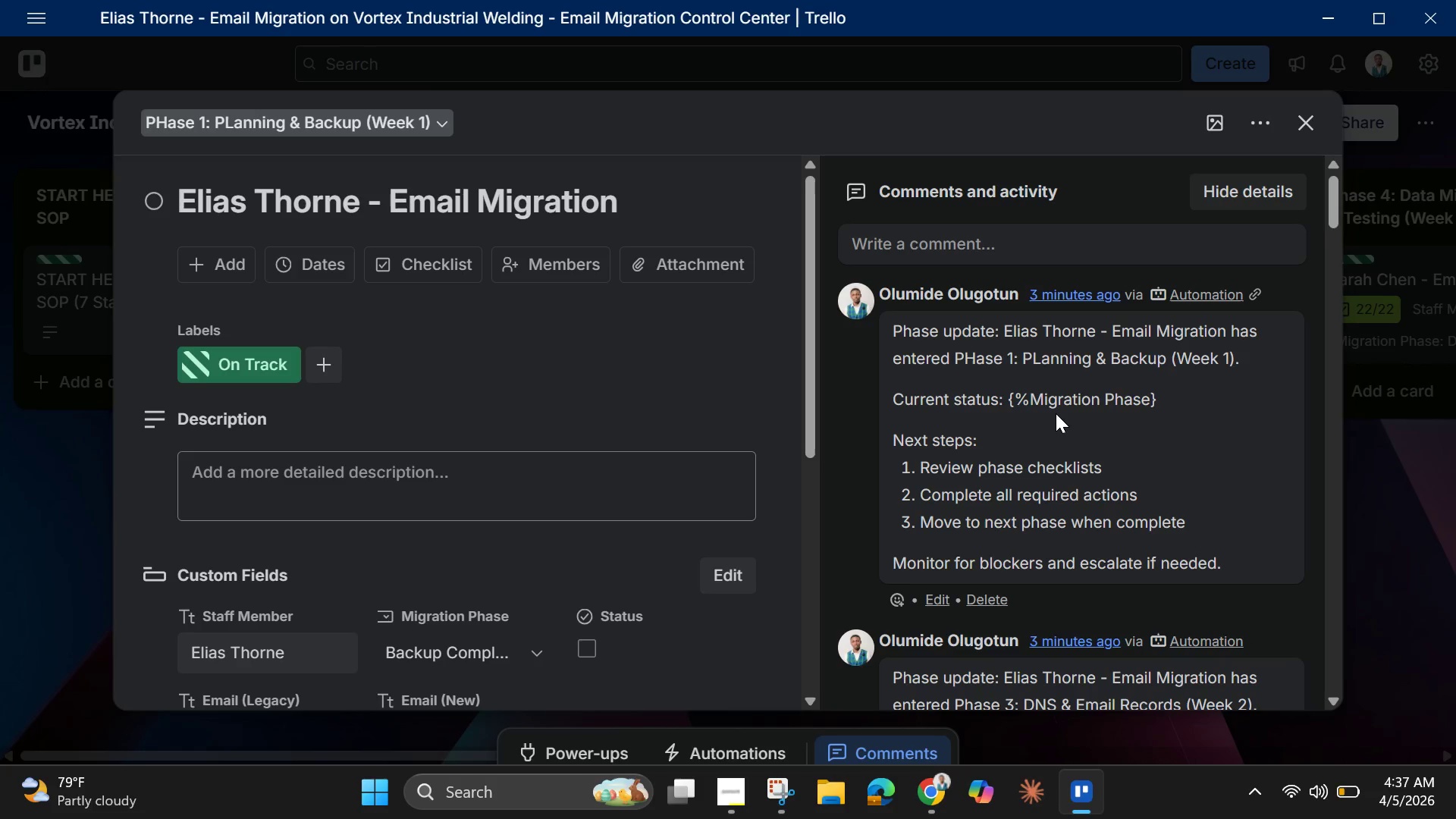 
scroll: coordinate [686, 466], scroll_direction: down, amount: 5.0
 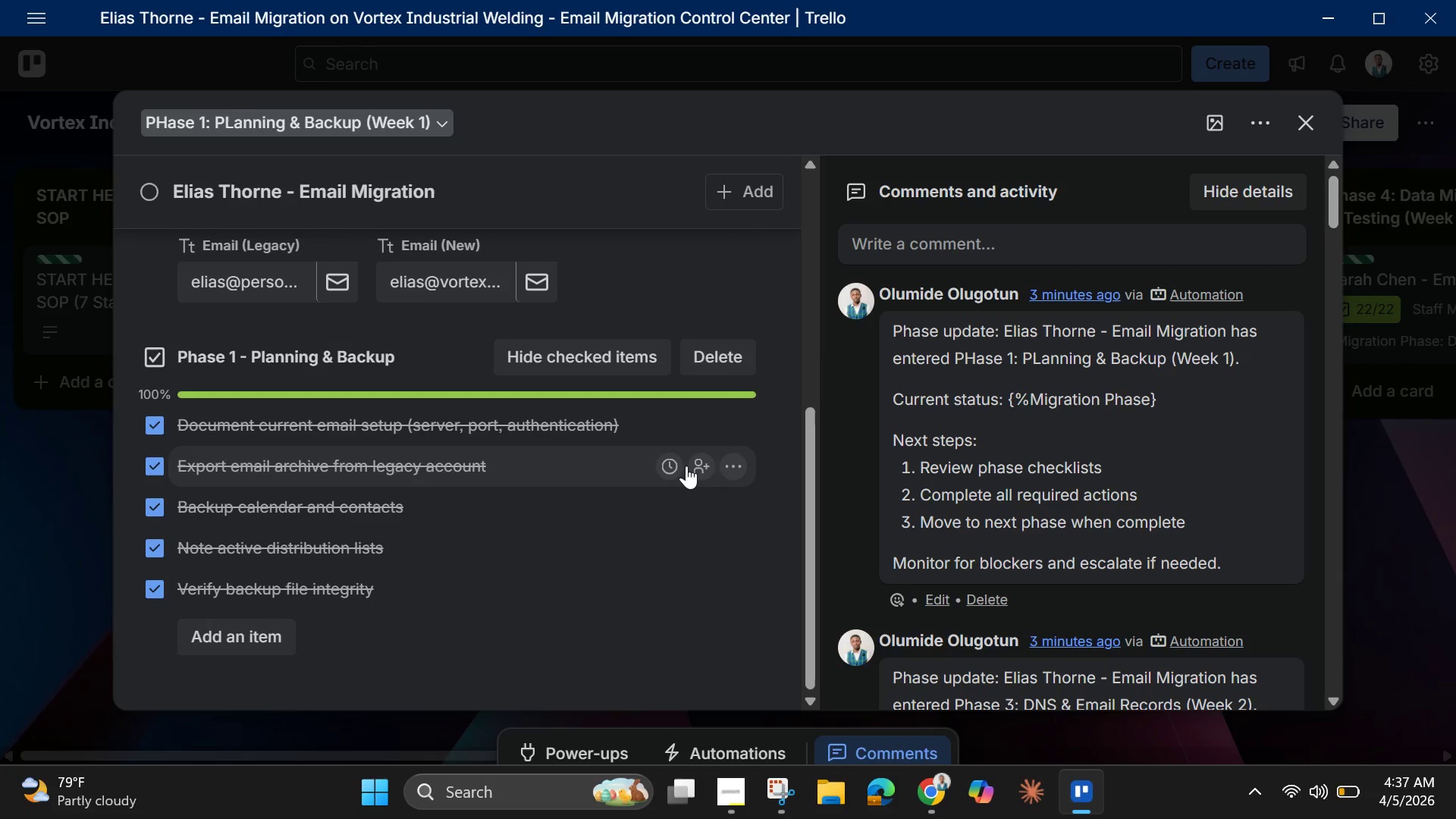 
scroll: coordinate [686, 466], scroll_direction: up, amount: 4.0
 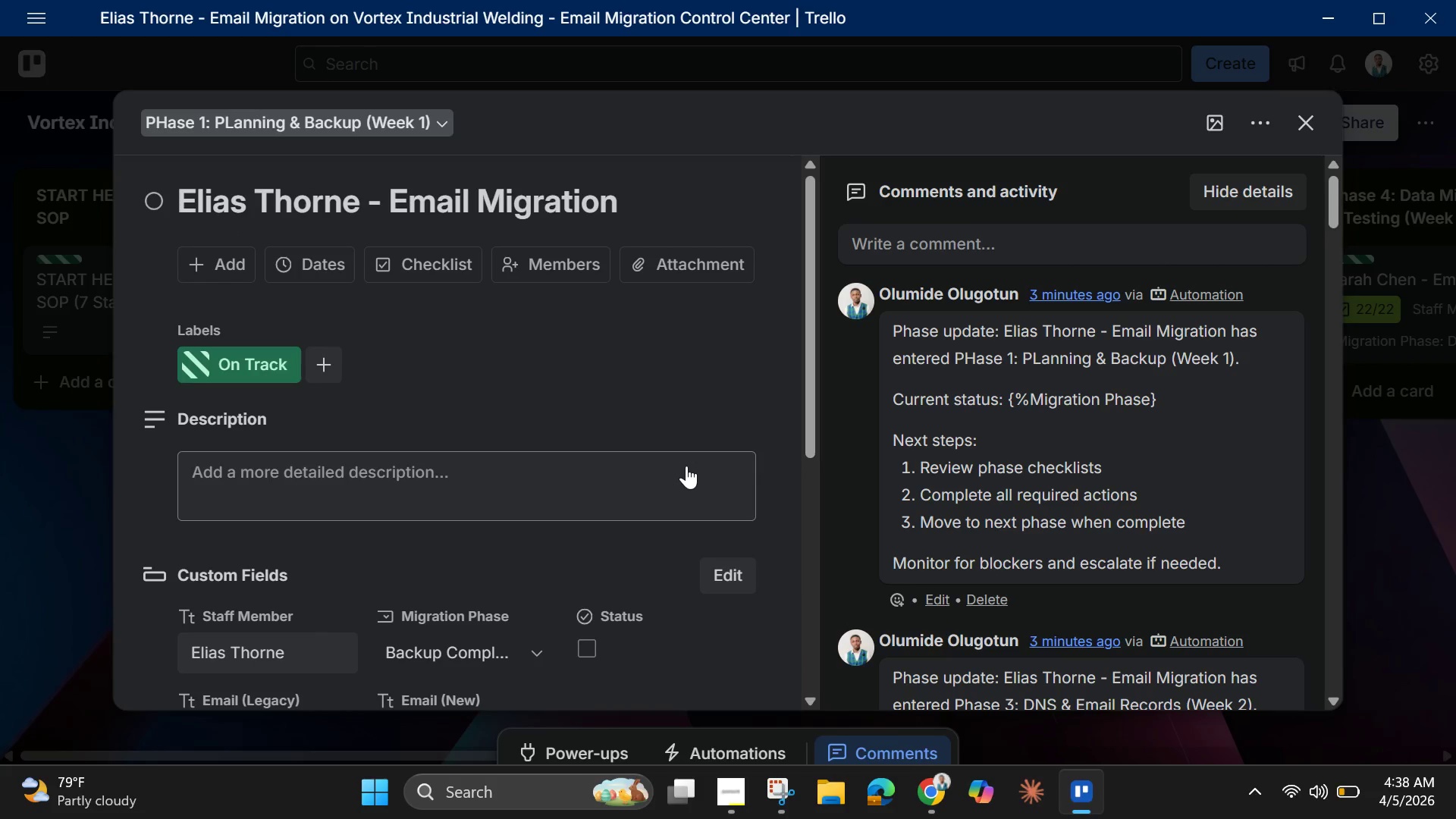 
wait(42.06)
 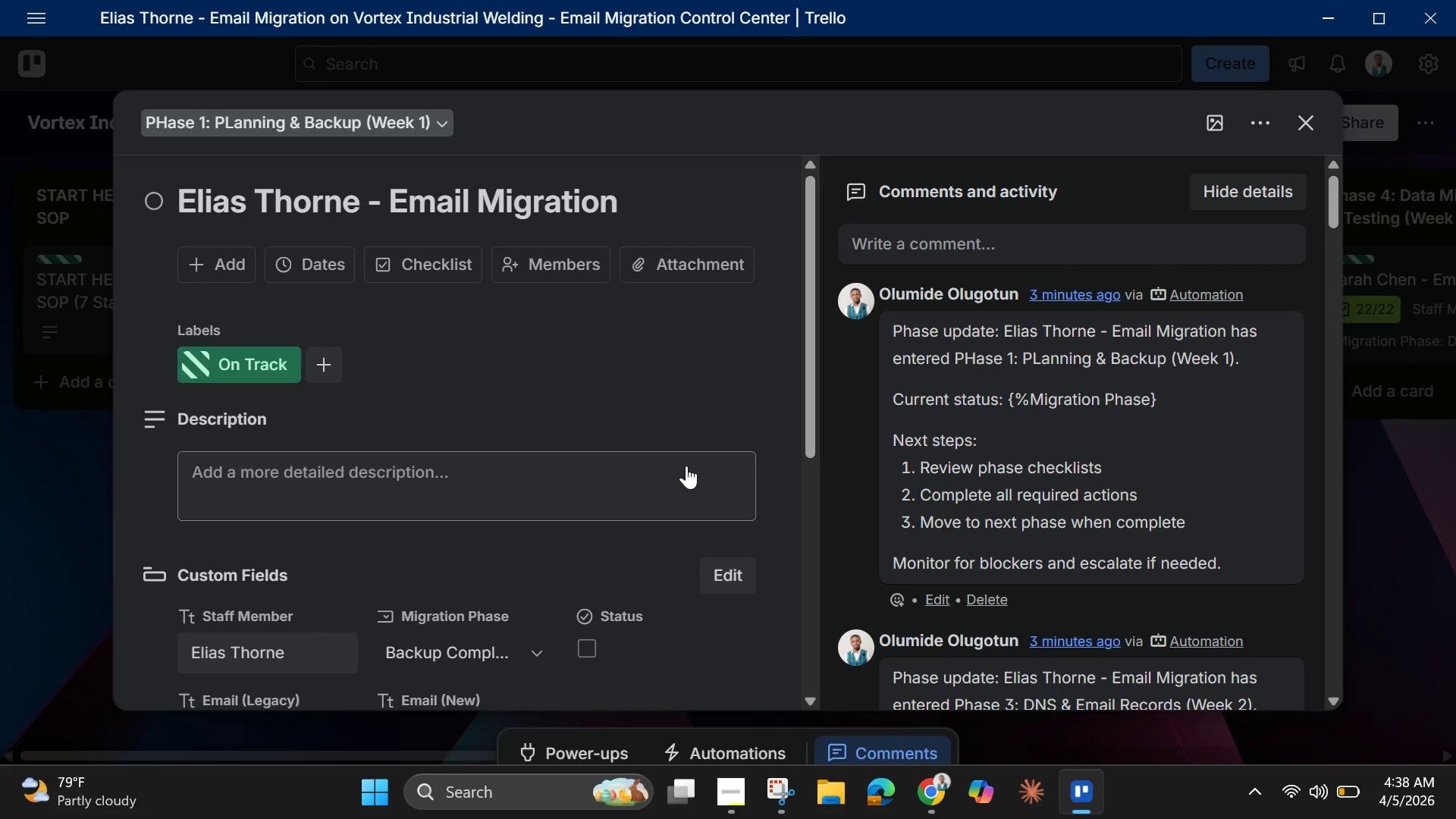 
mouse_move([404, 803])
 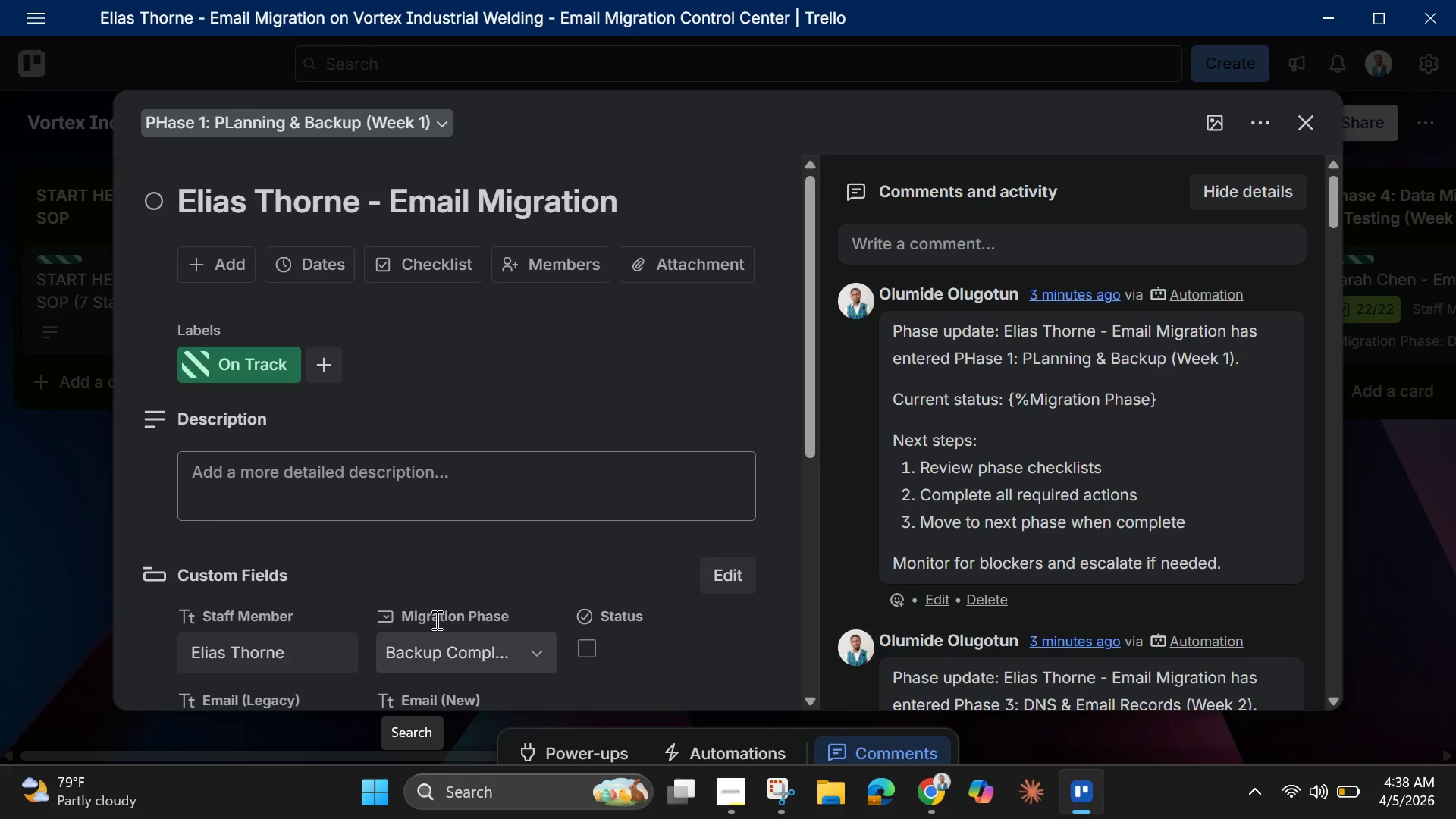 
scroll: coordinate [441, 590], scroll_direction: down, amount: 5.0
 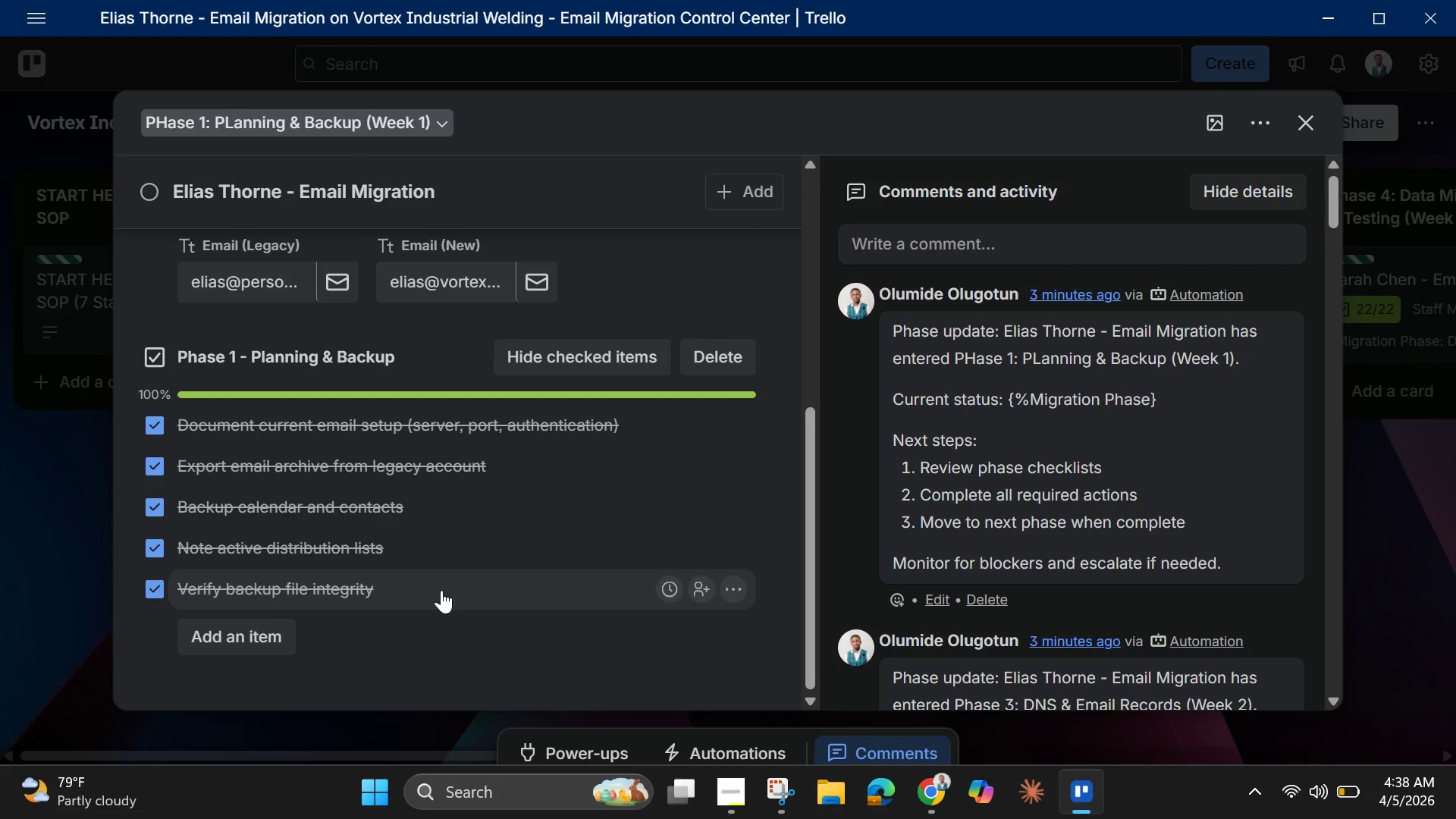 
scroll: coordinate [441, 590], scroll_direction: up, amount: 1.0
 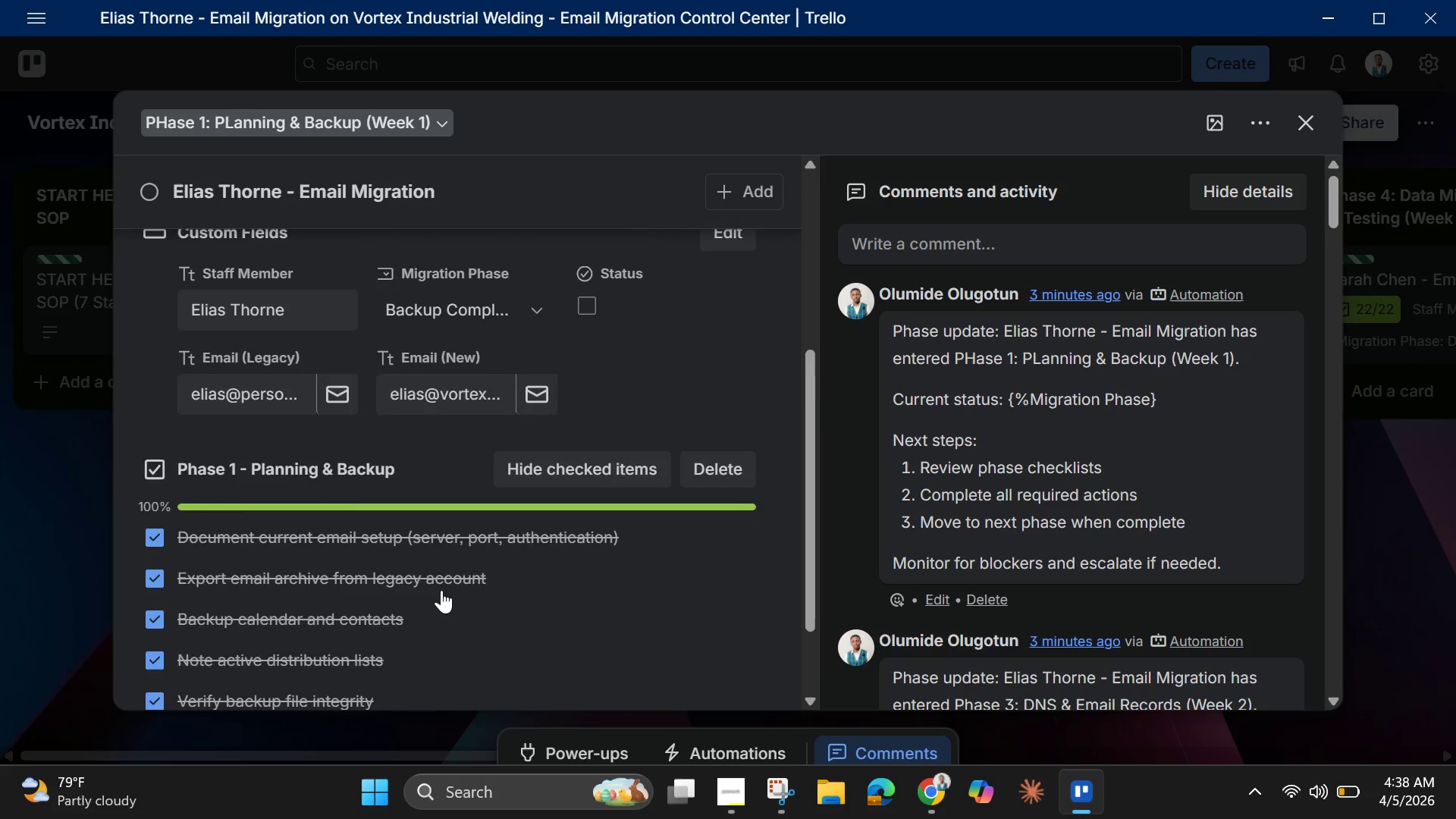 
scroll: coordinate [441, 590], scroll_direction: down, amount: 3.0
 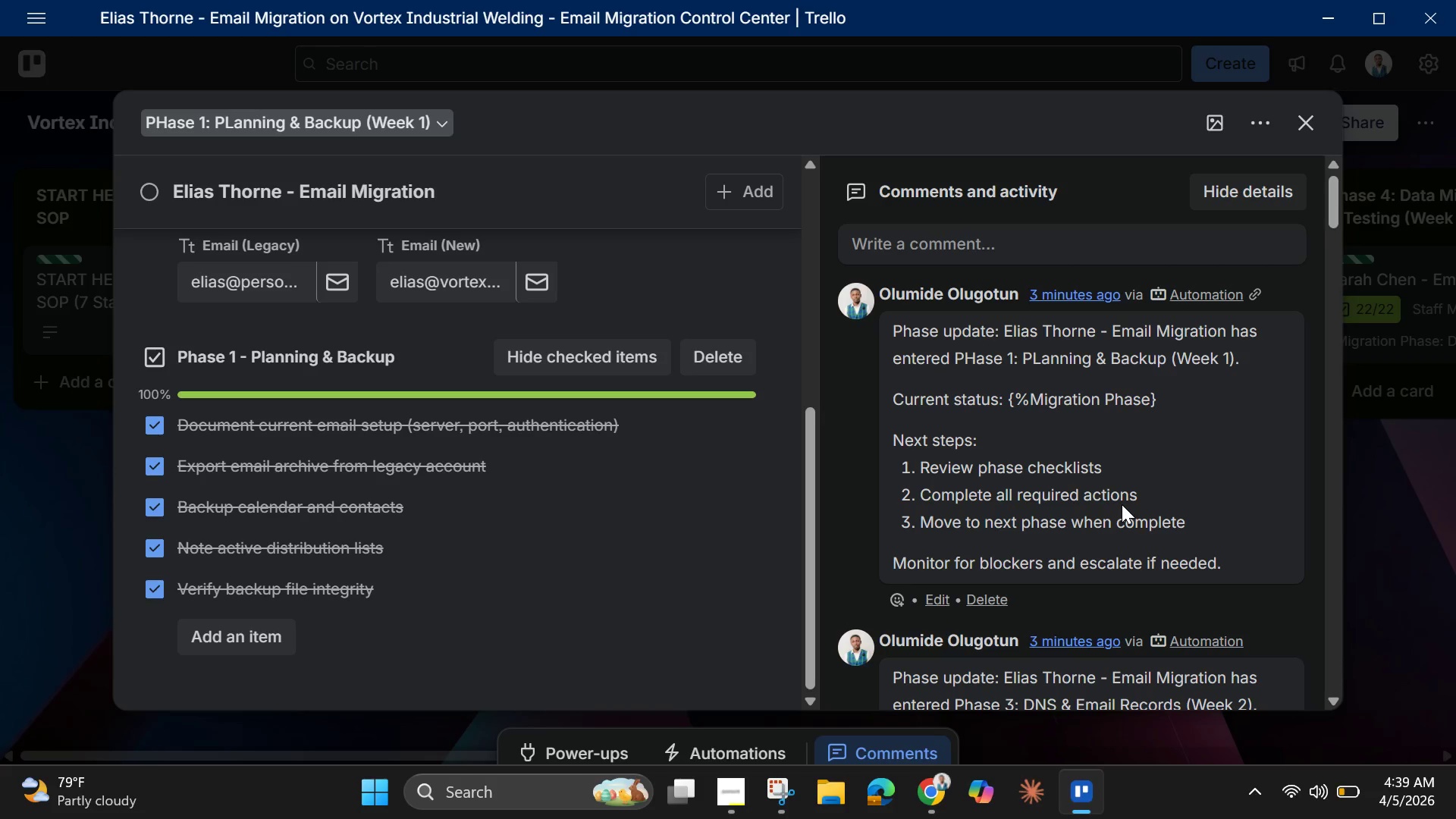 
wait(41.63)
 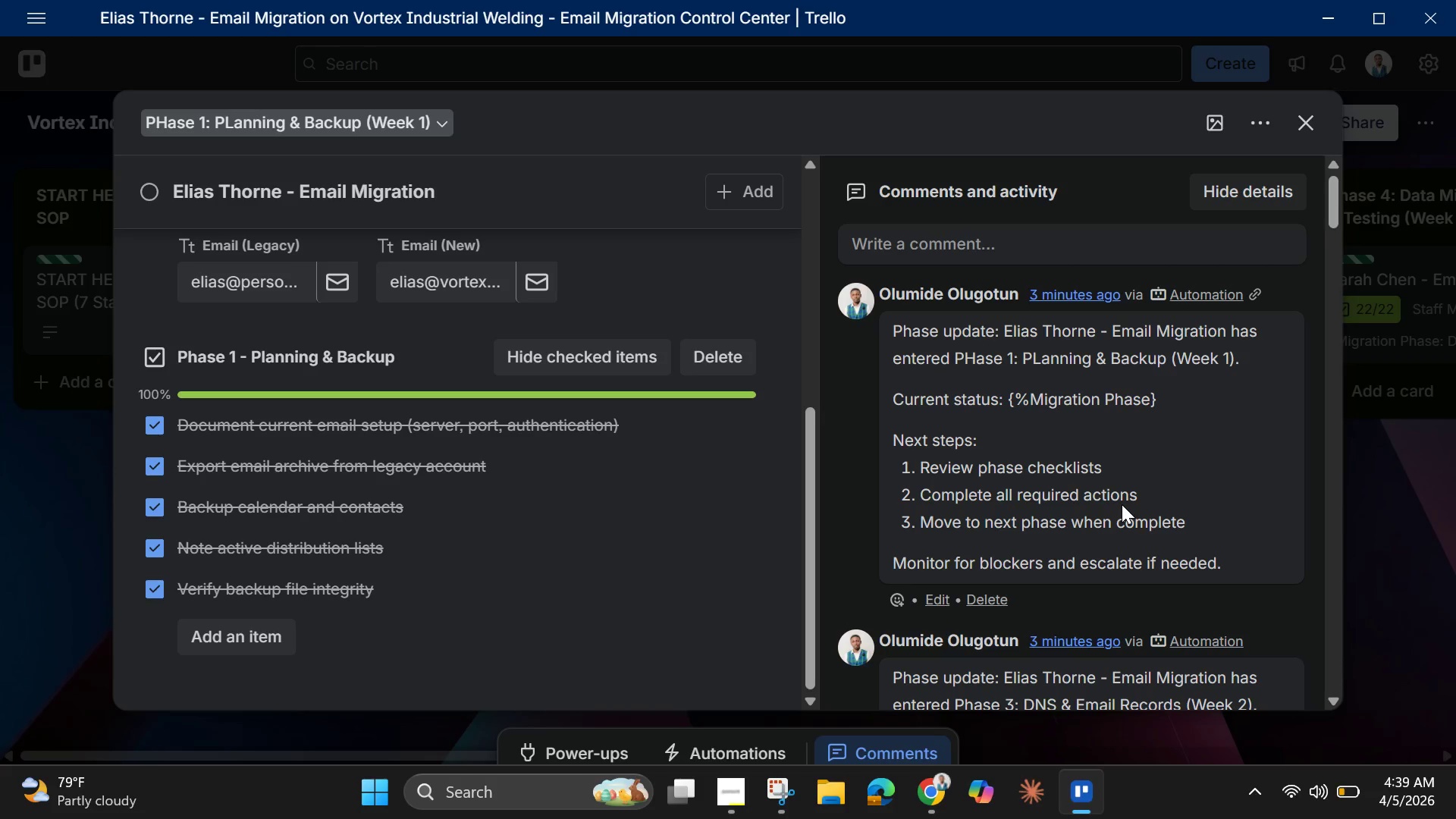 
left_click([1306, 118])
 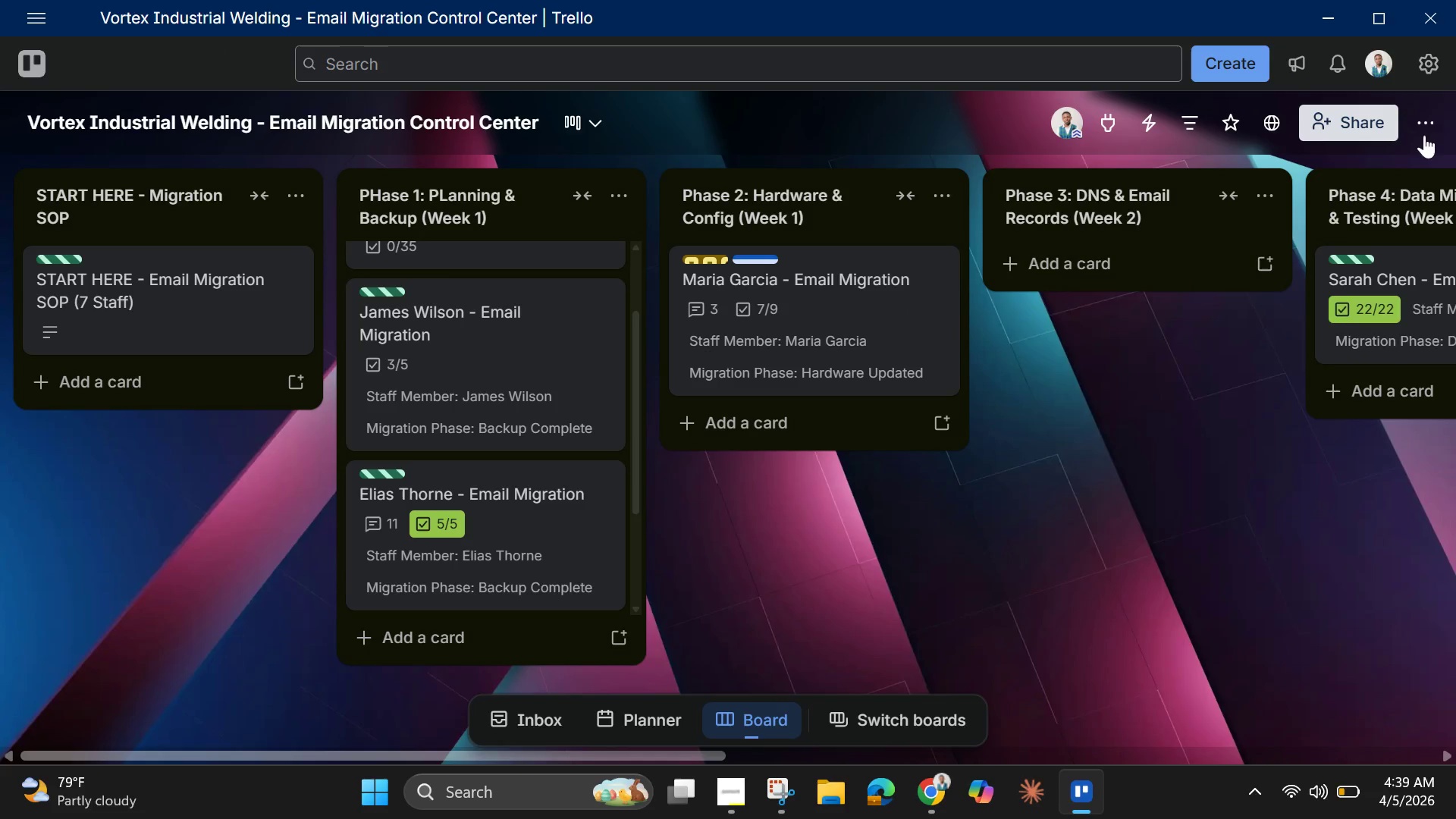 
left_click([1430, 126])
 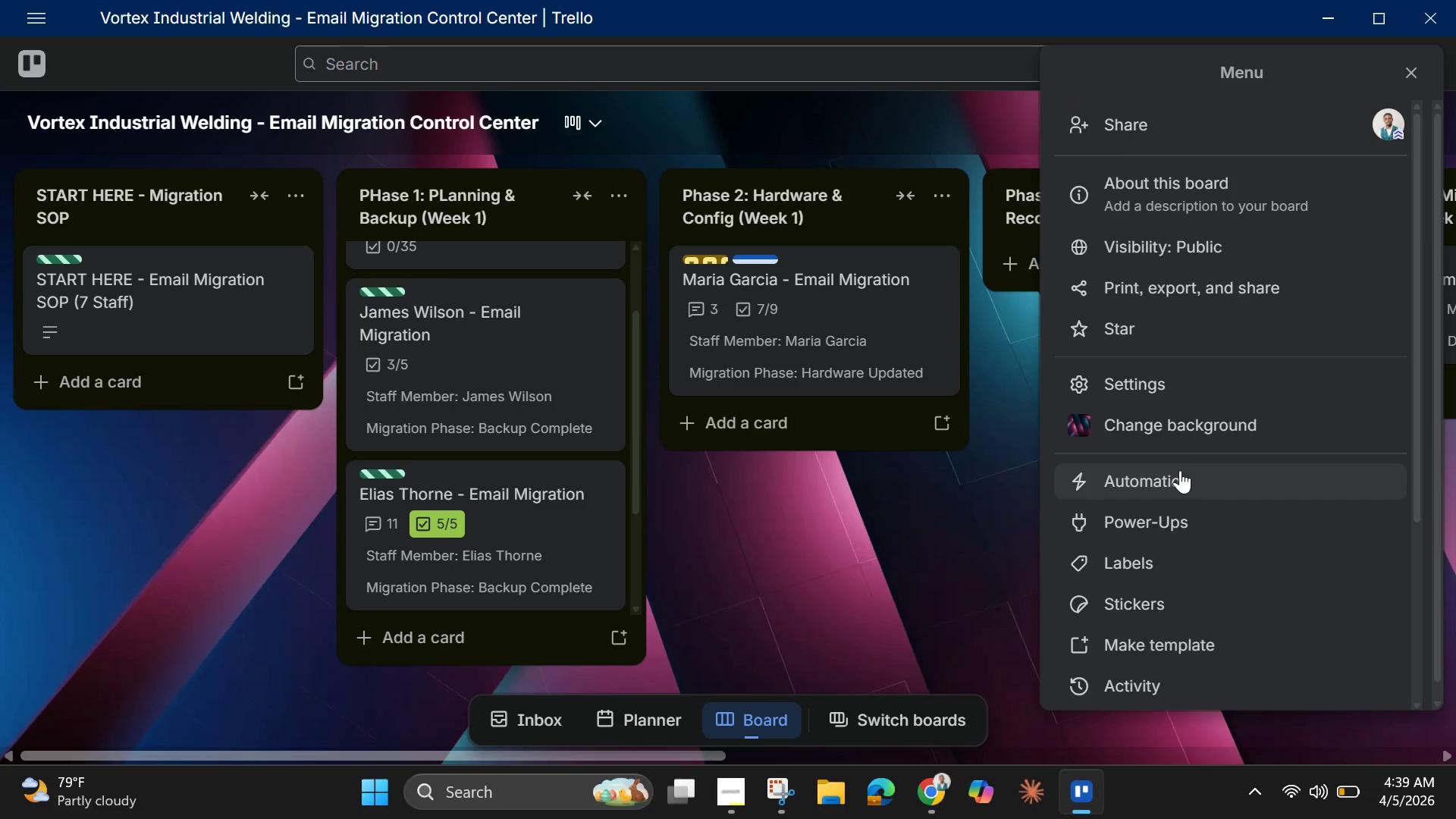 
left_click([1180, 474])
 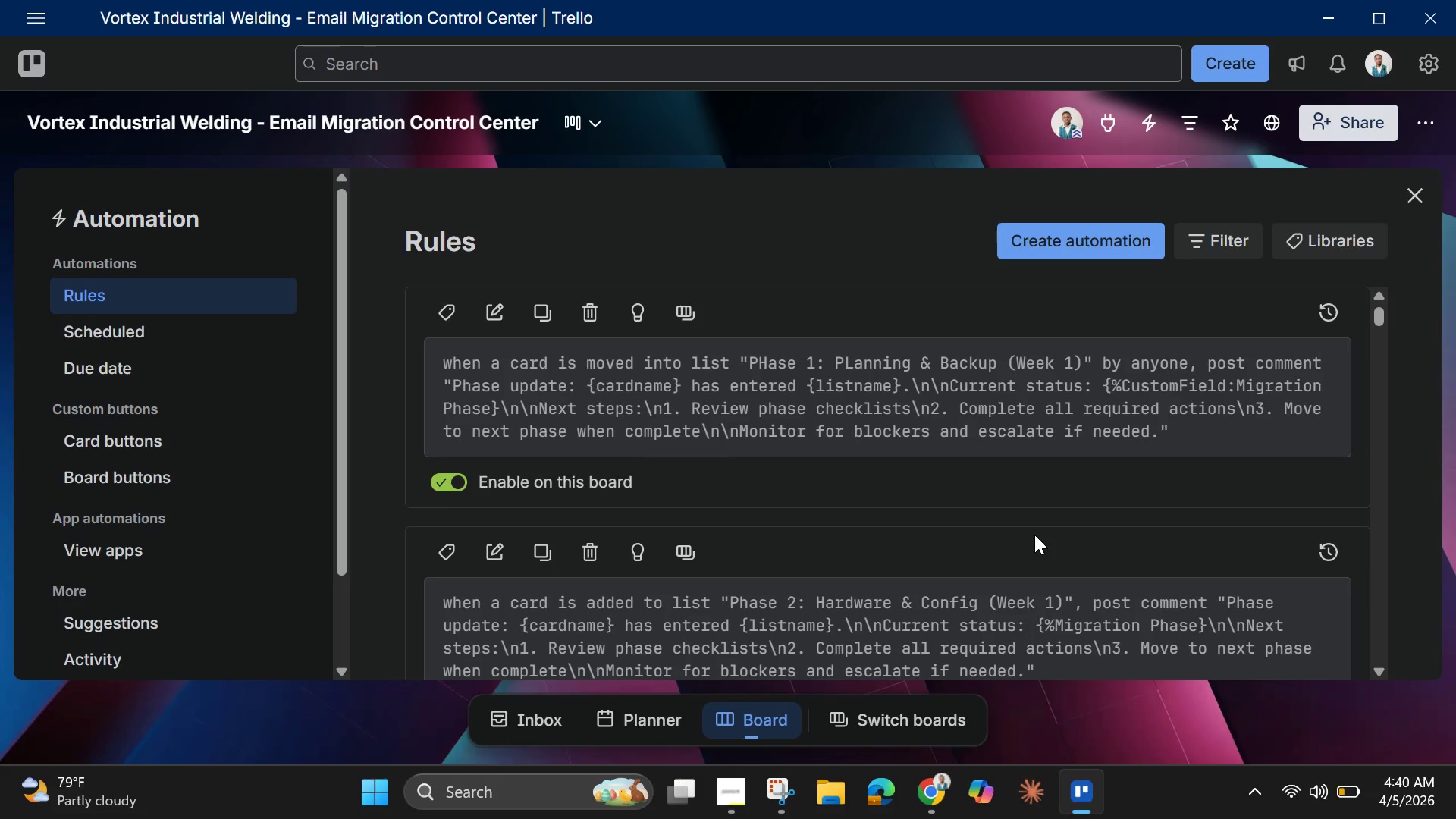 
wait(94.28)
 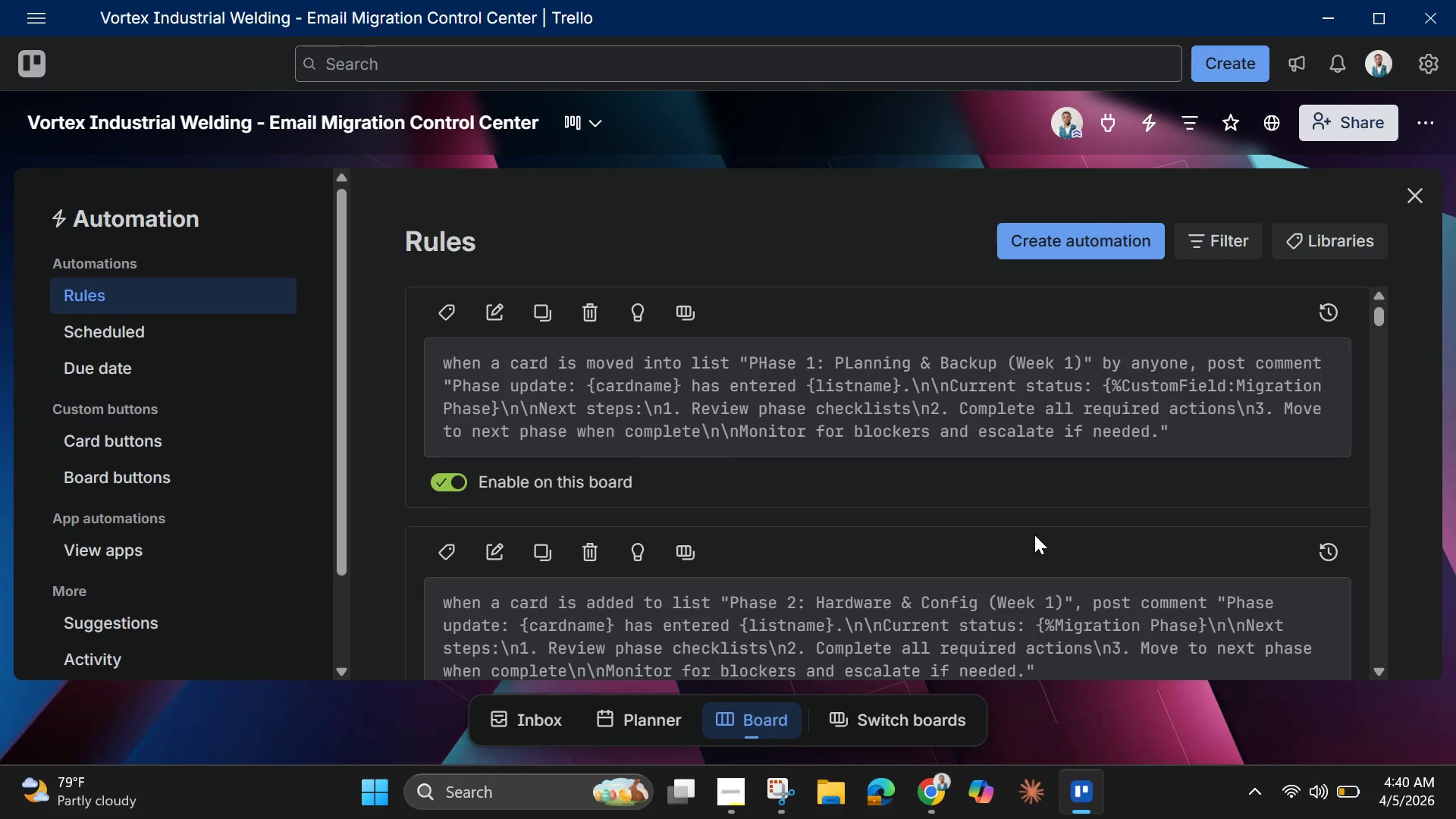 
mouse_move([491, 312])
 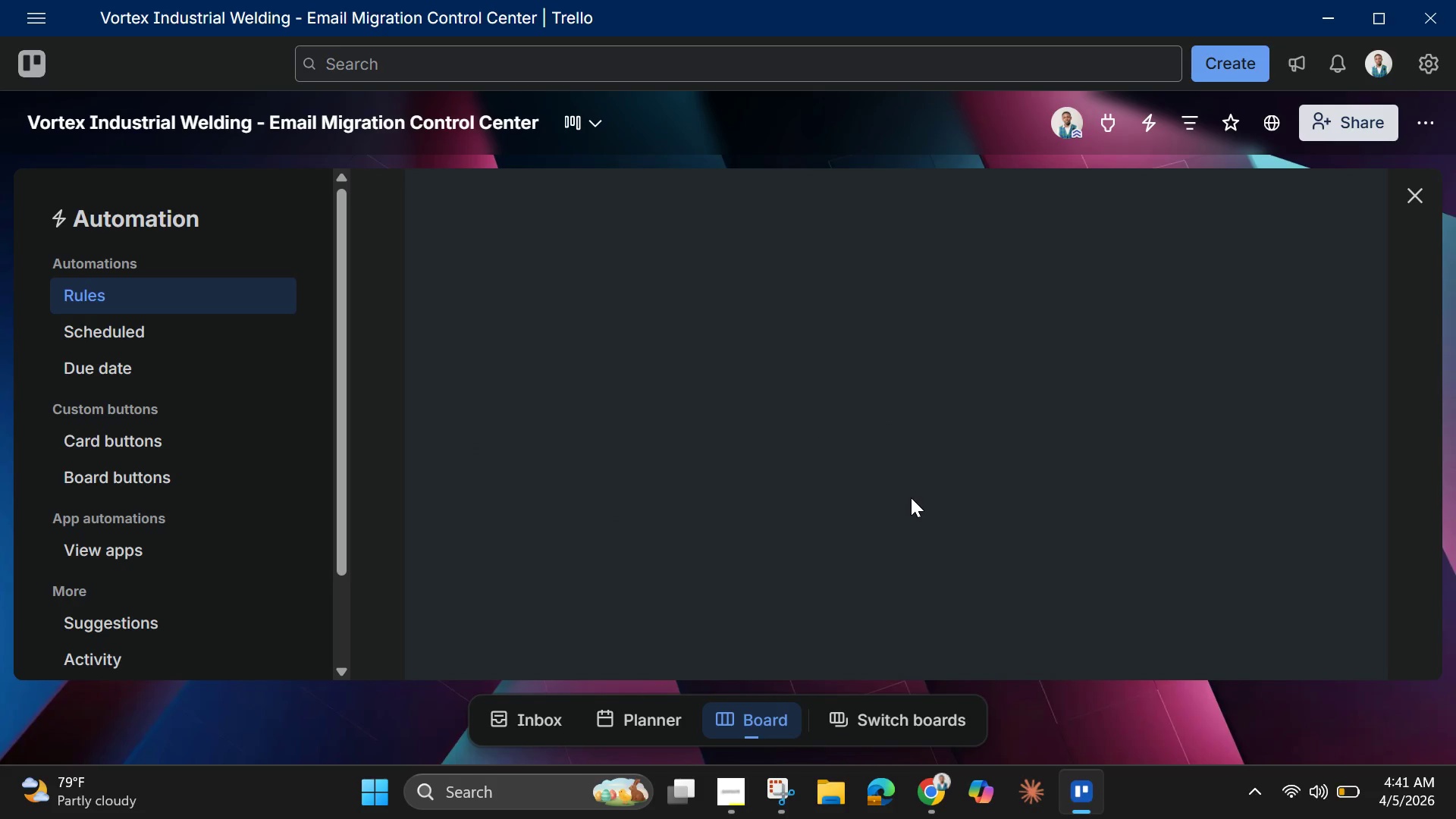 
wait(5.4)
 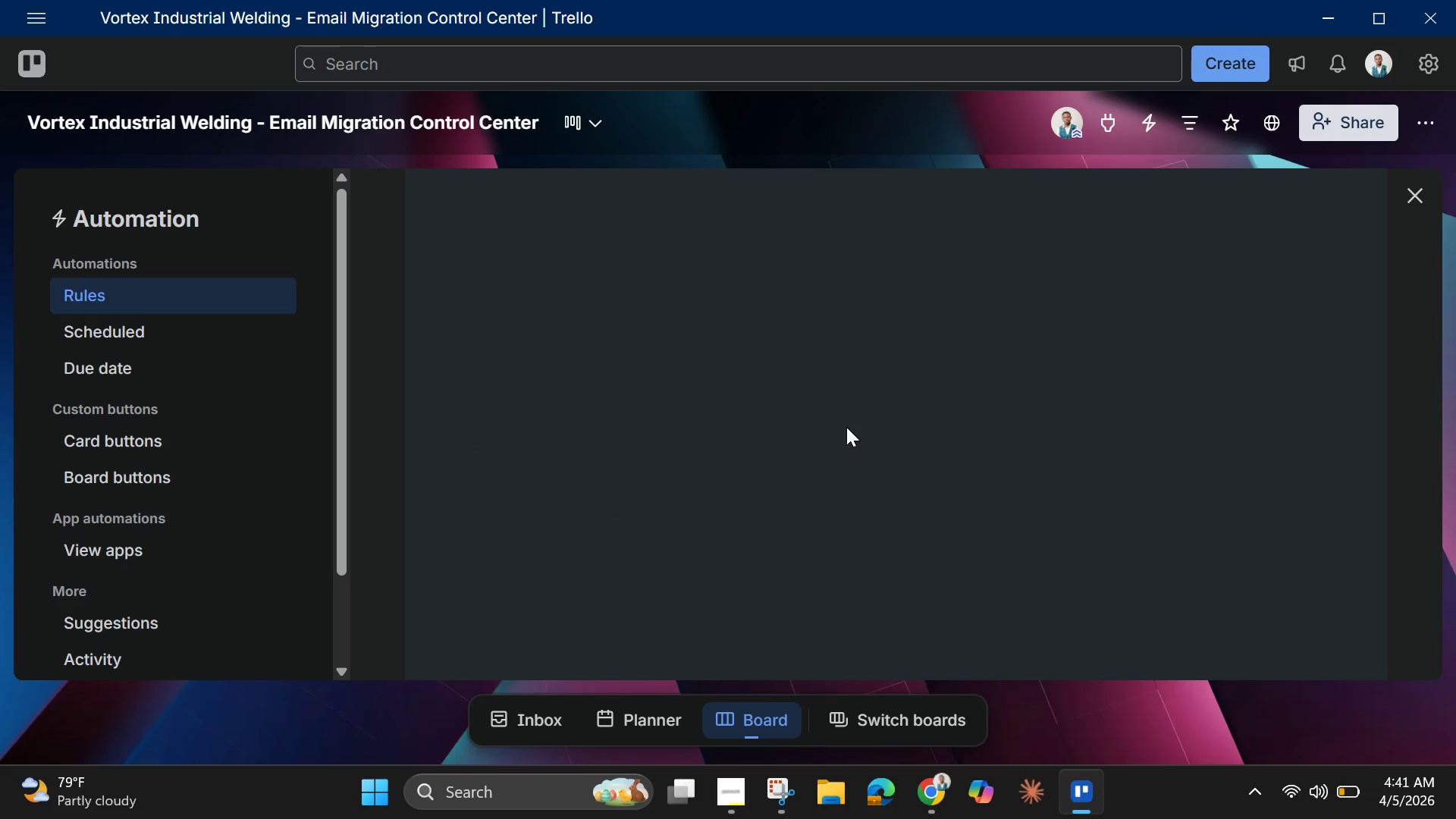 
scroll: coordinate [882, 553], scroll_direction: down, amount: 4.0
 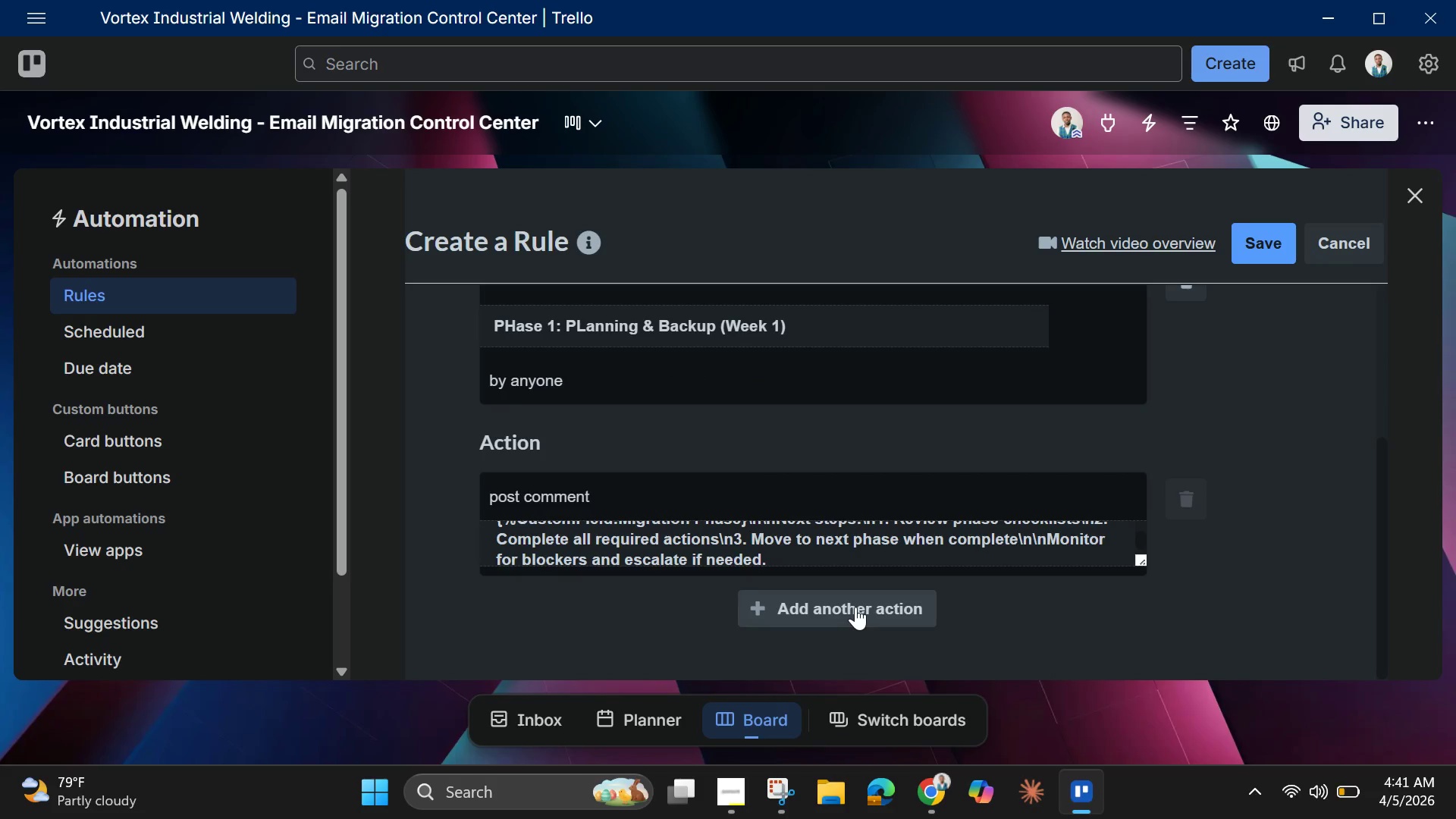 
wait(8.34)
 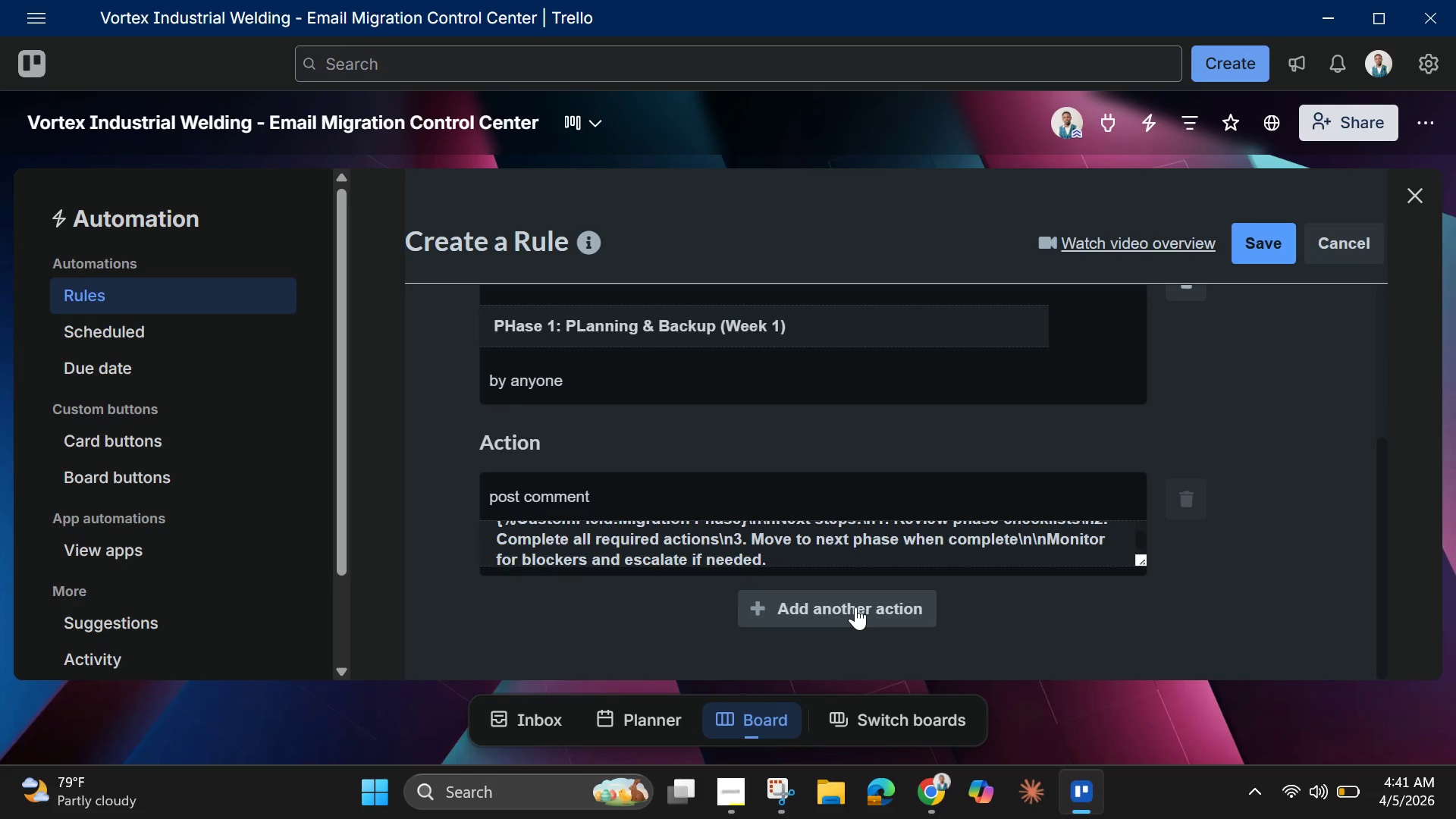 
left_click([855, 607])
 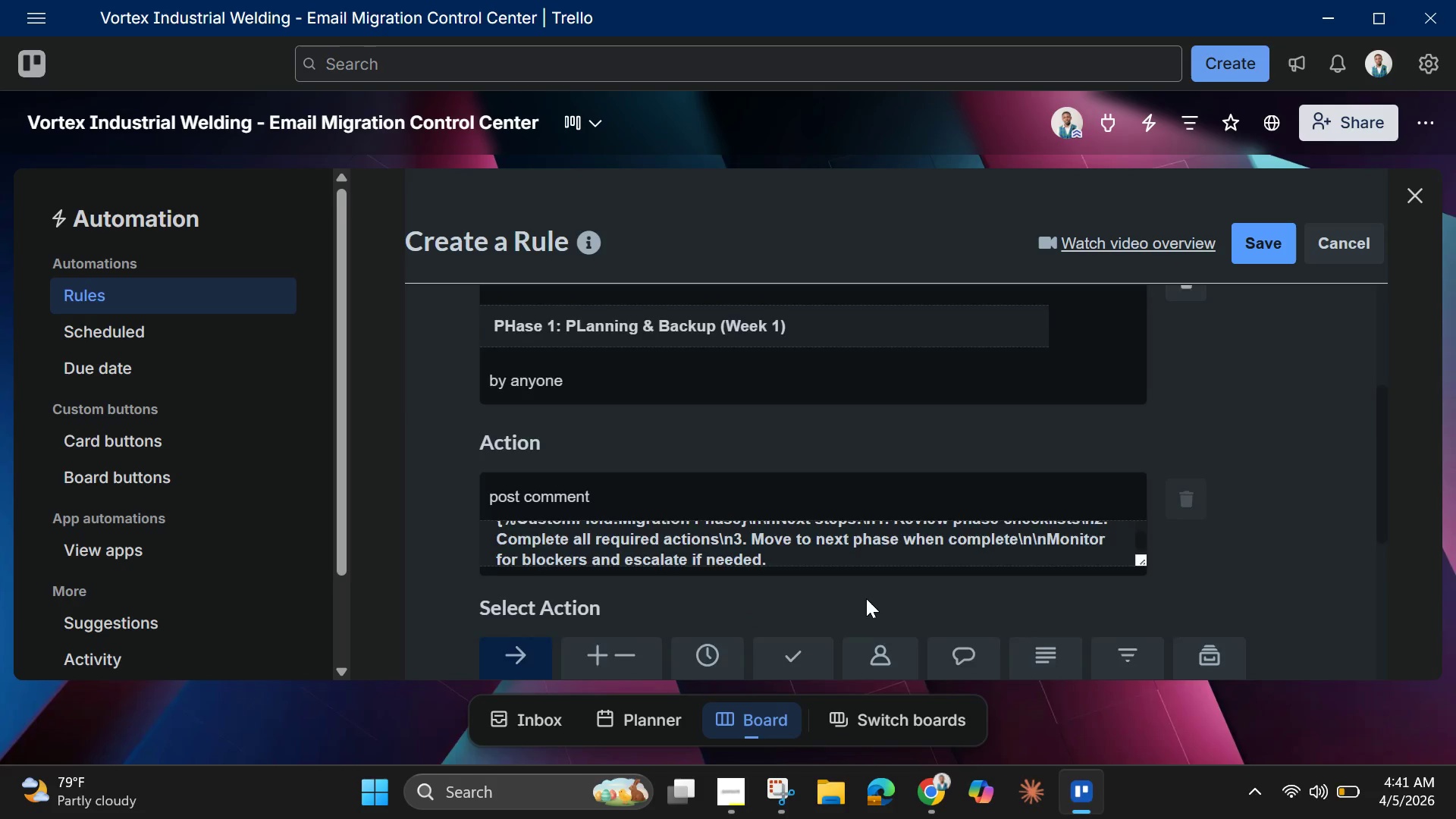 
scroll: coordinate [866, 598], scroll_direction: down, amount: 3.0
 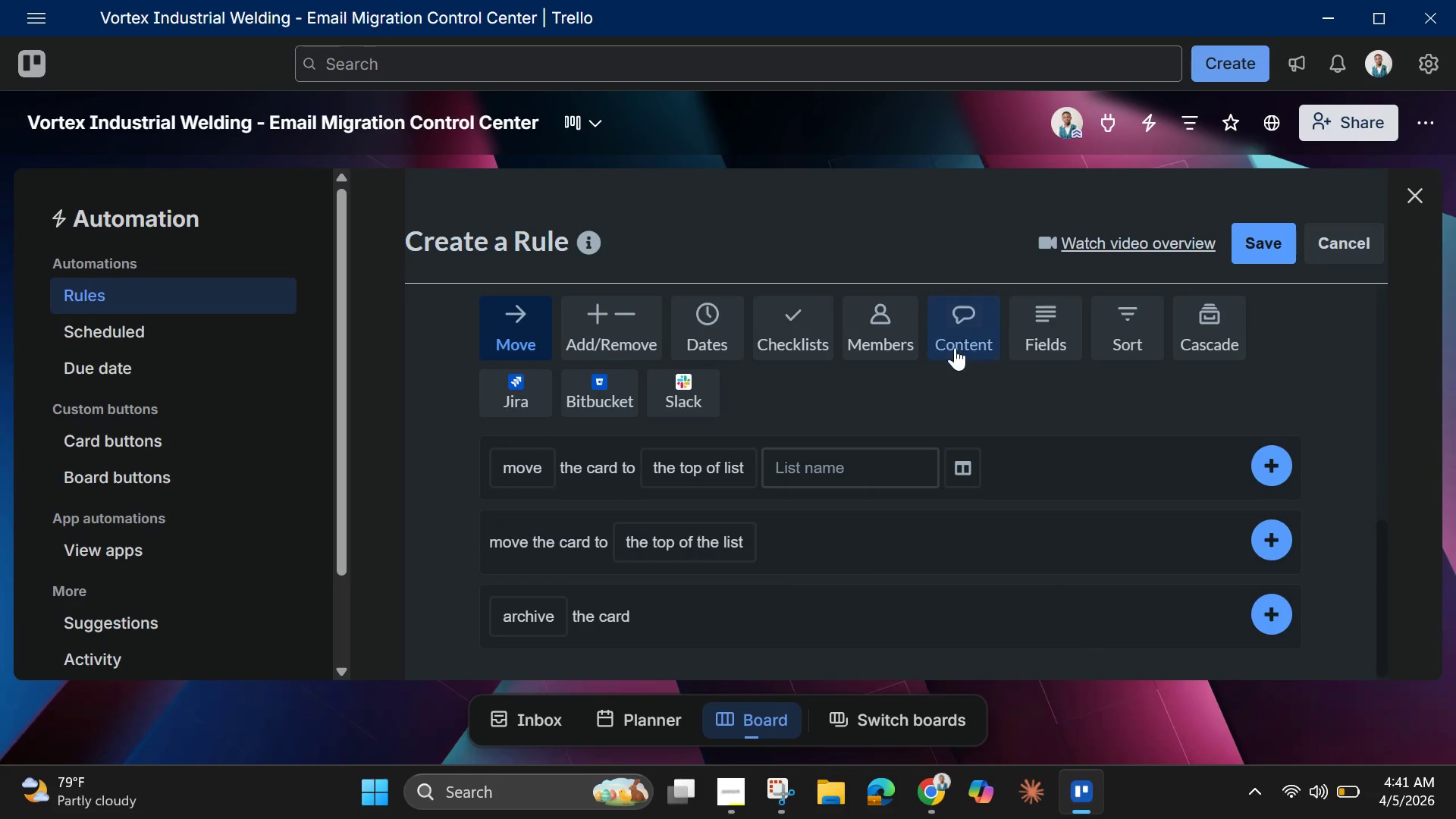 
left_click([955, 347])
 